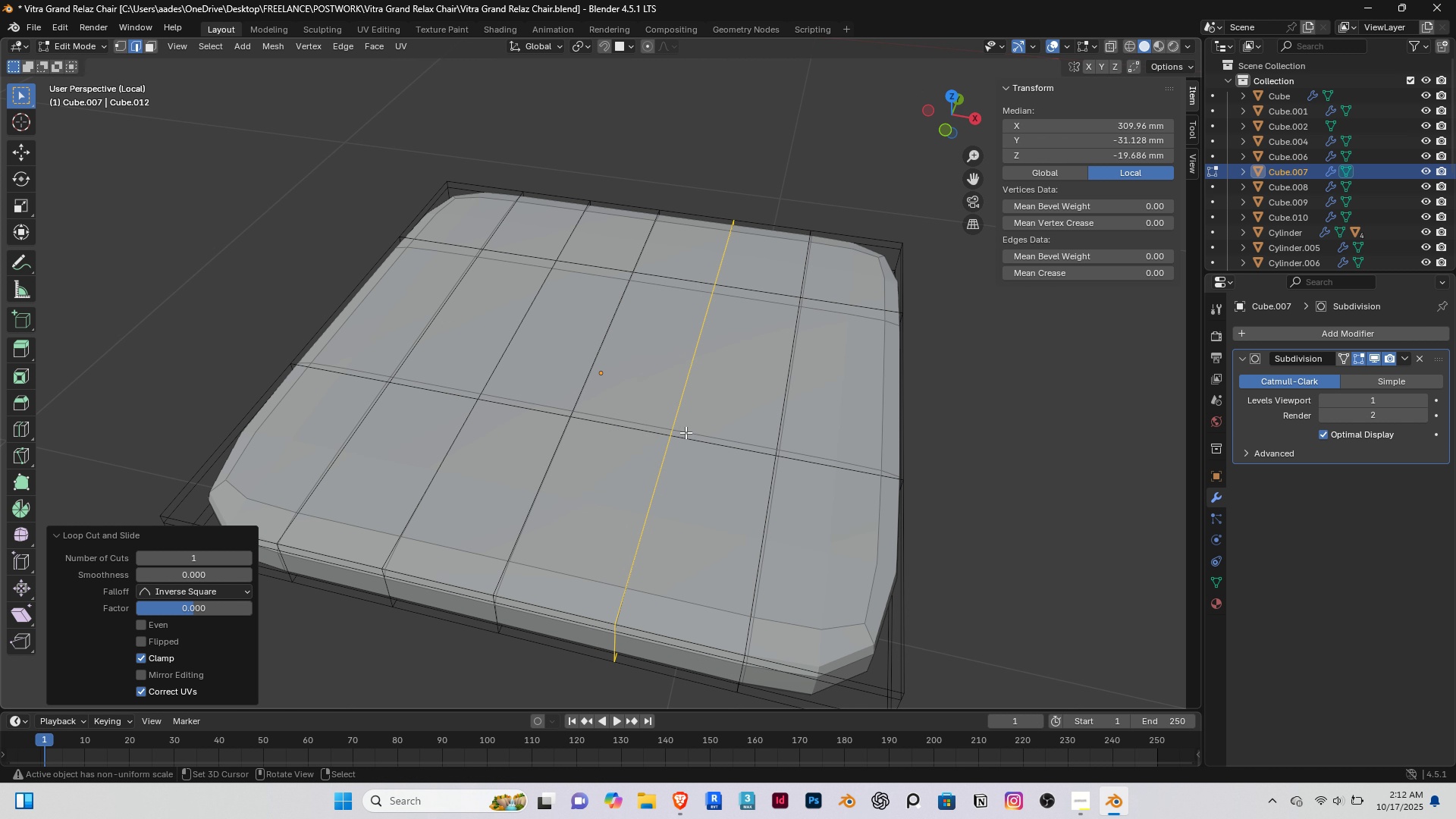 
right_click([686, 432])
 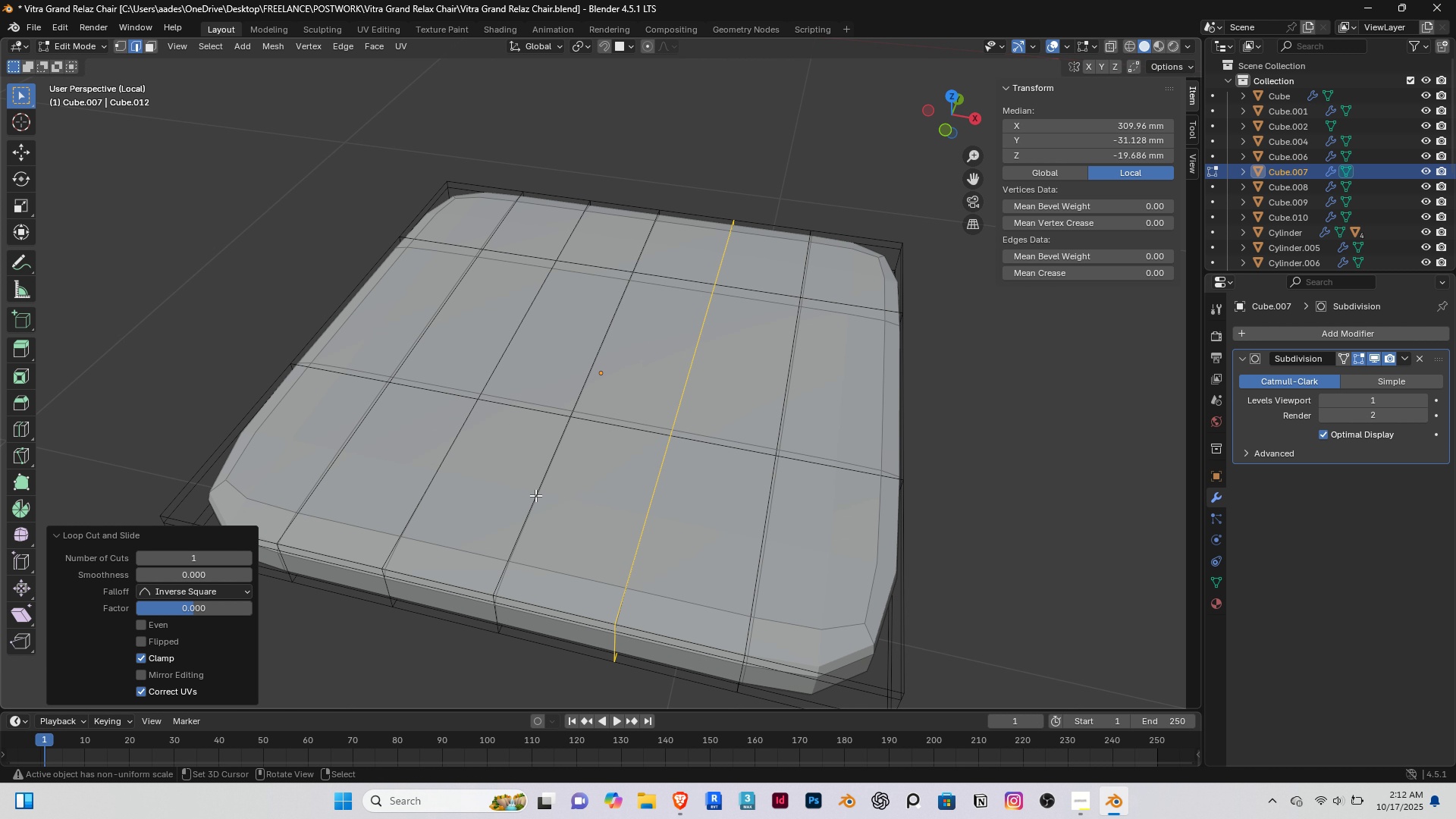 
key(Control+ControlLeft)
 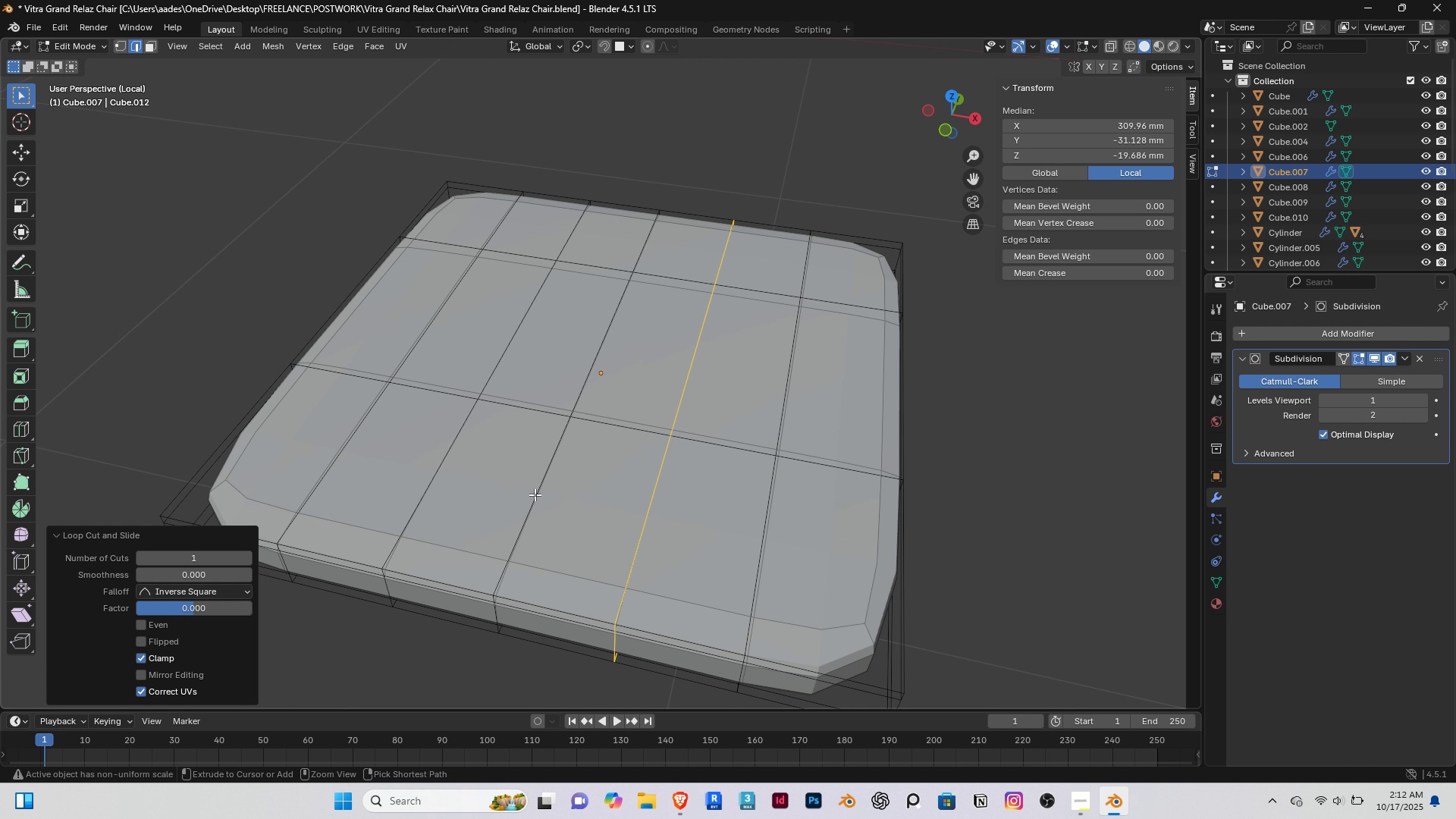 
key(Control+R)
 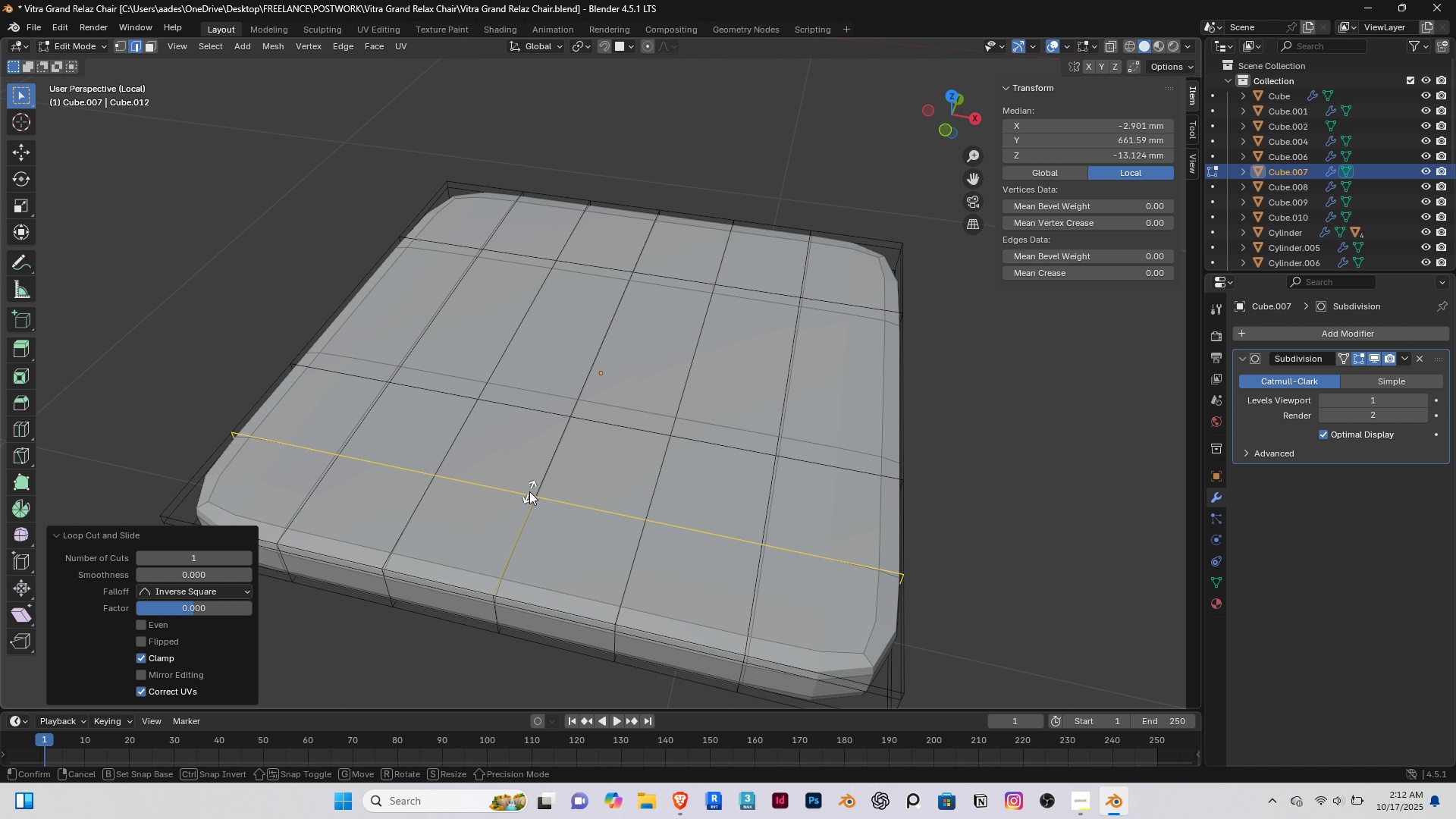 
left_click([529, 491])
 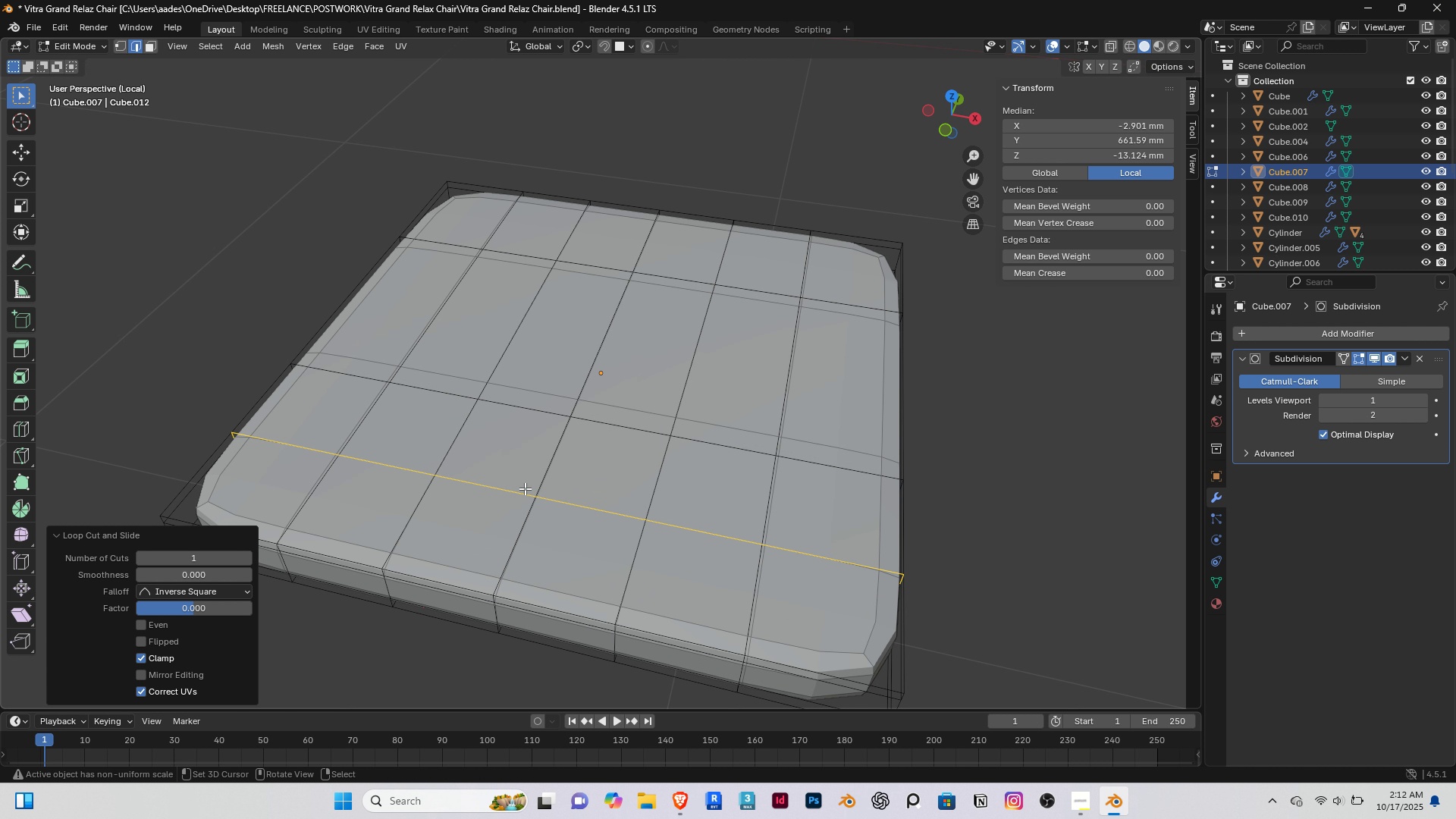 
right_click([525, 488])
 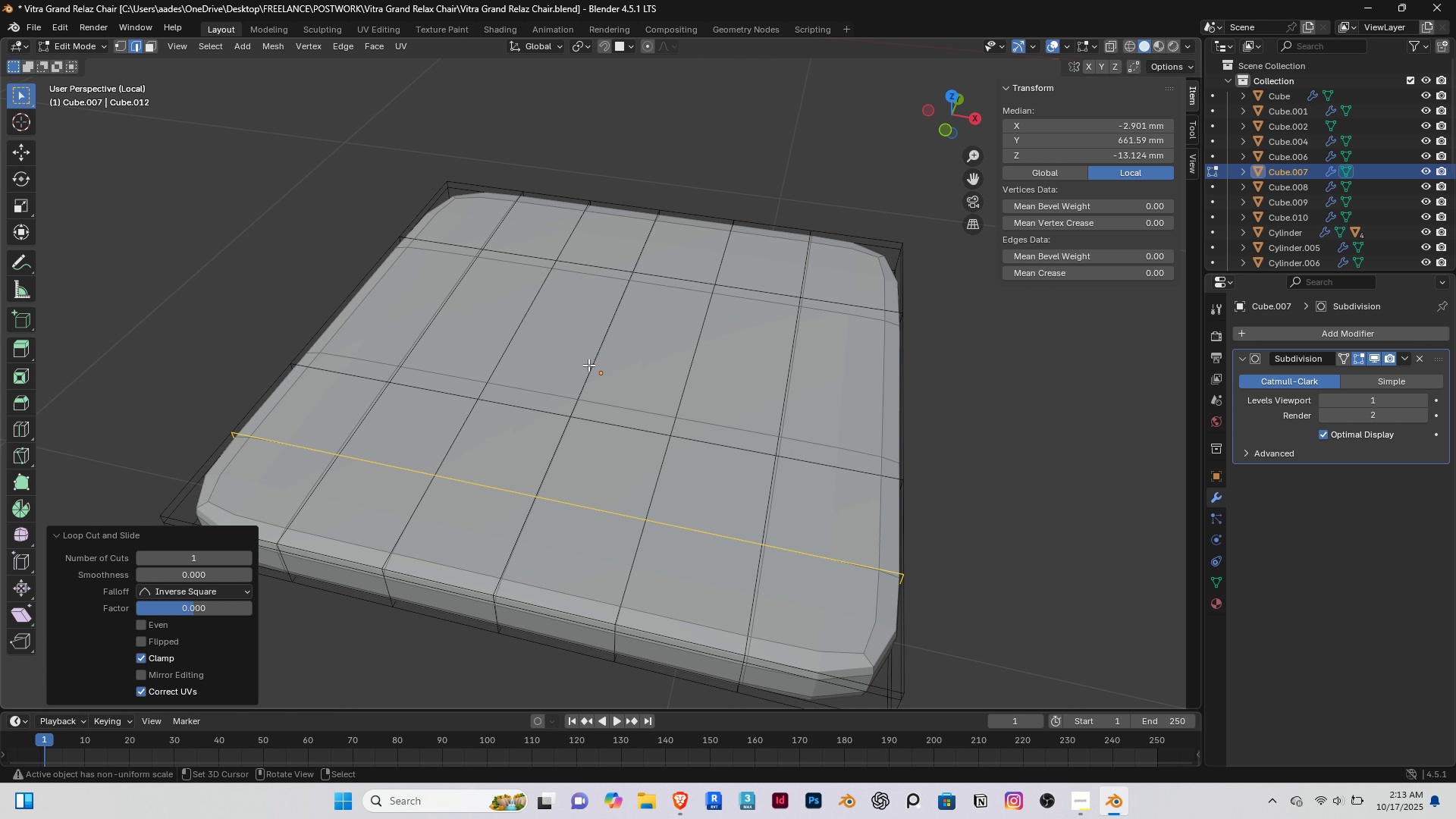 
key(Control+ControlLeft)
 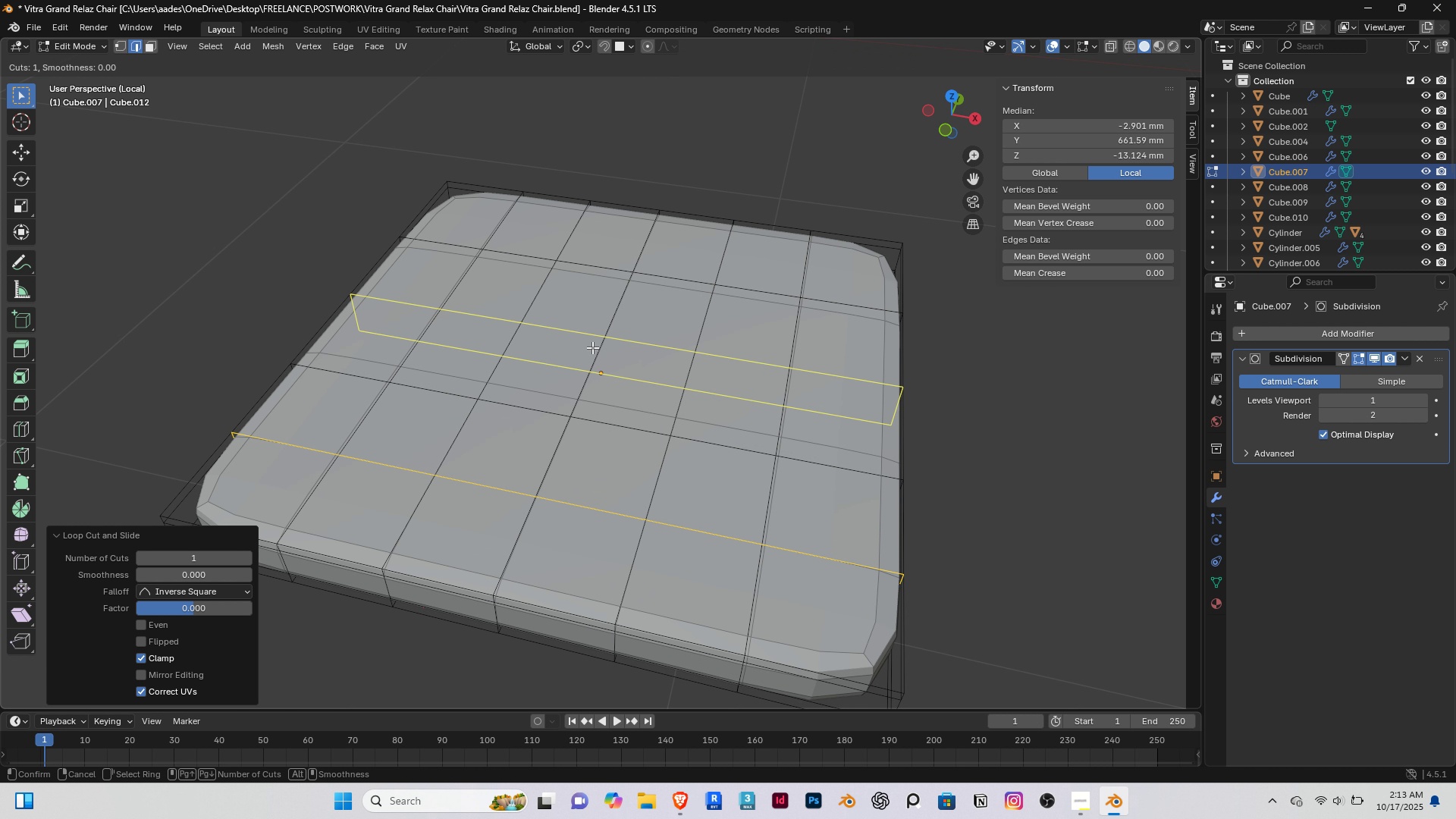 
key(Control+R)
 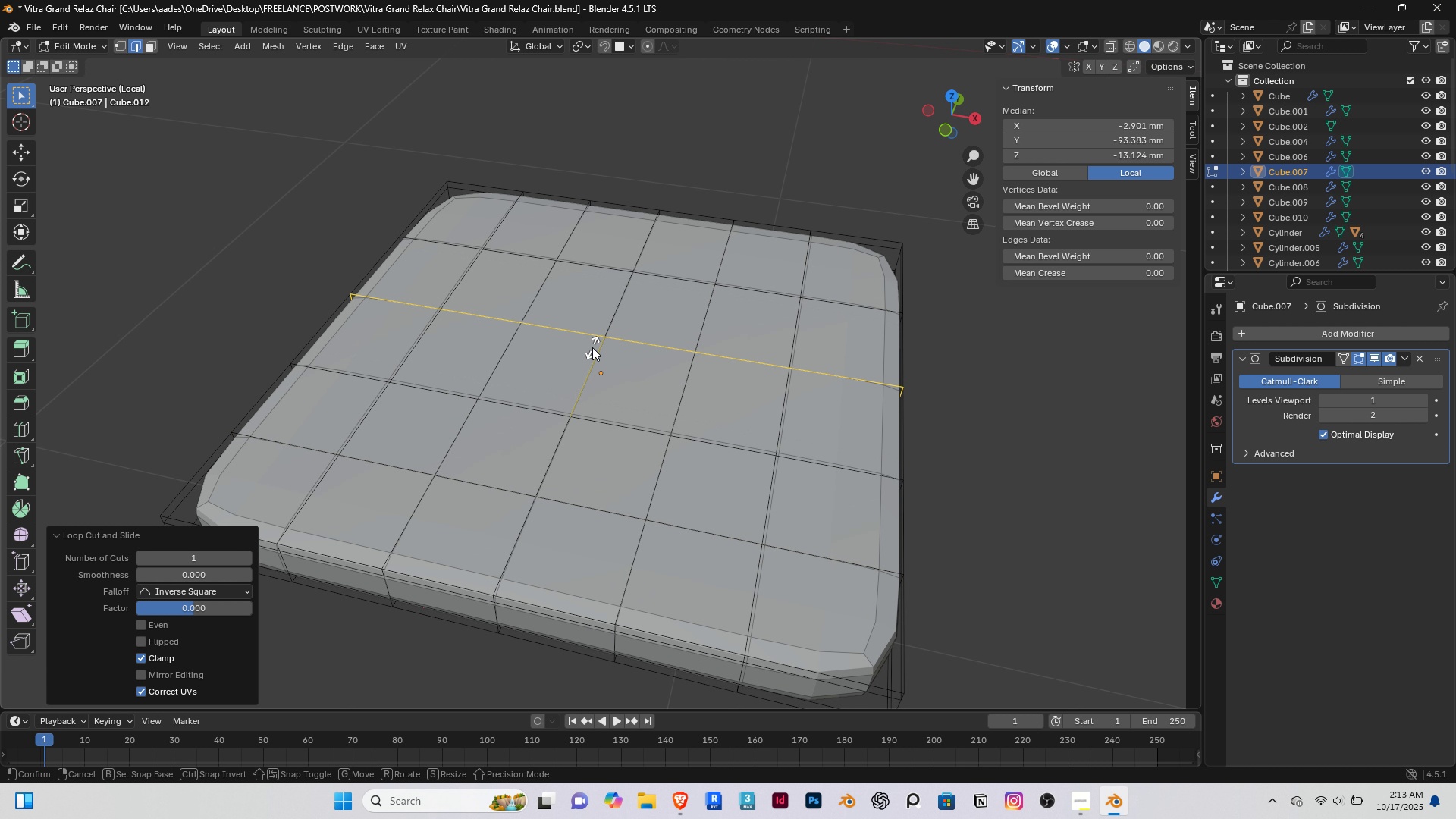 
left_click([592, 347])
 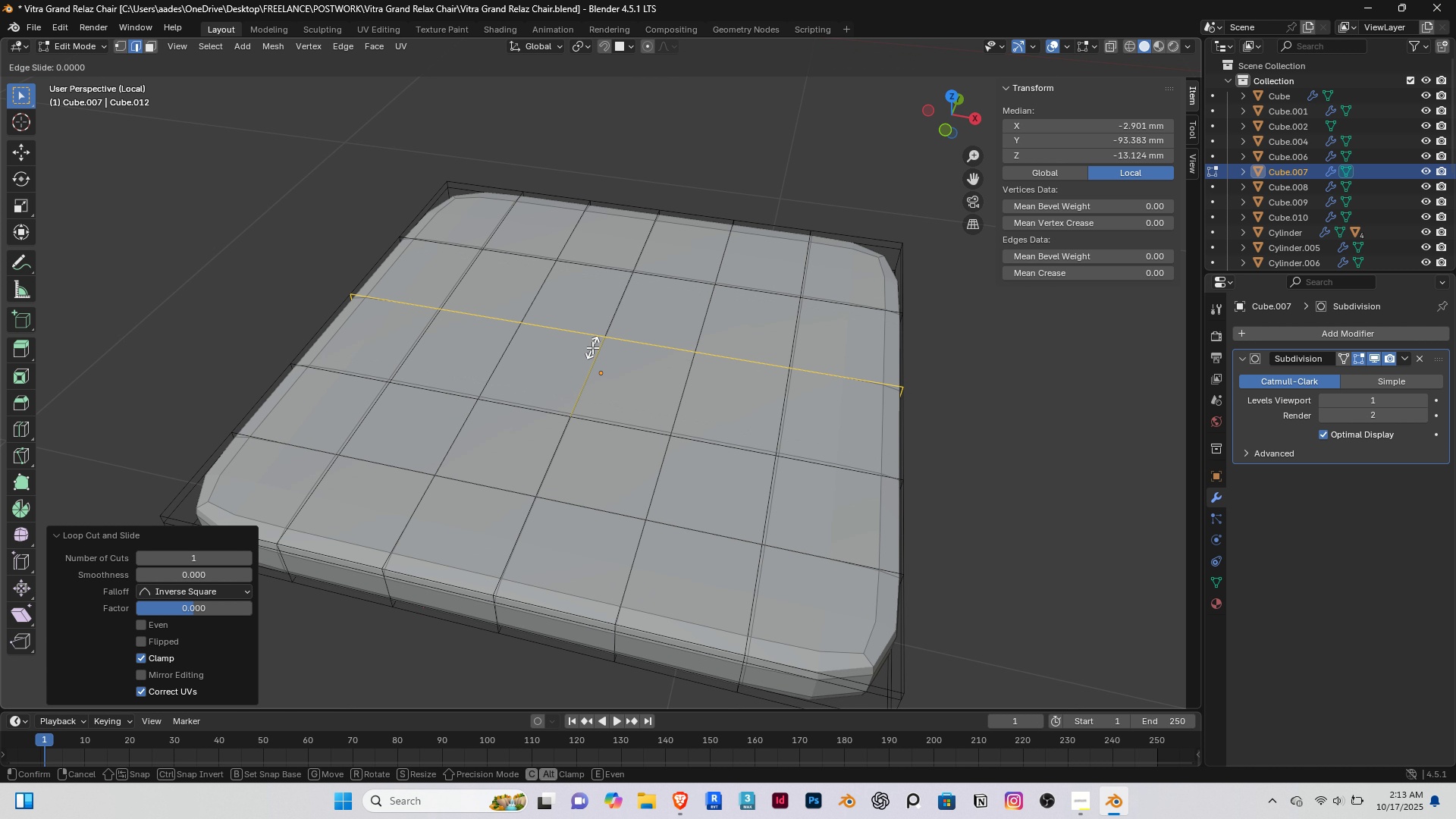 
right_click([592, 347])
 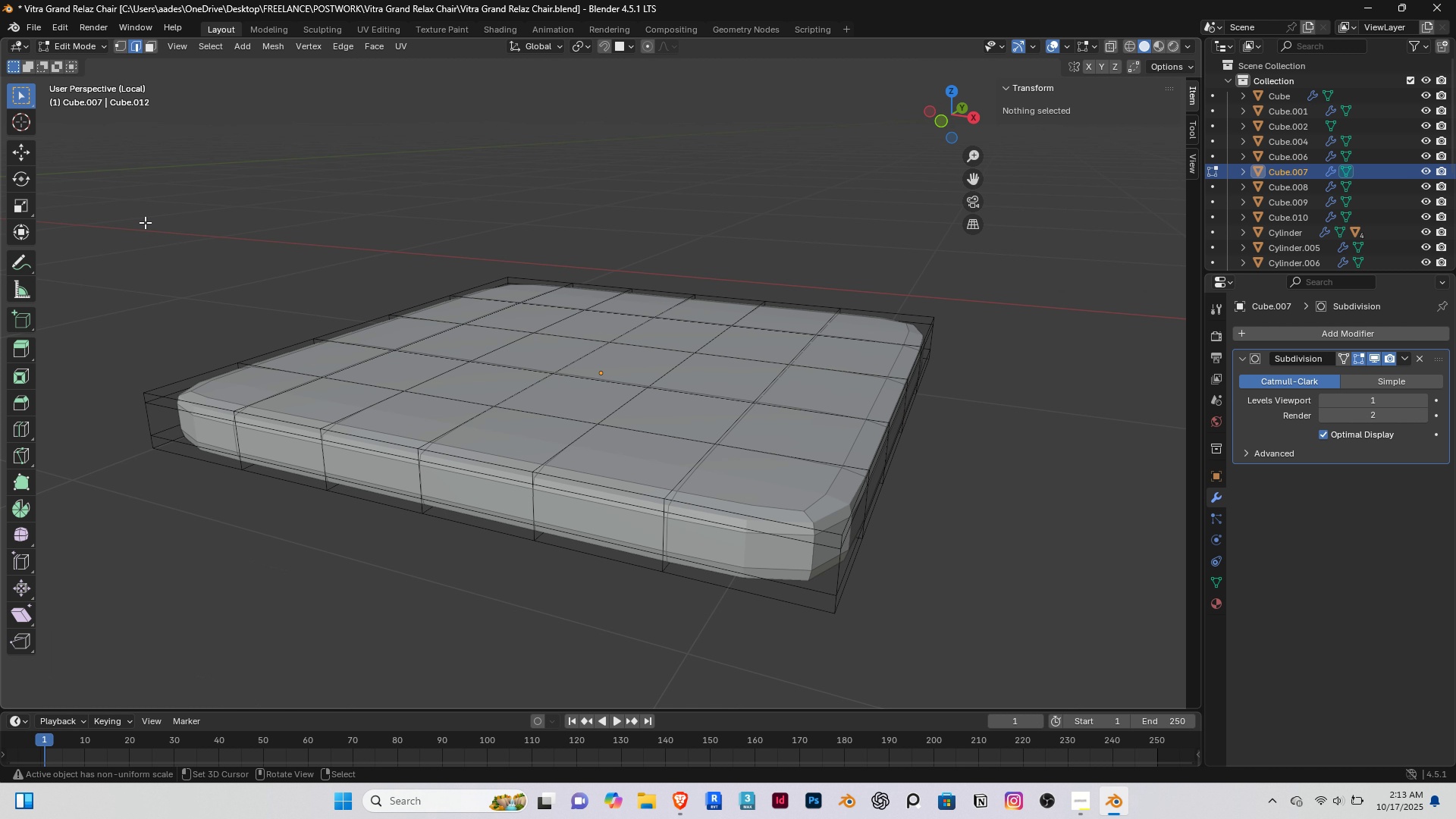 
wait(14.27)
 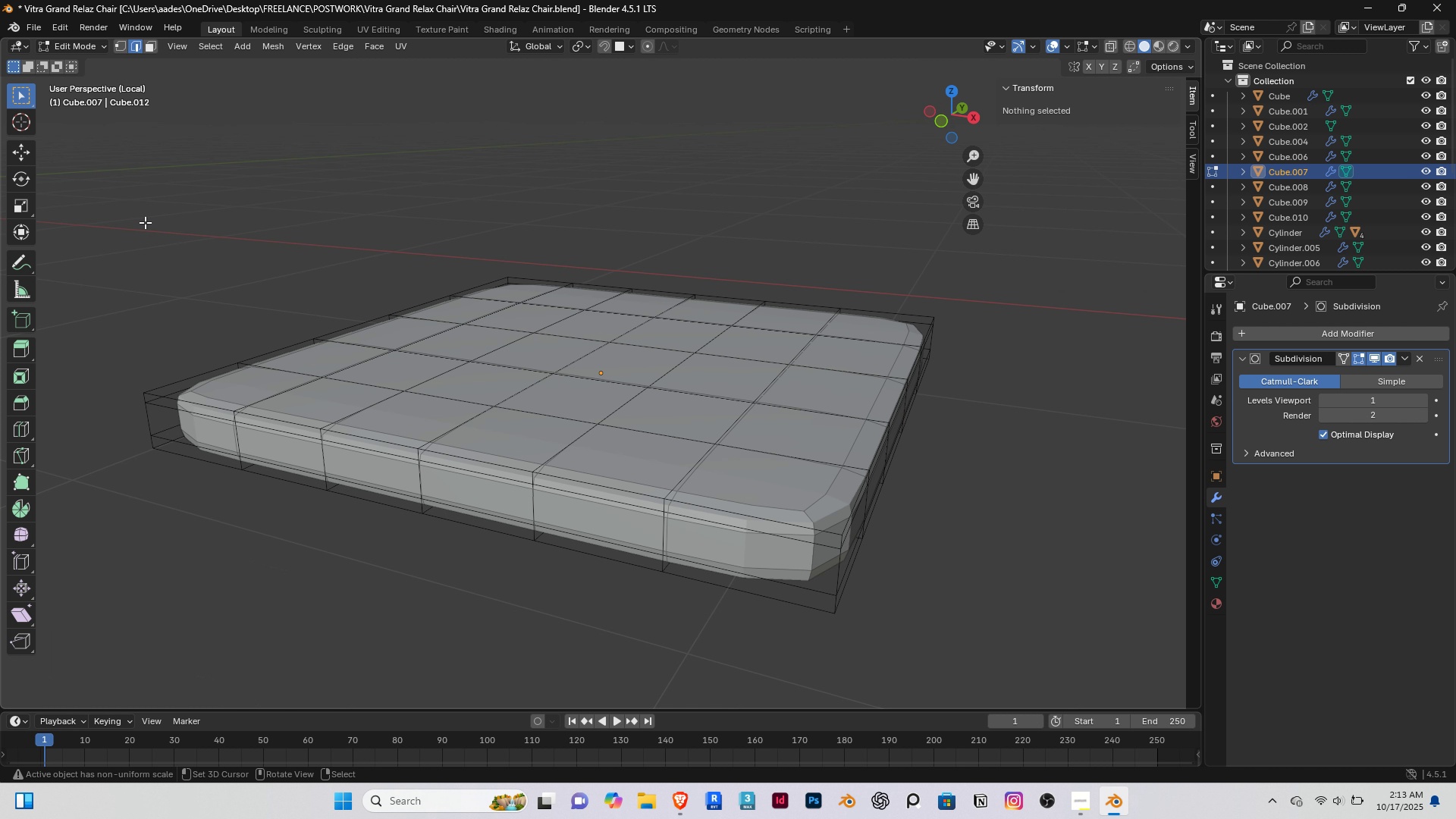 
key(3)
 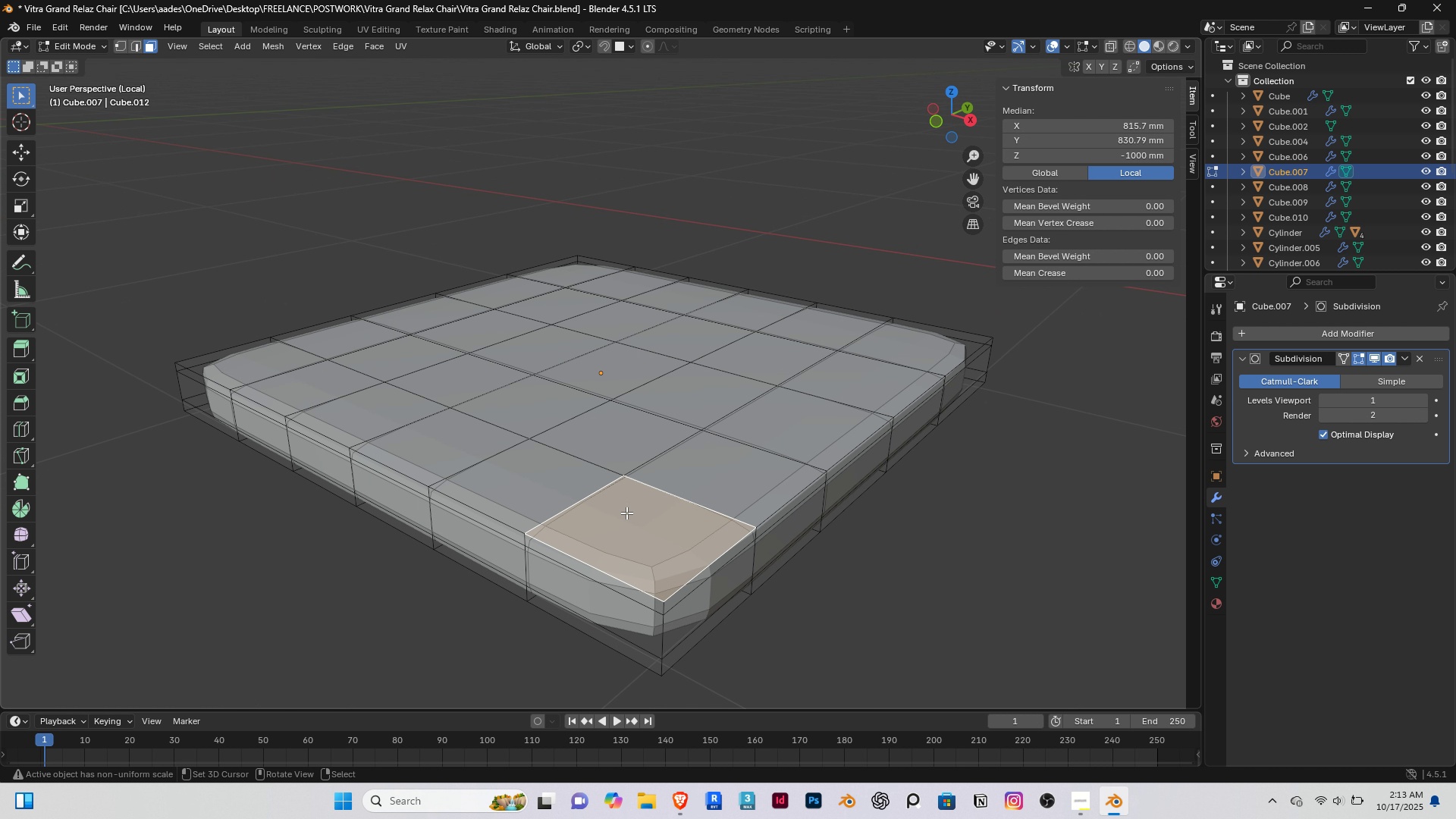 
right_click([626, 513])
 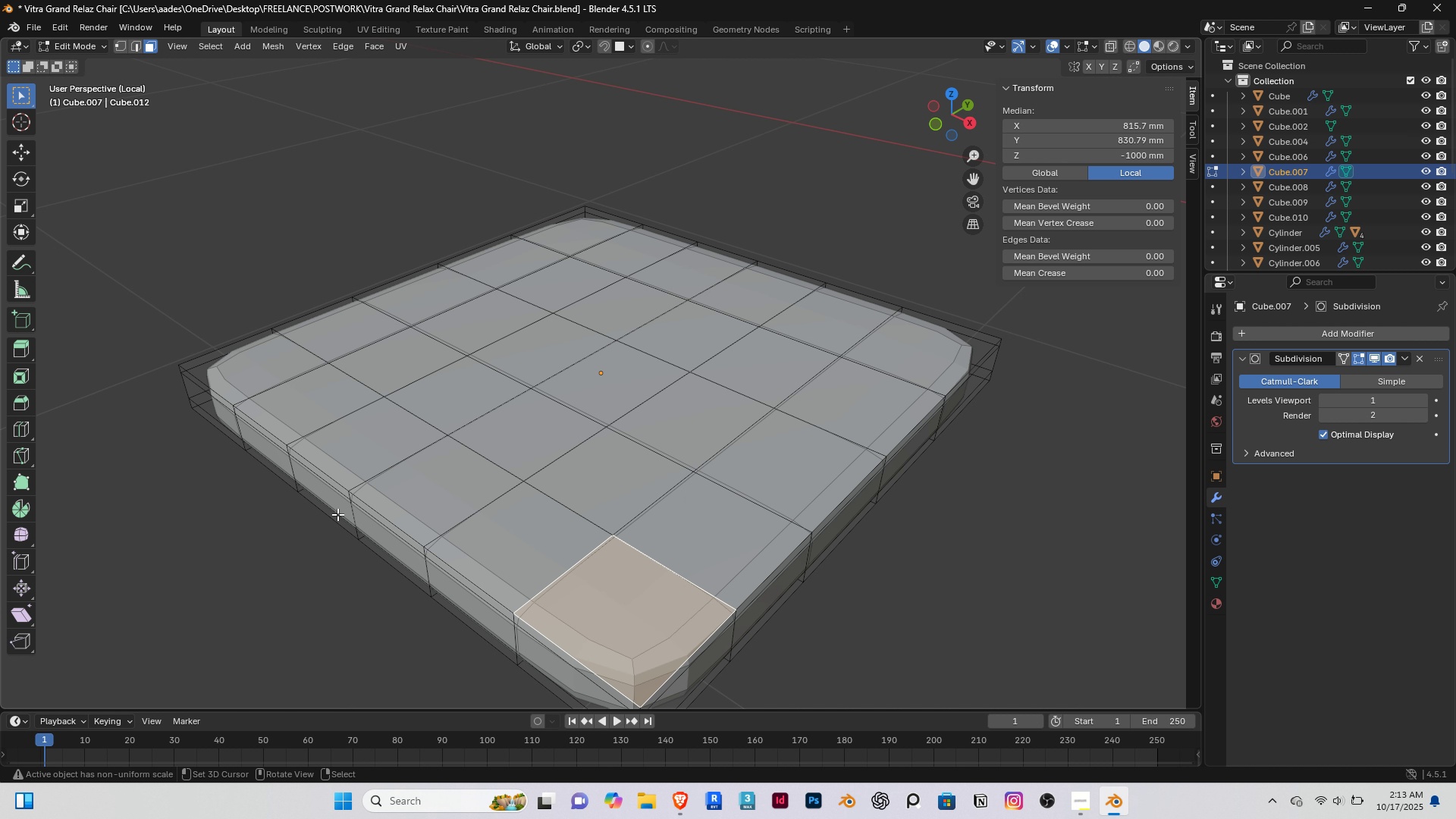 
wait(7.95)
 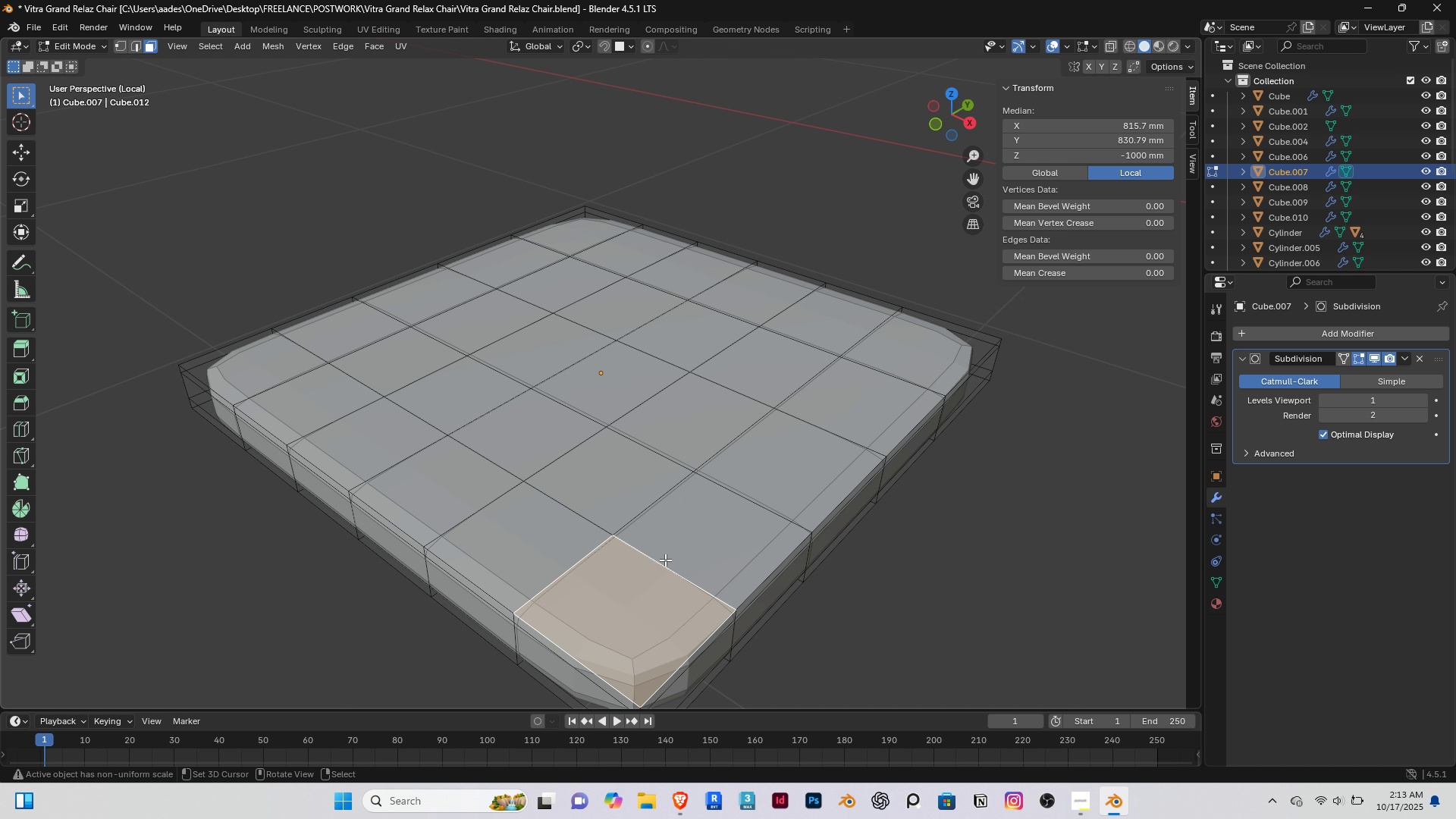 
key(Control+R)
 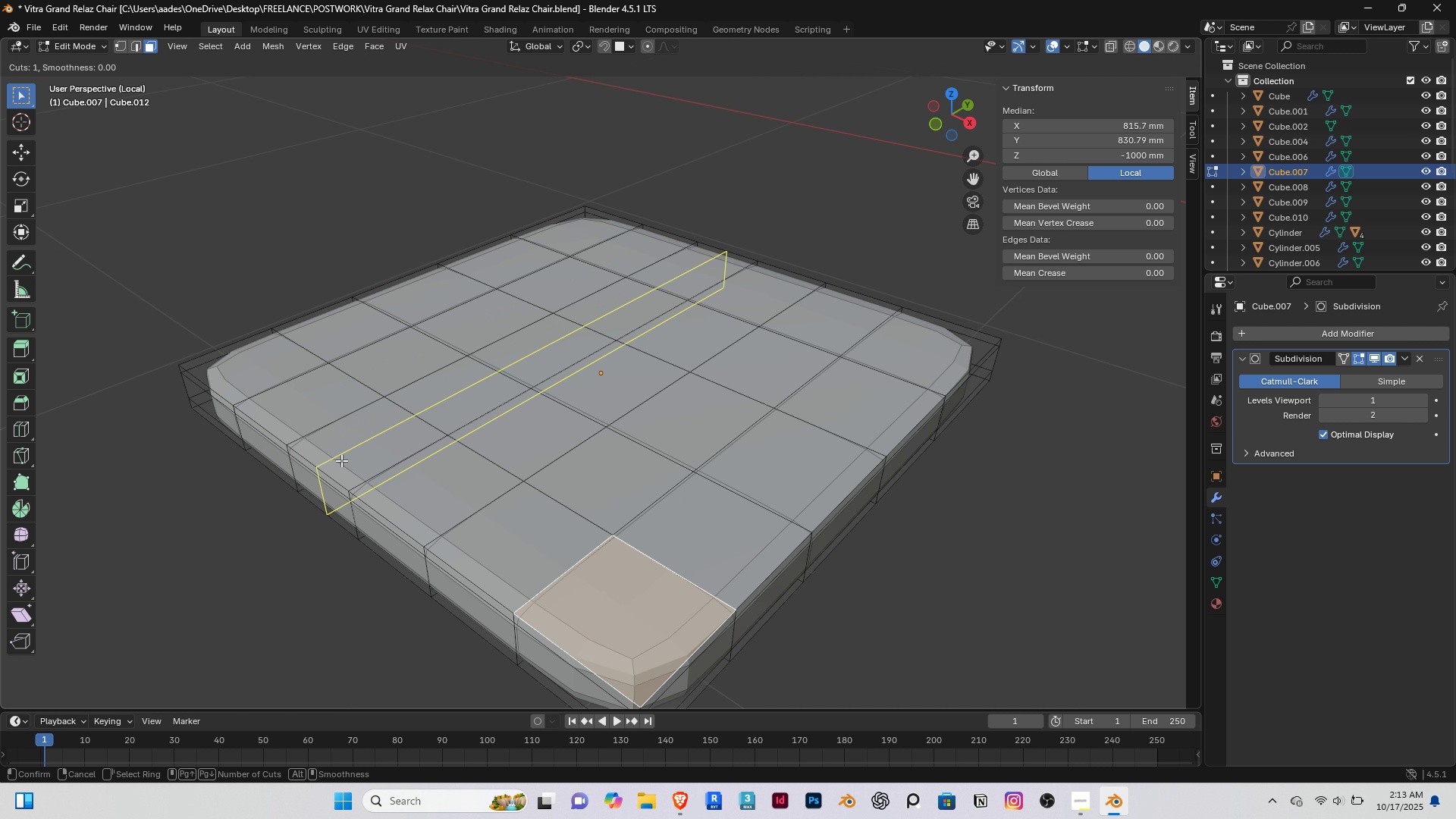 
right_click([341, 460])
 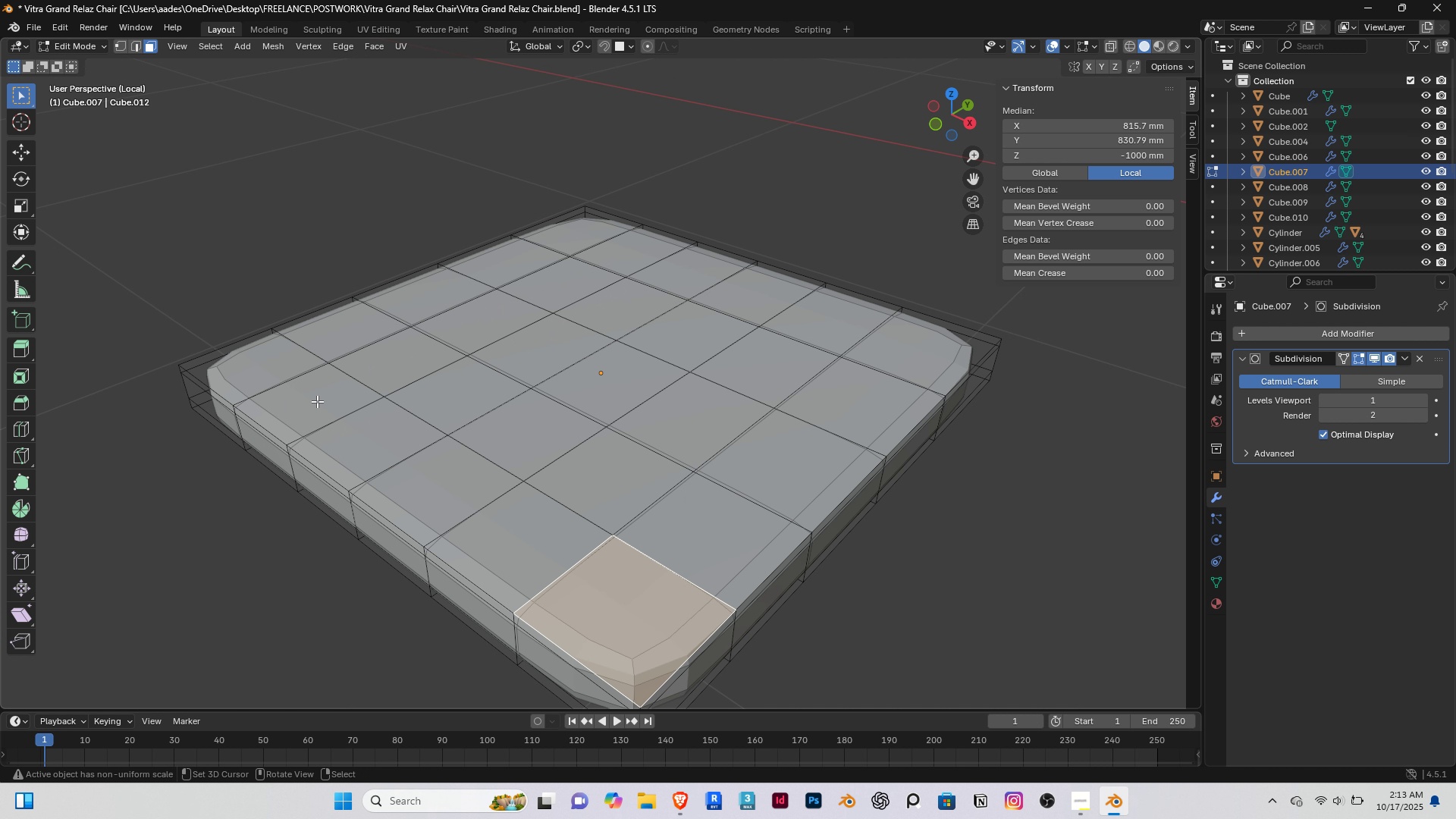 
key(1)
 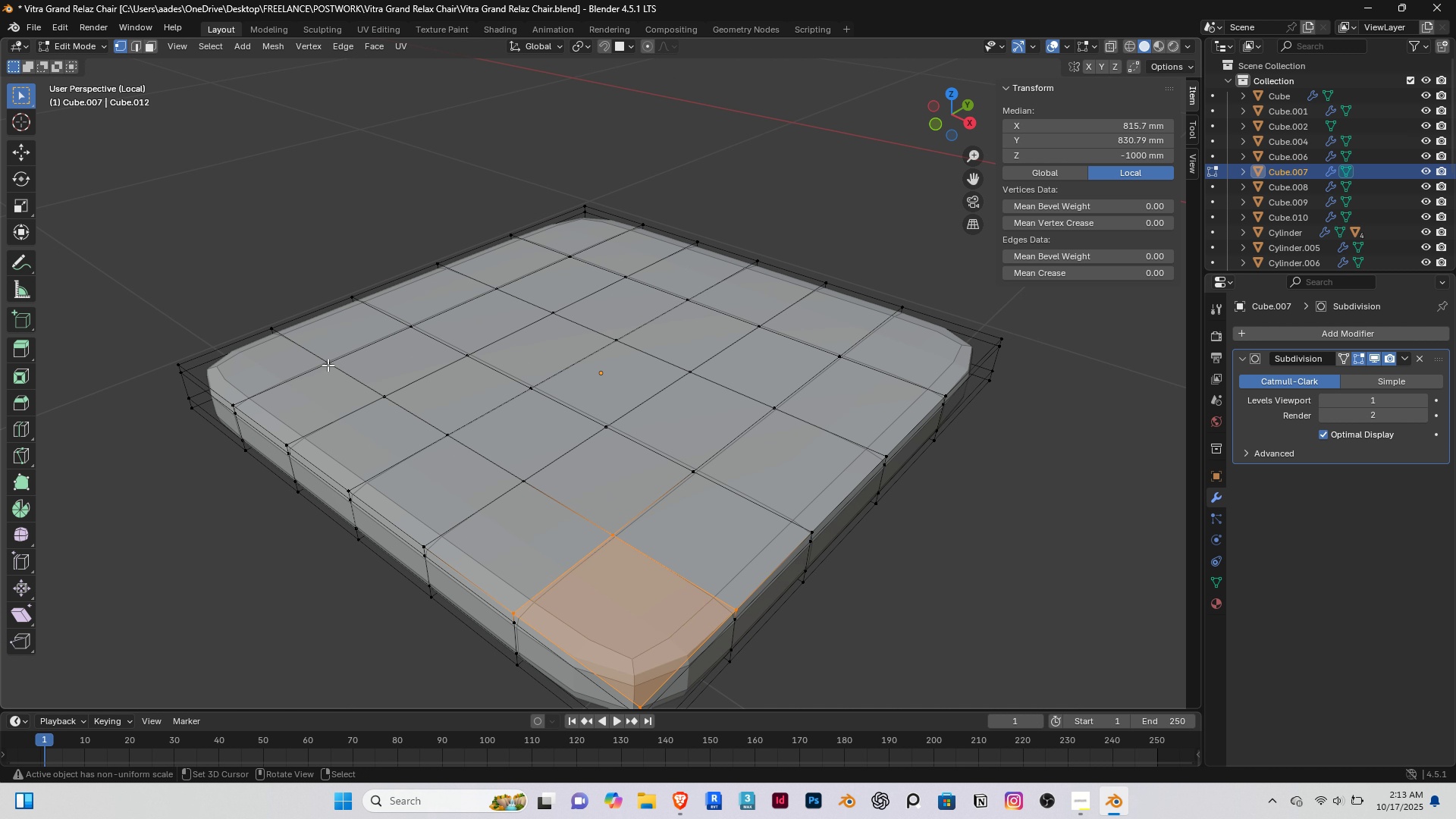 
right_click([328, 365])
 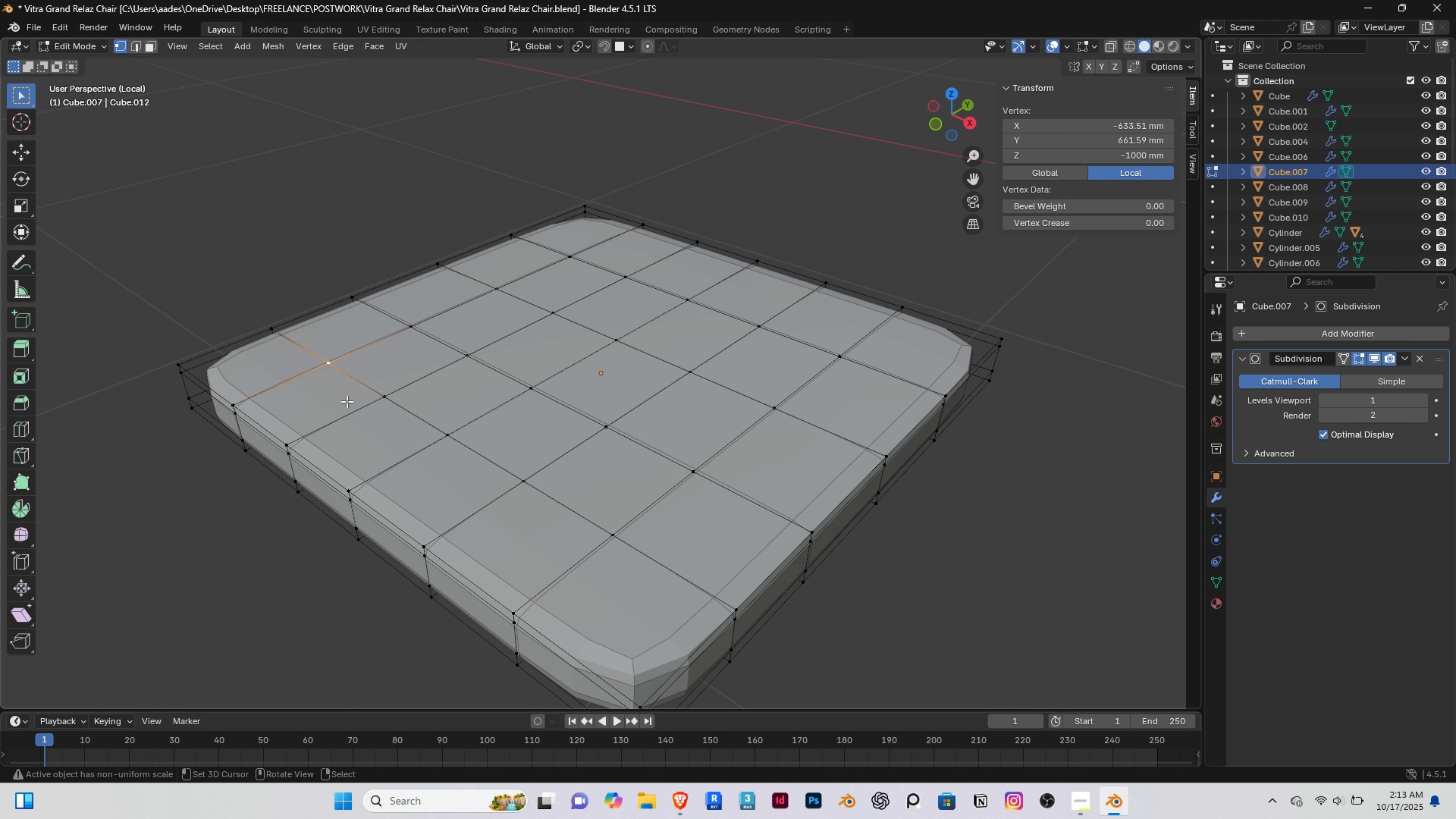 
hold_key(key=ShiftRight, duration=1.54)
double_click([447, 432])
 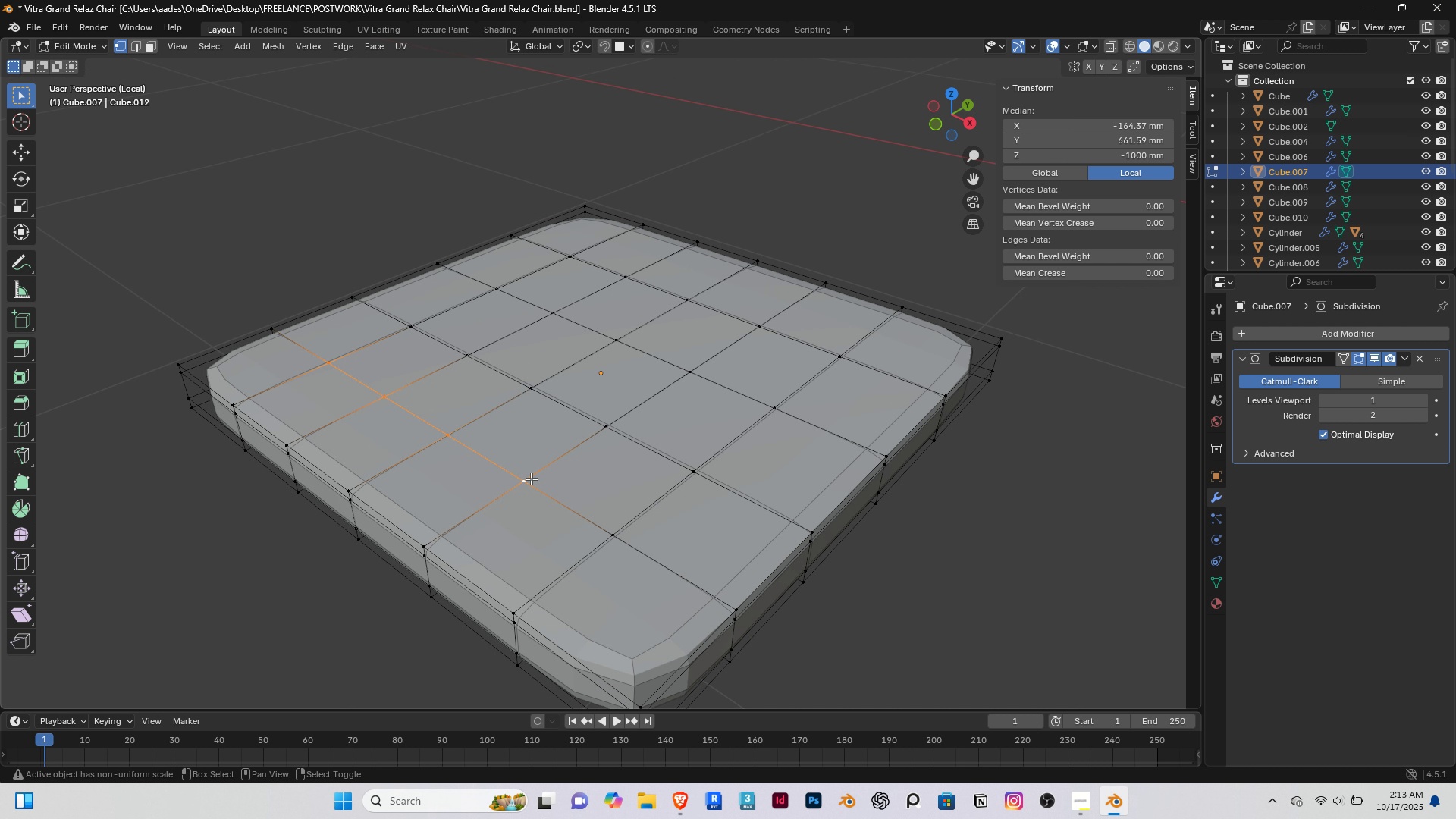 
hold_key(key=ShiftRight, duration=1.5)
 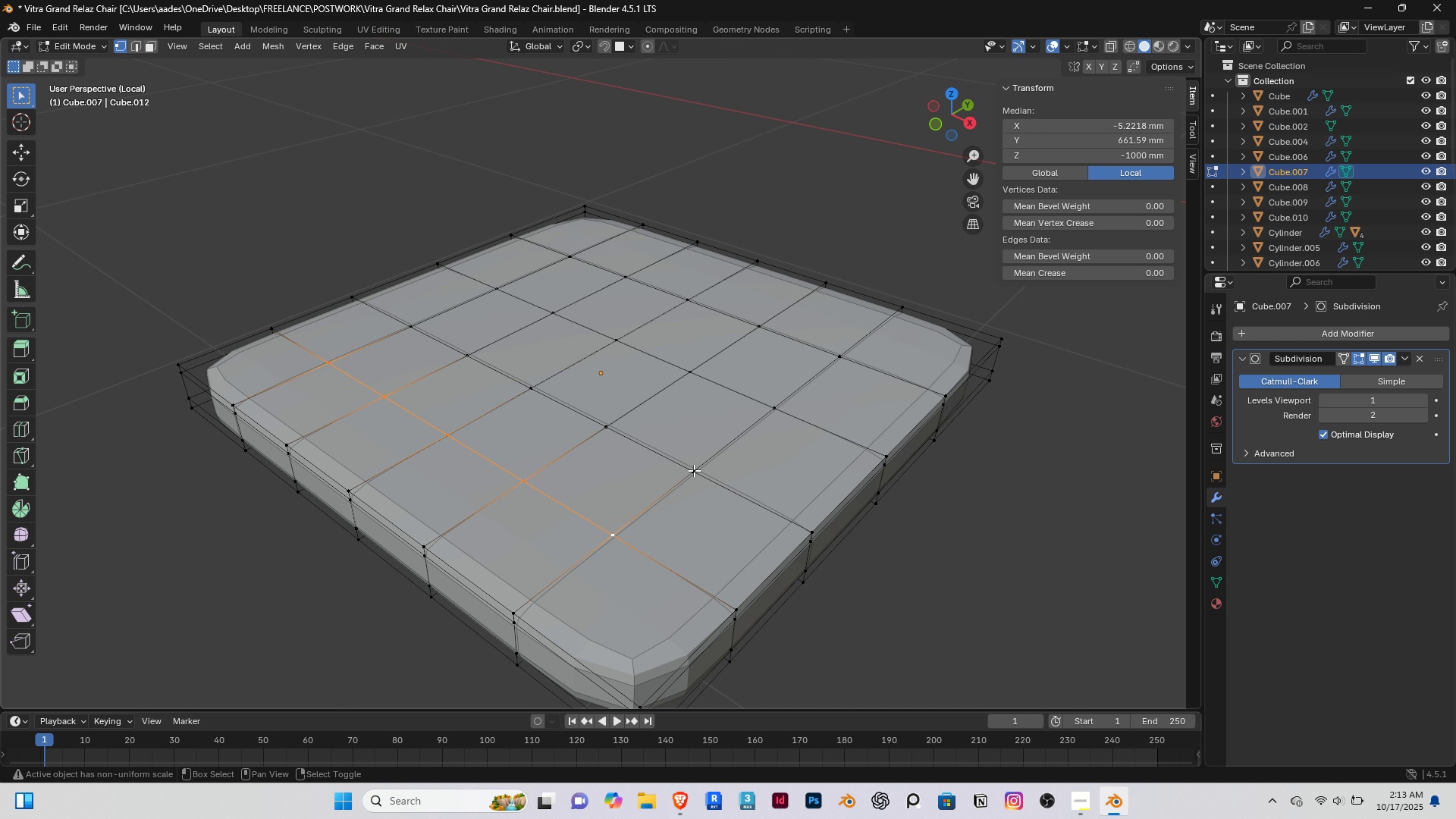 
hold_key(key=ShiftRight, duration=1.52)
right_click([694, 470])
 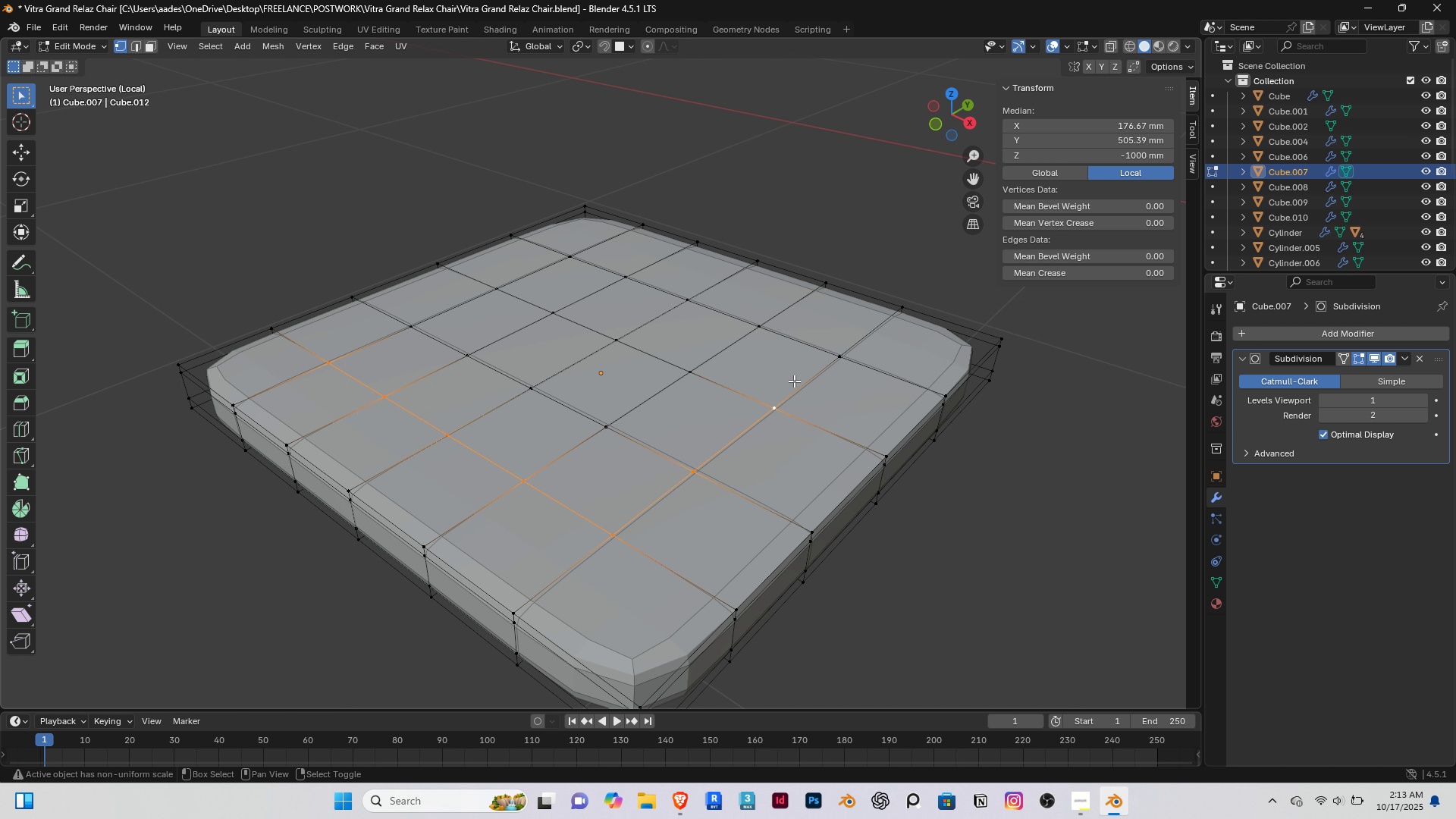 
double_click([774, 406])
 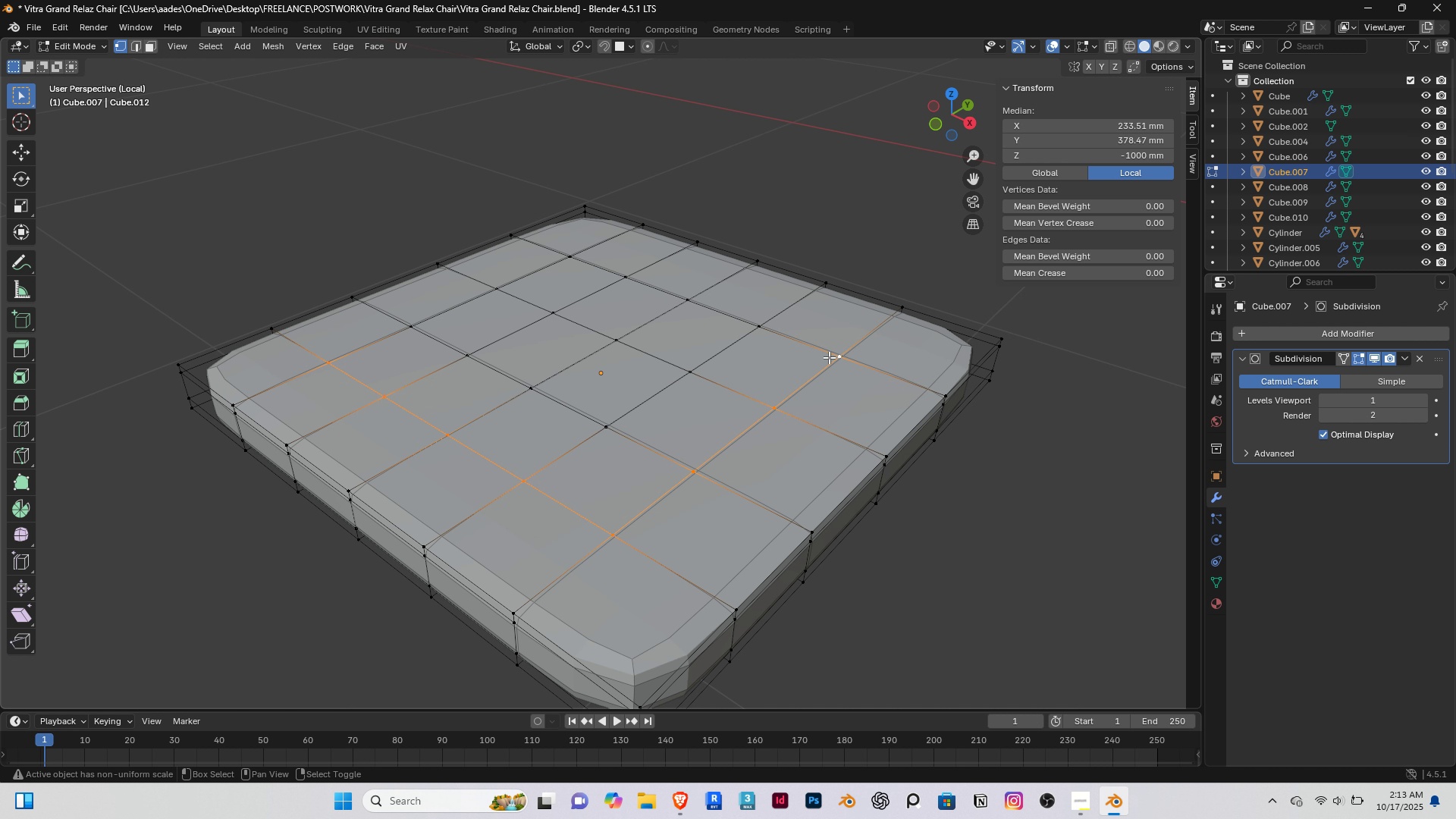 
triple_click([836, 357])
 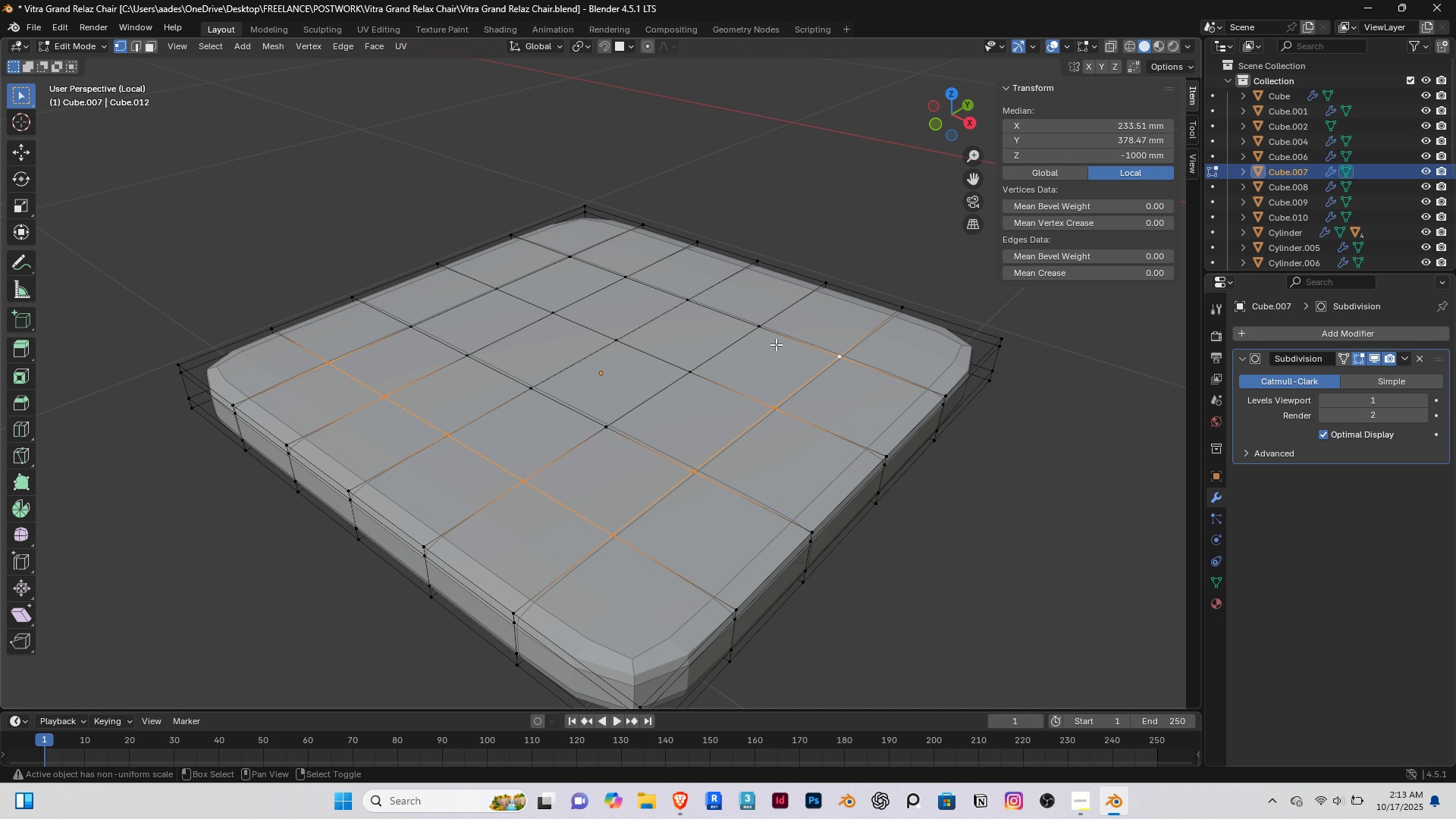 
hold_key(key=ShiftRight, duration=1.53)
right_click([699, 307])
 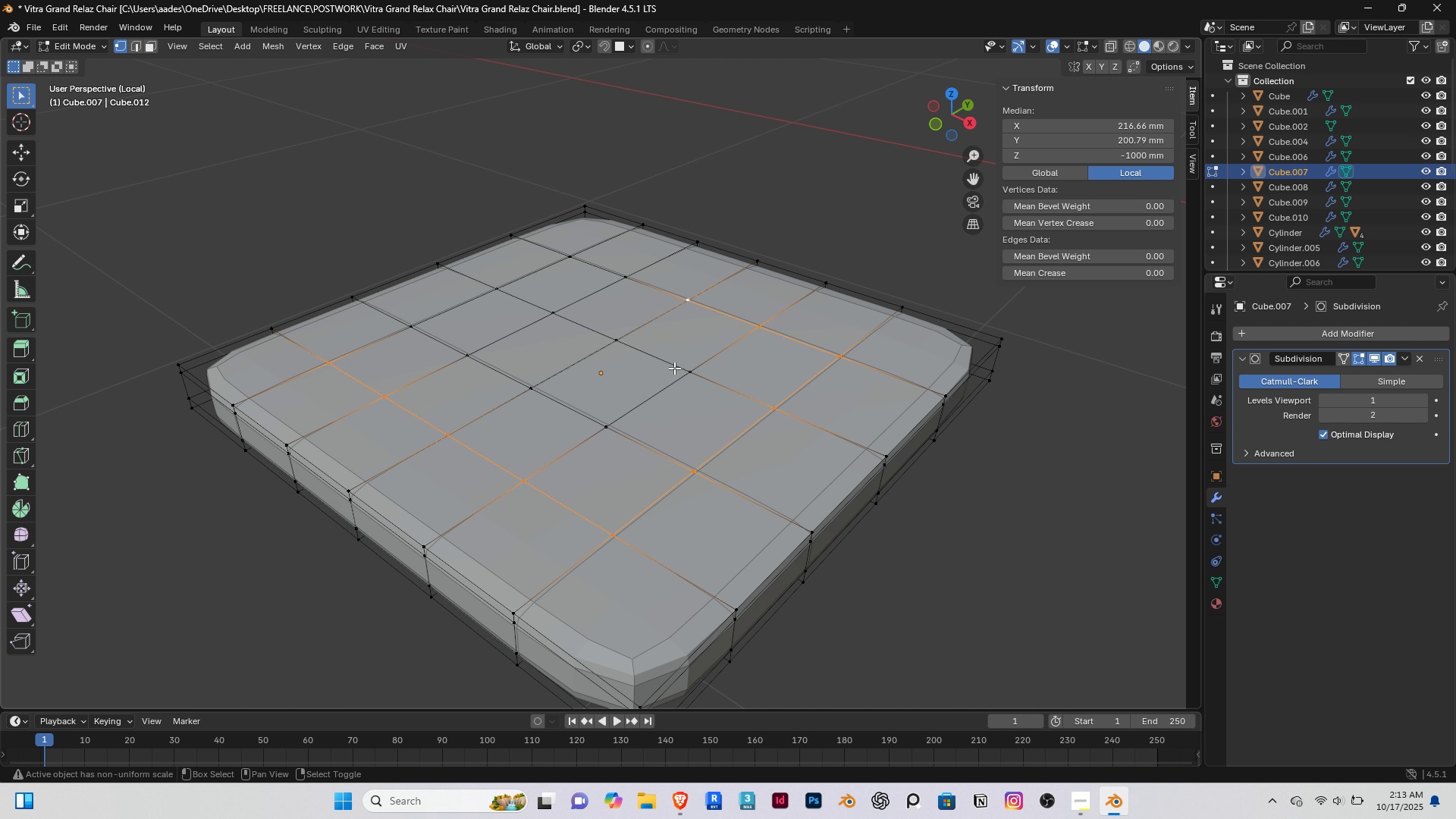 
hold_key(key=ShiftRight, duration=1.52)
right_click([681, 371])
 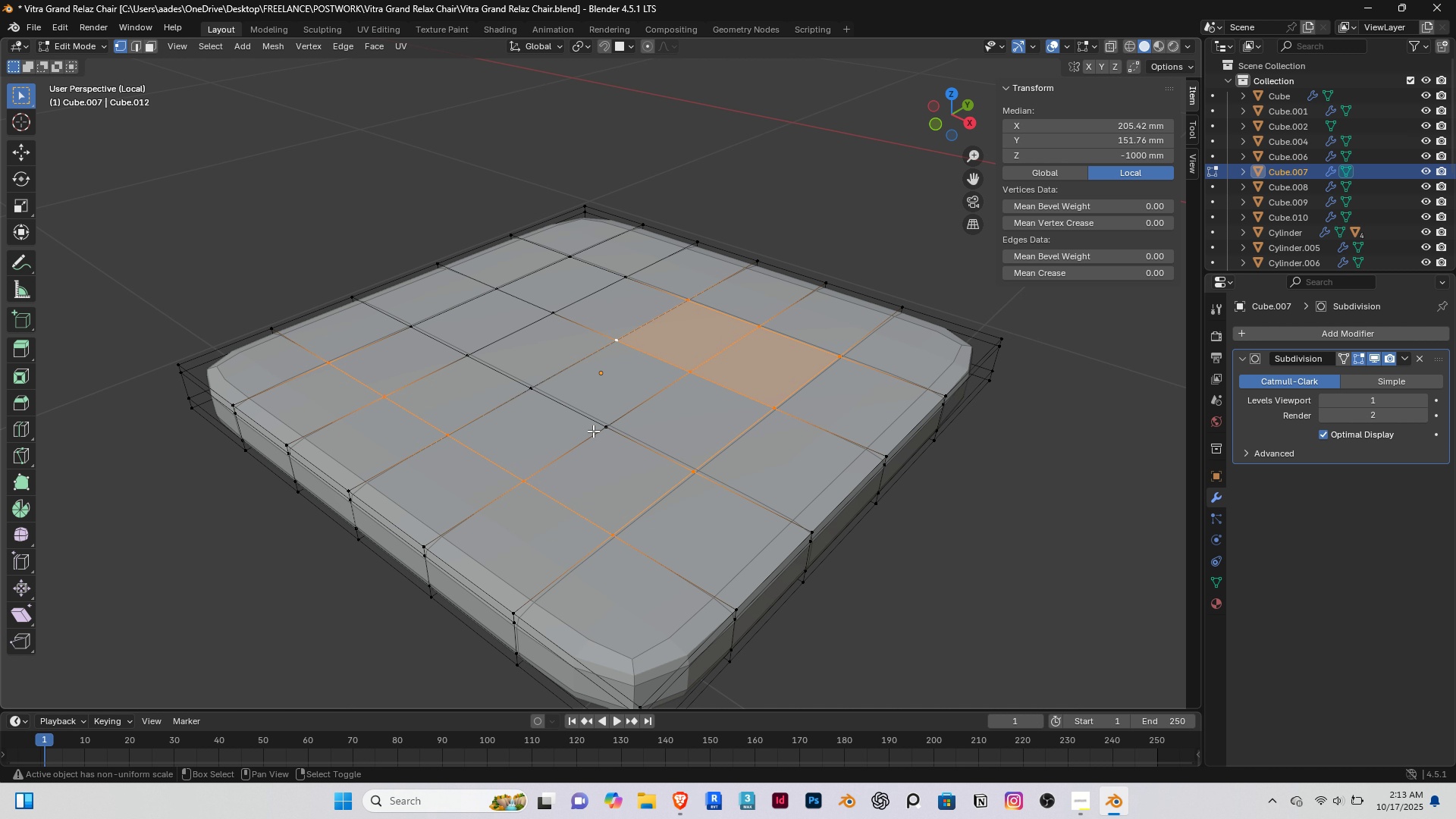 
double_click([593, 431])
 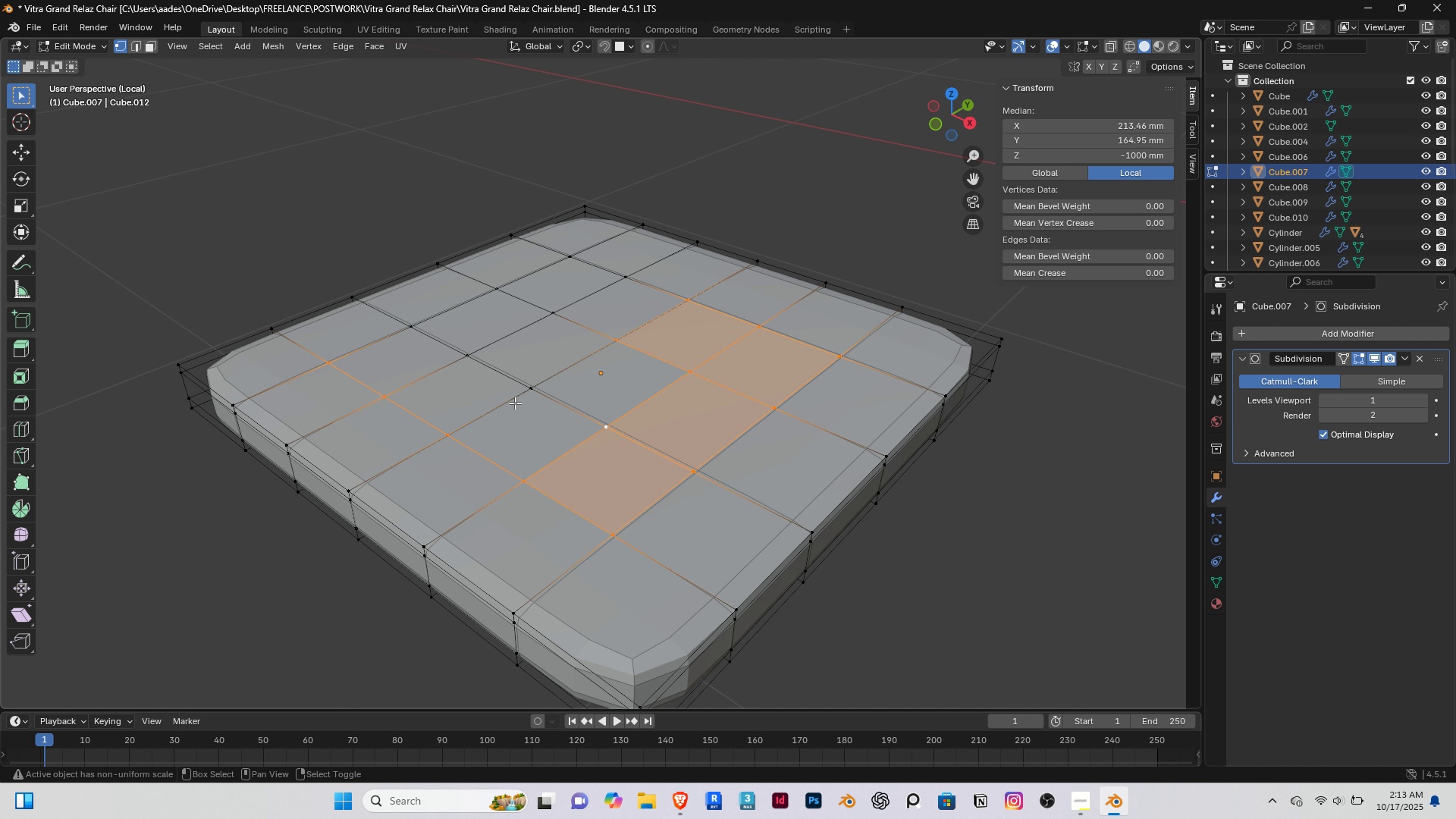 
hold_key(key=ShiftRight, duration=1.54)
right_click([525, 388])
 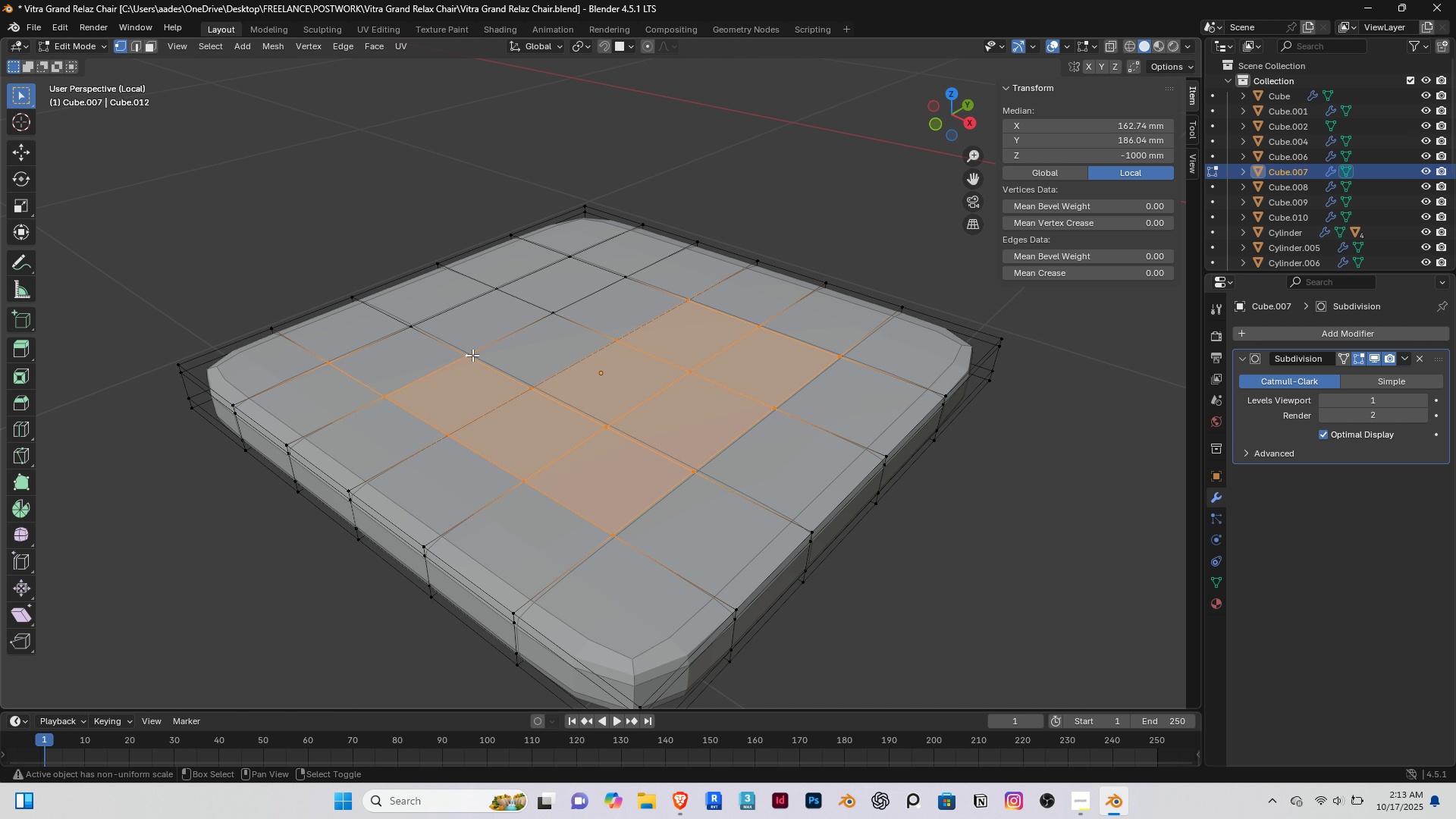 
right_click([472, 355])
 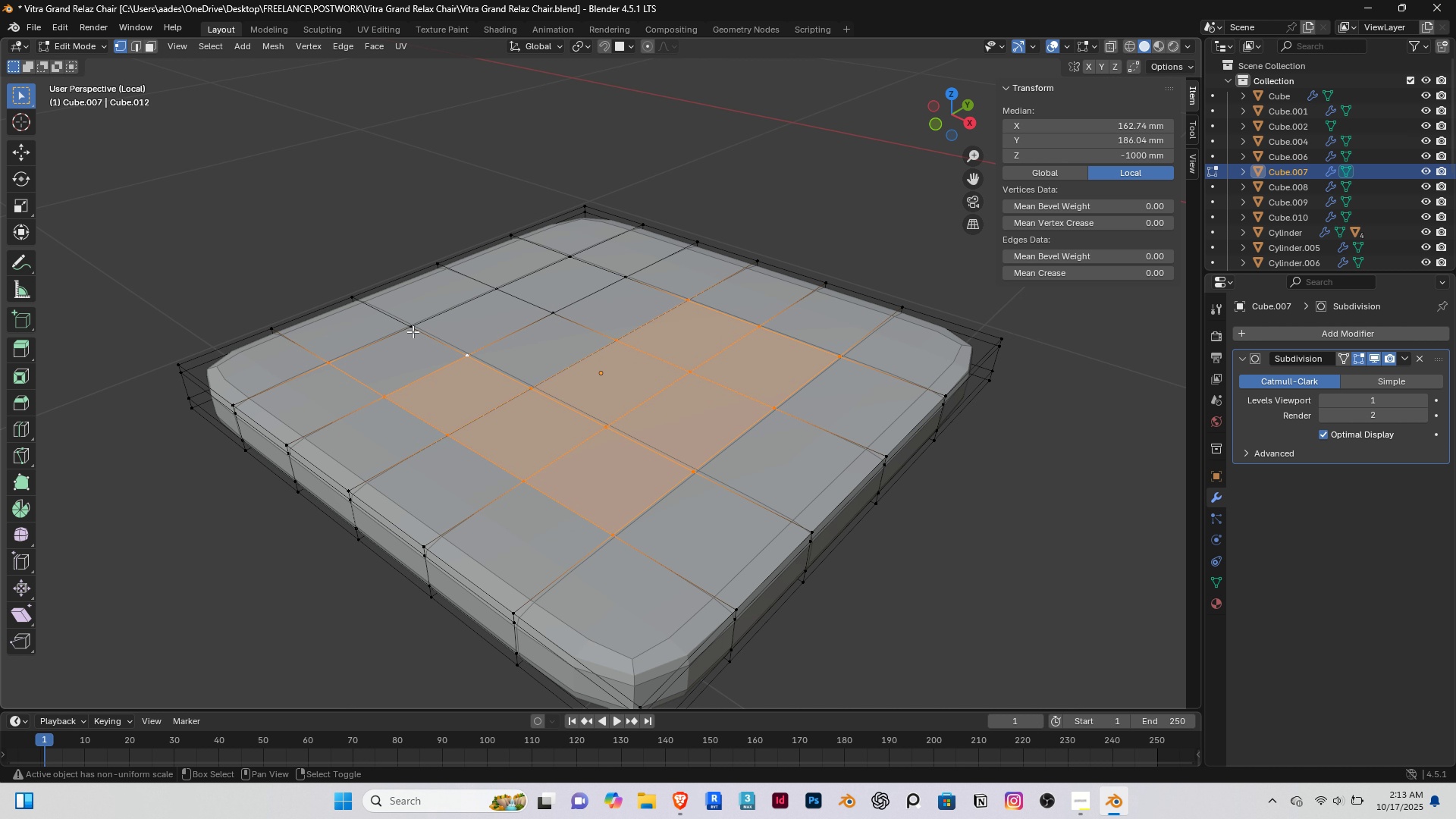 
hold_key(key=ShiftRight, duration=1.51)
right_click([412, 329])
 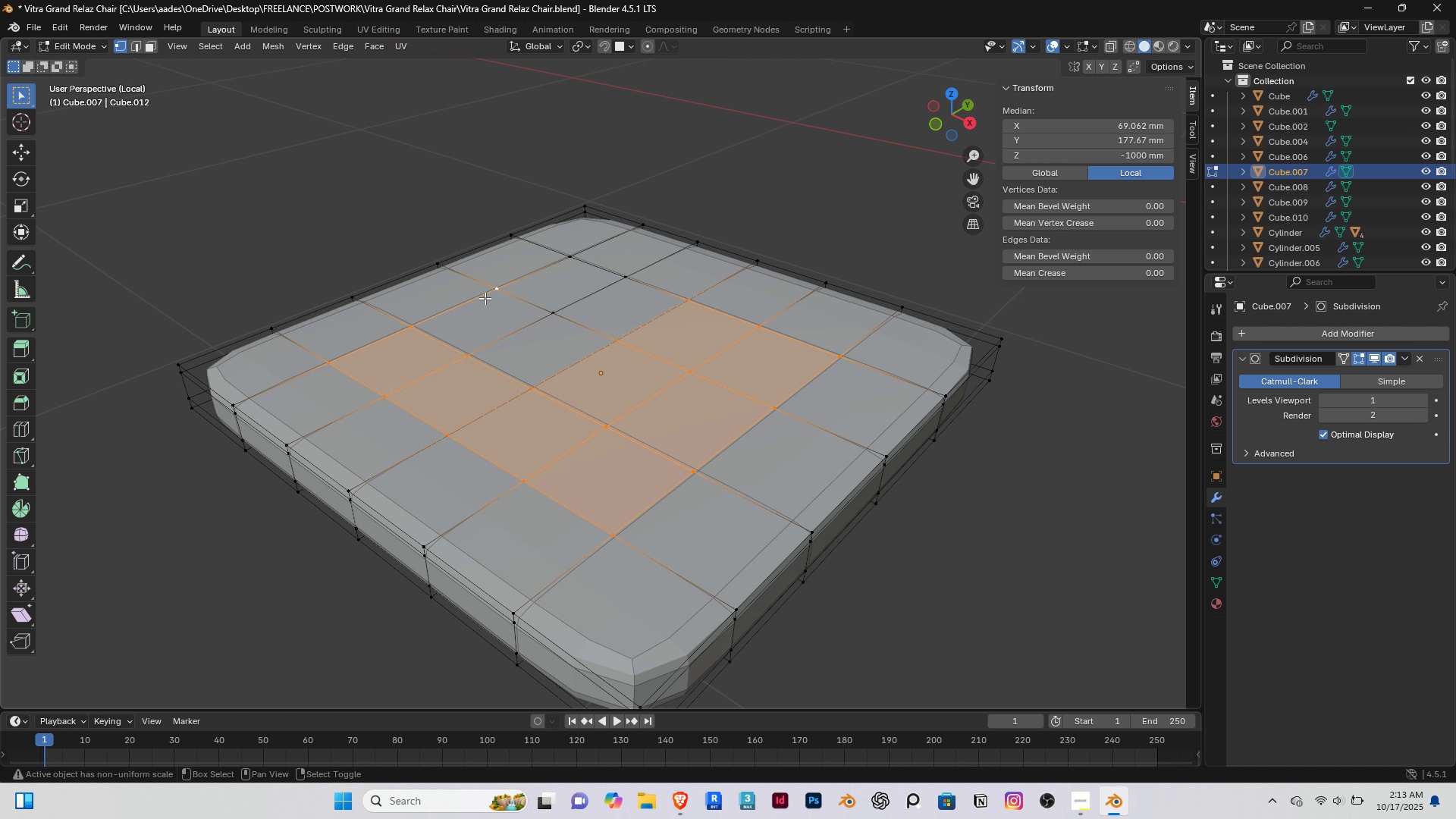 
right_click([482, 297])
 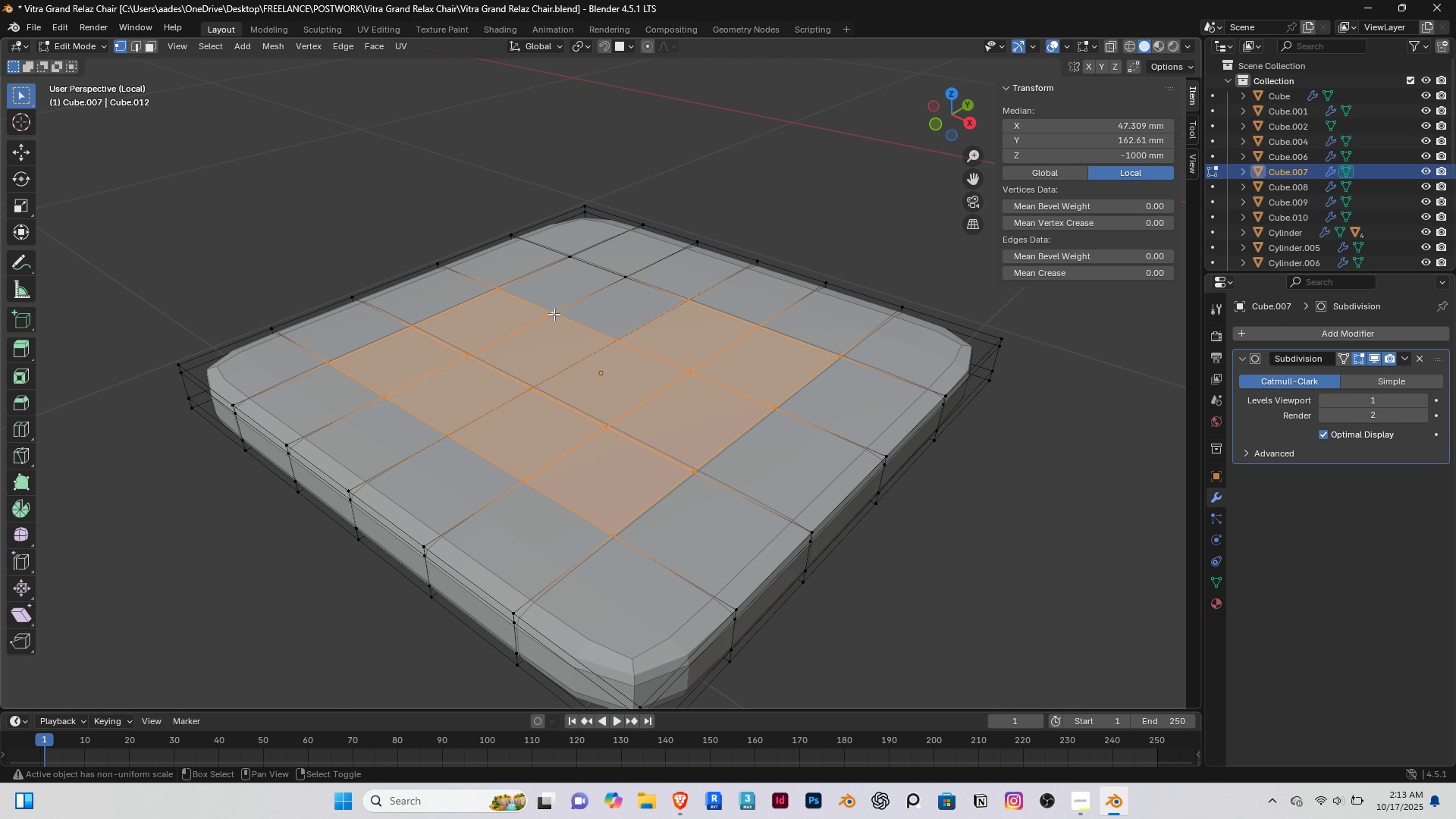 
double_click([554, 314])
 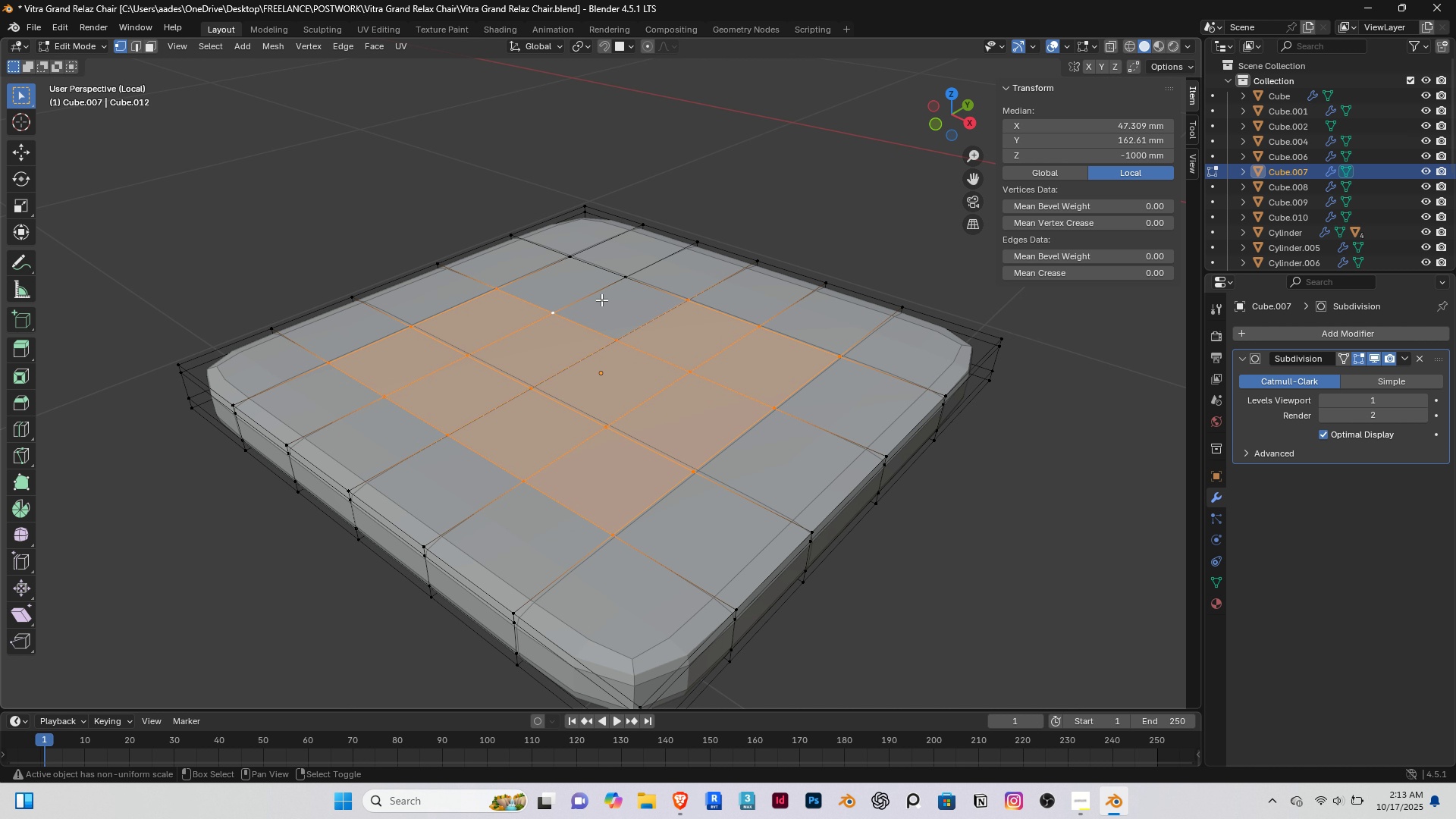 
hold_key(key=ShiftRight, duration=1.54)
right_click([603, 273])
 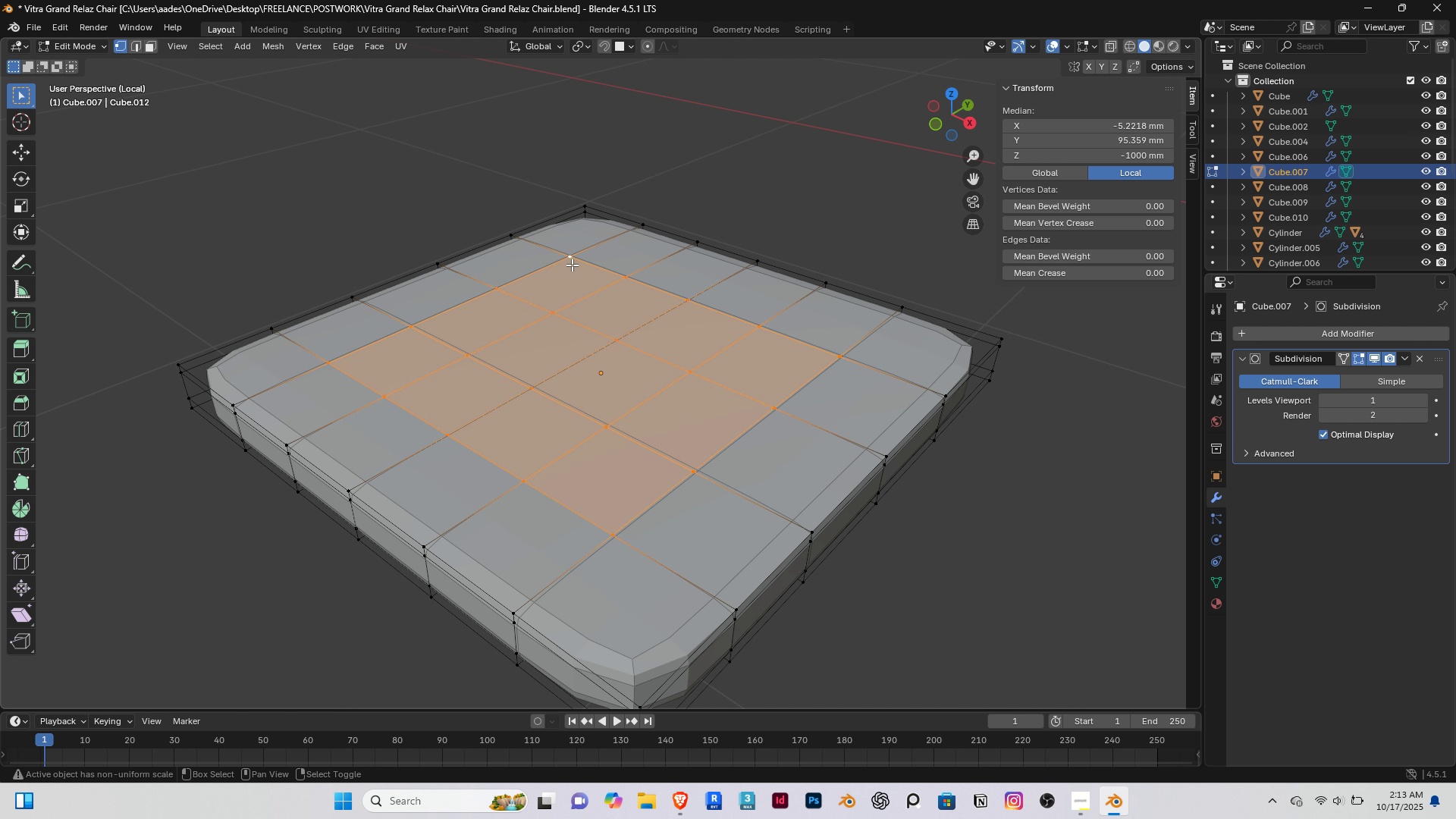 
double_click([573, 265])
 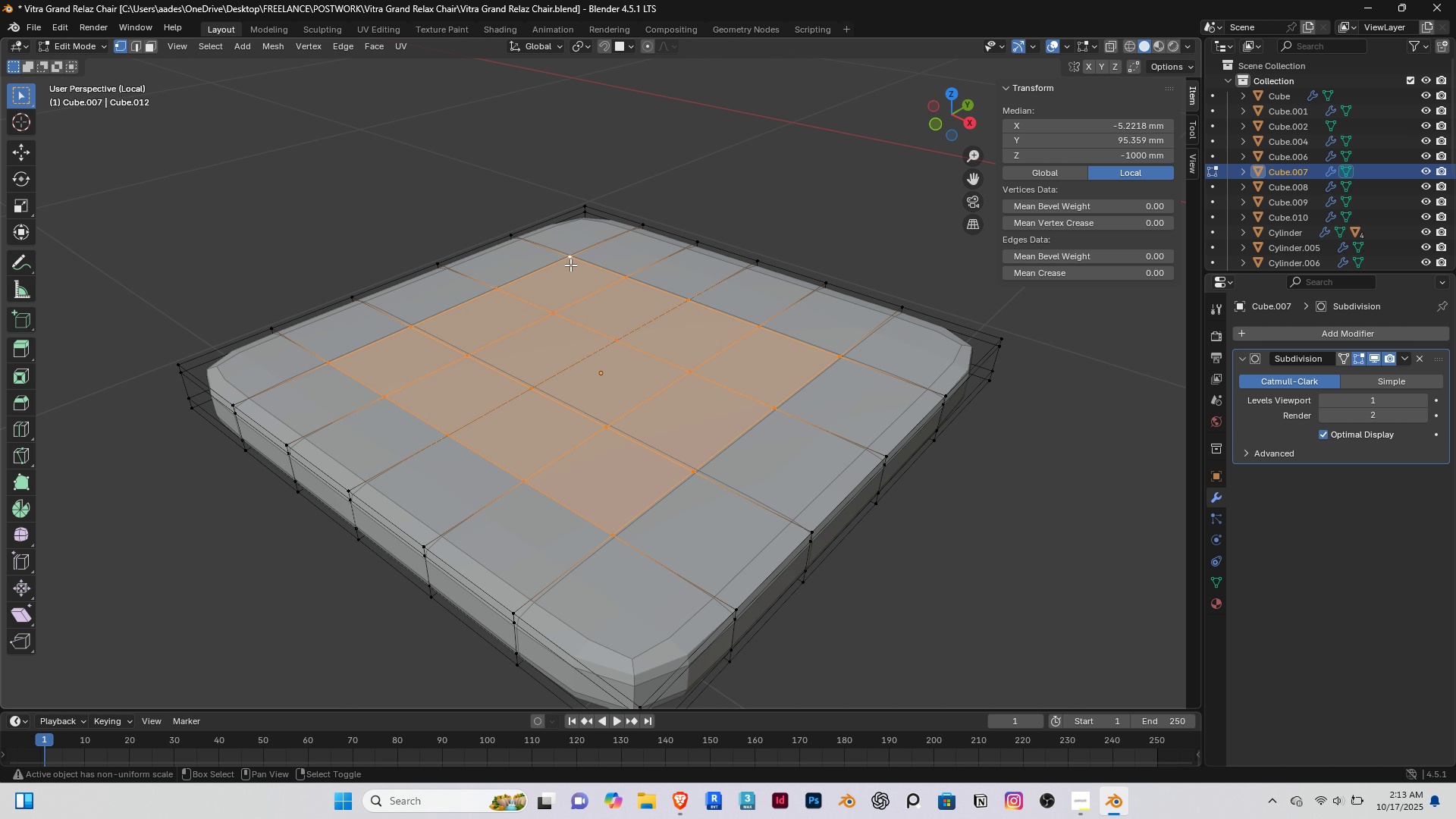 
type([End]gz)
 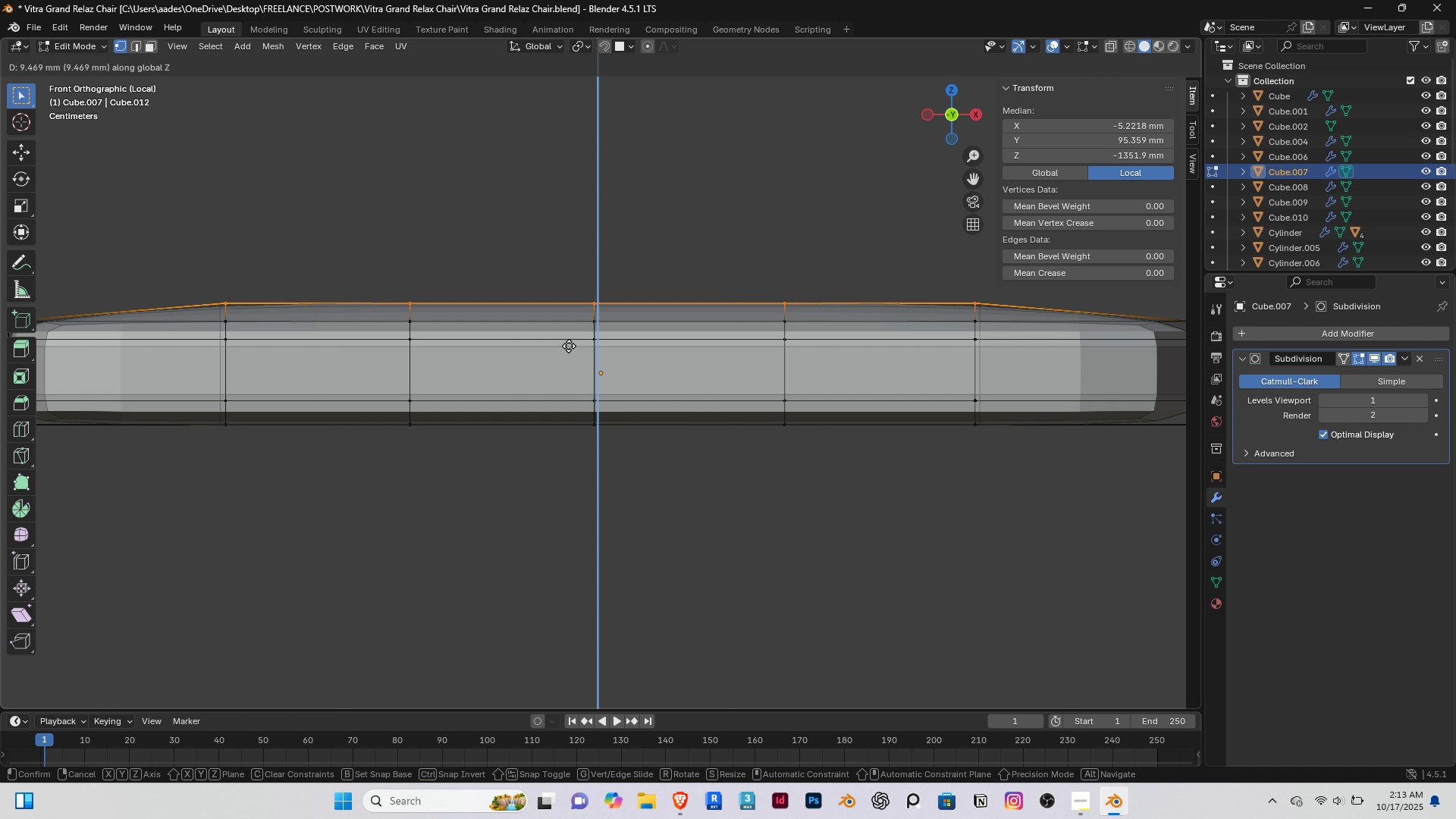 
scroll: coordinate [571, 364], scroll_direction: up, amount: 4.0
 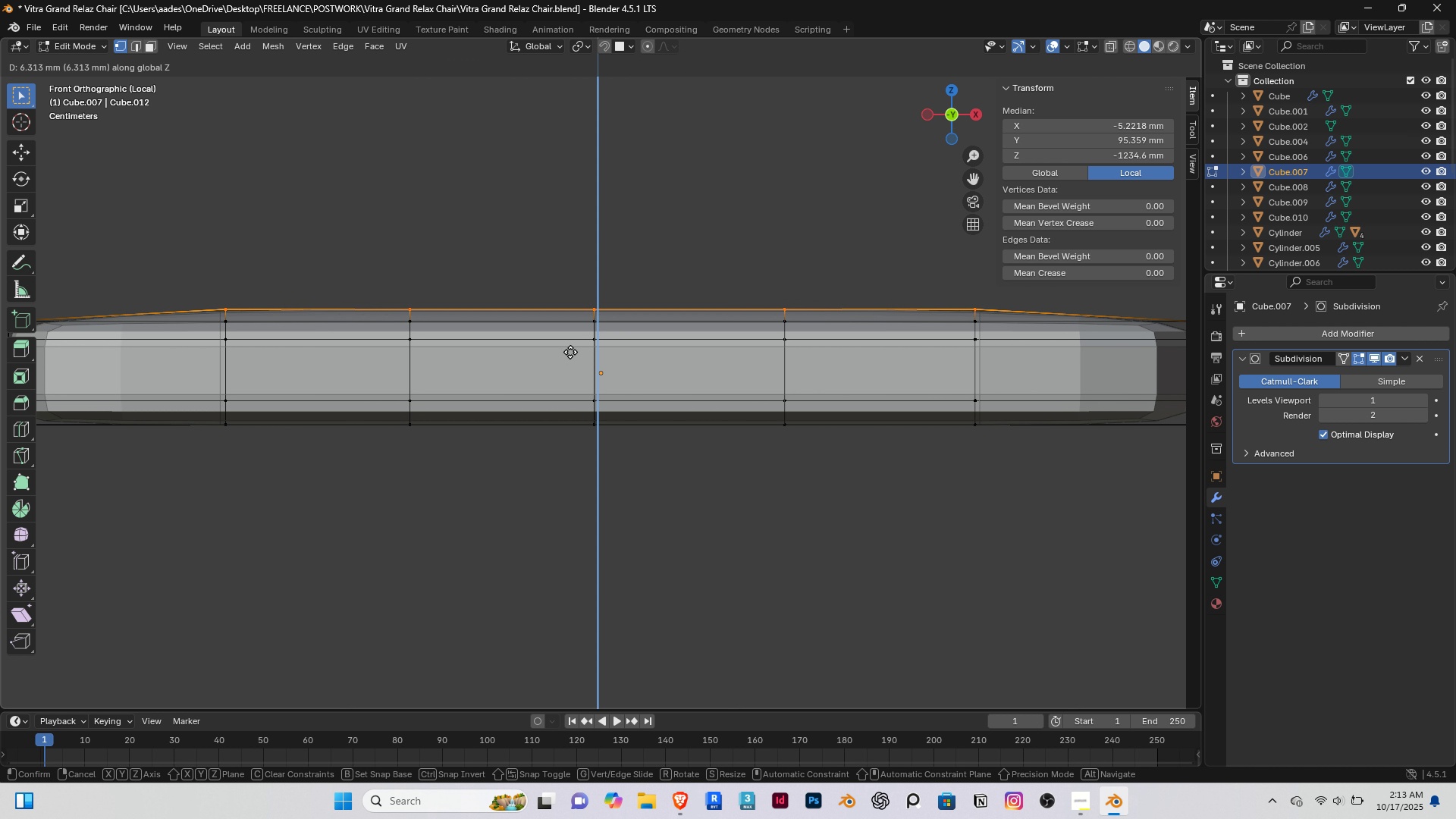 
left_click([571, 353])
 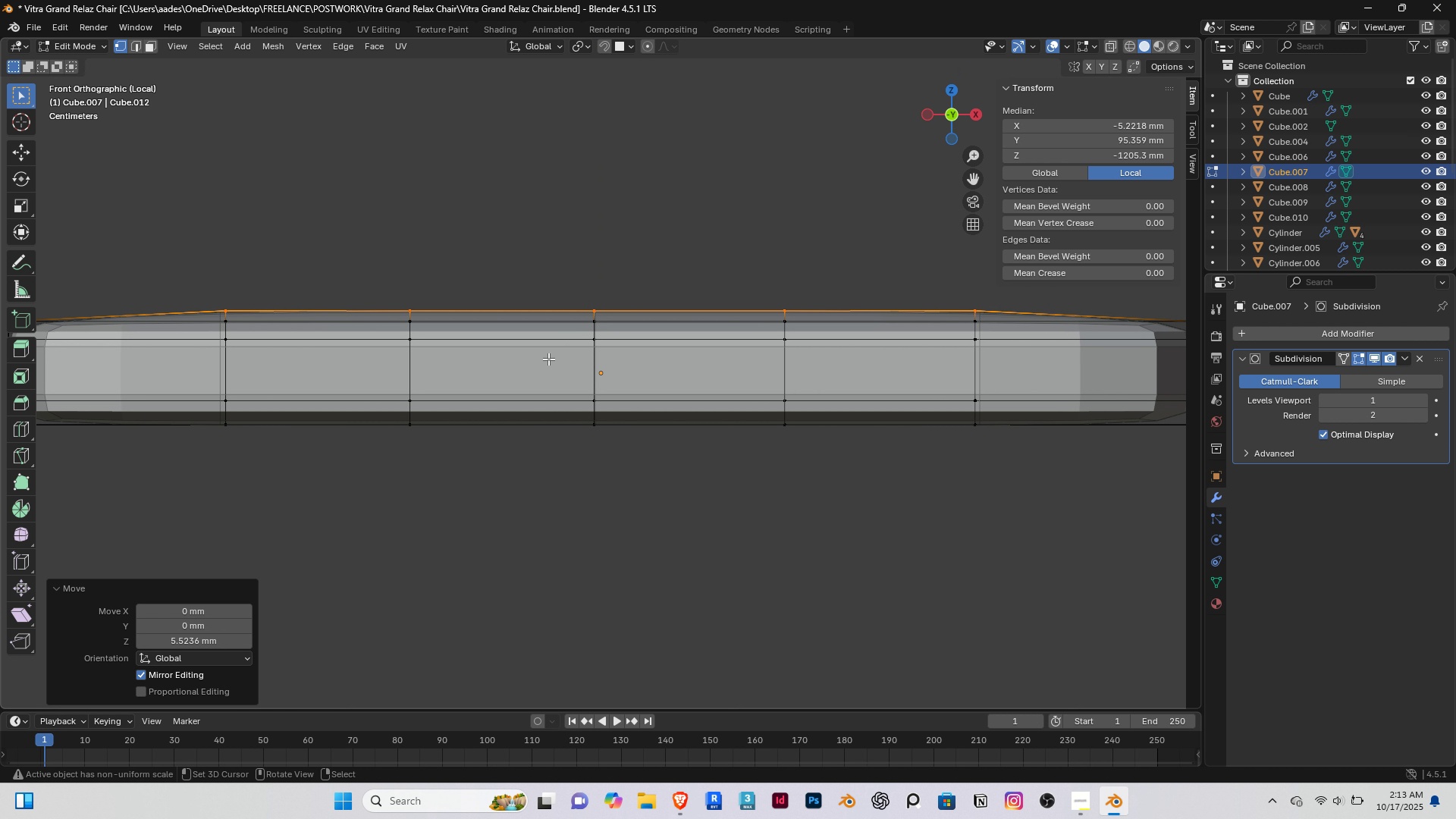 
scroll: coordinate [479, 412], scroll_direction: down, amount: 4.0
 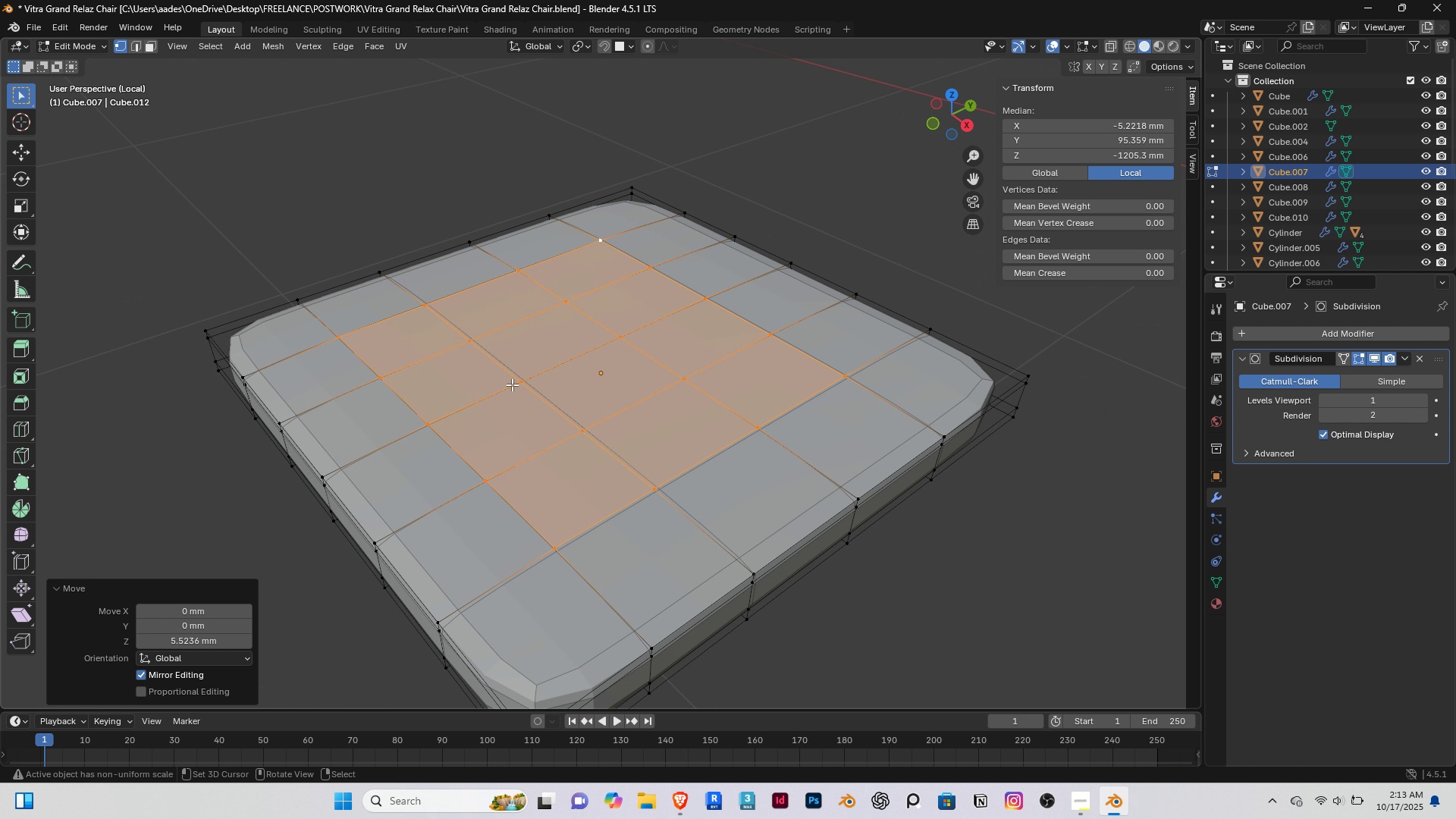 
right_click([512, 384])
 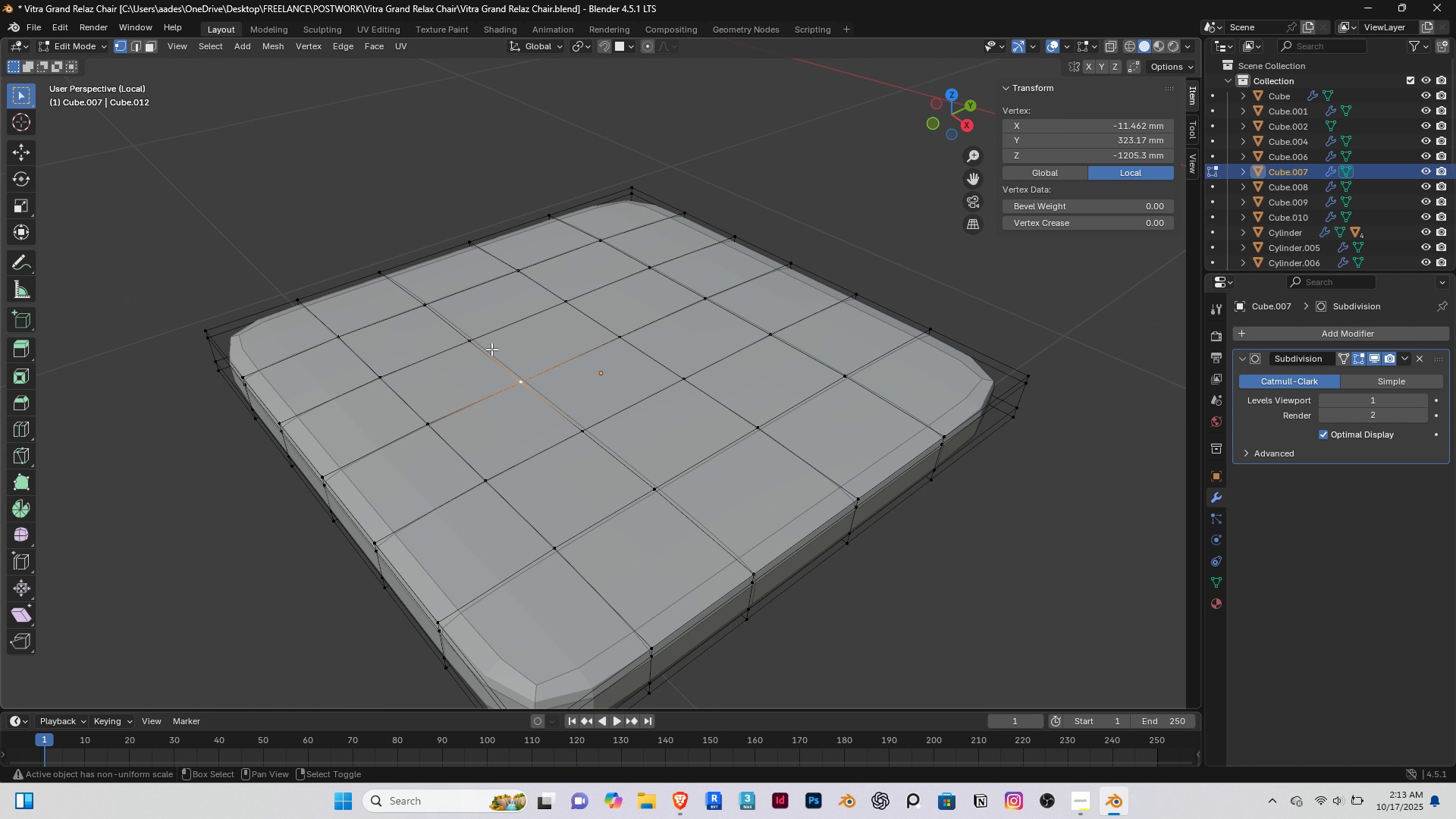 
hold_key(key=ShiftRight, duration=1.54)
right_click([486, 337])
 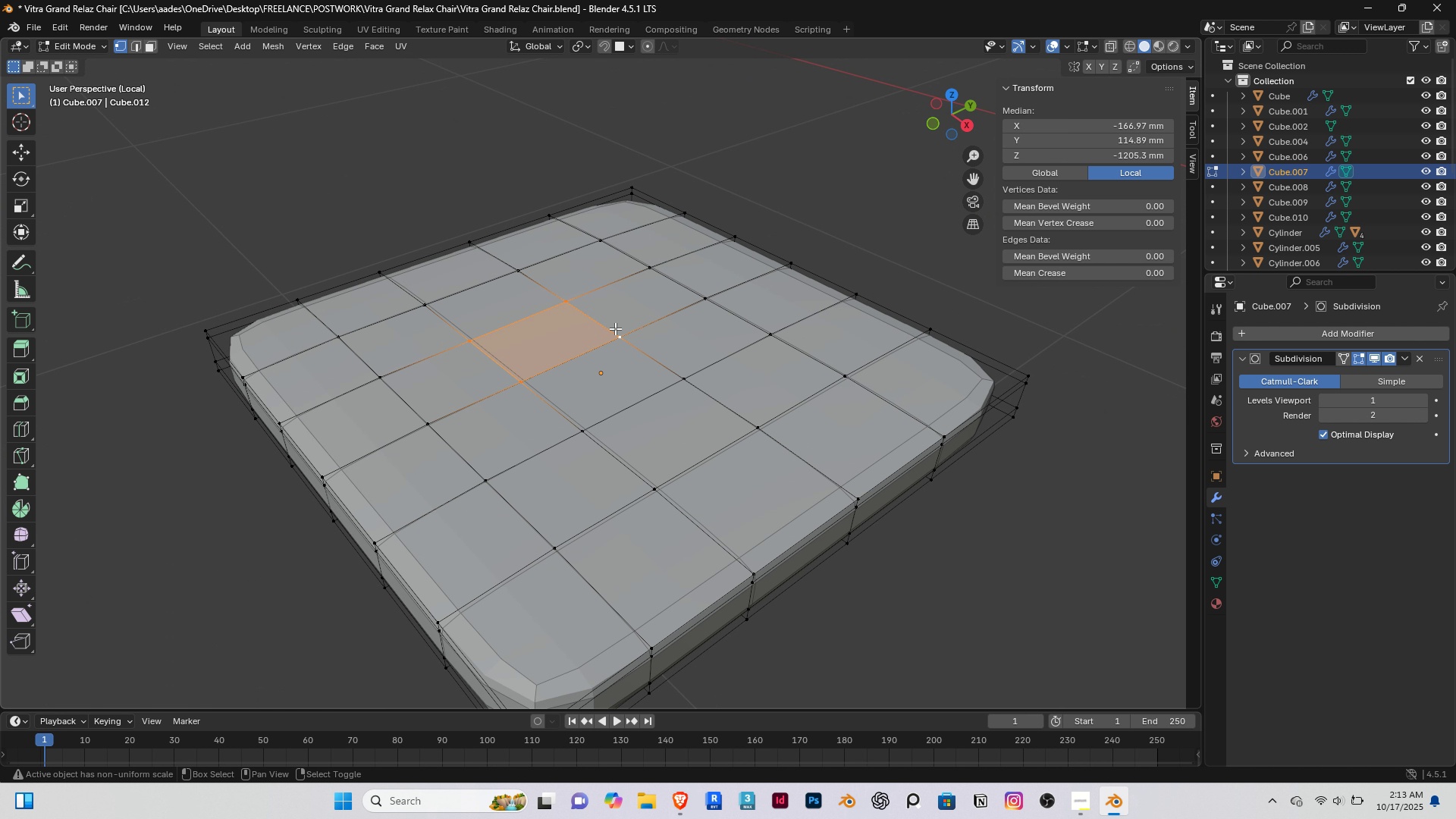 
hold_key(key=ShiftRight, duration=0.96)
triple_click([586, 434])
 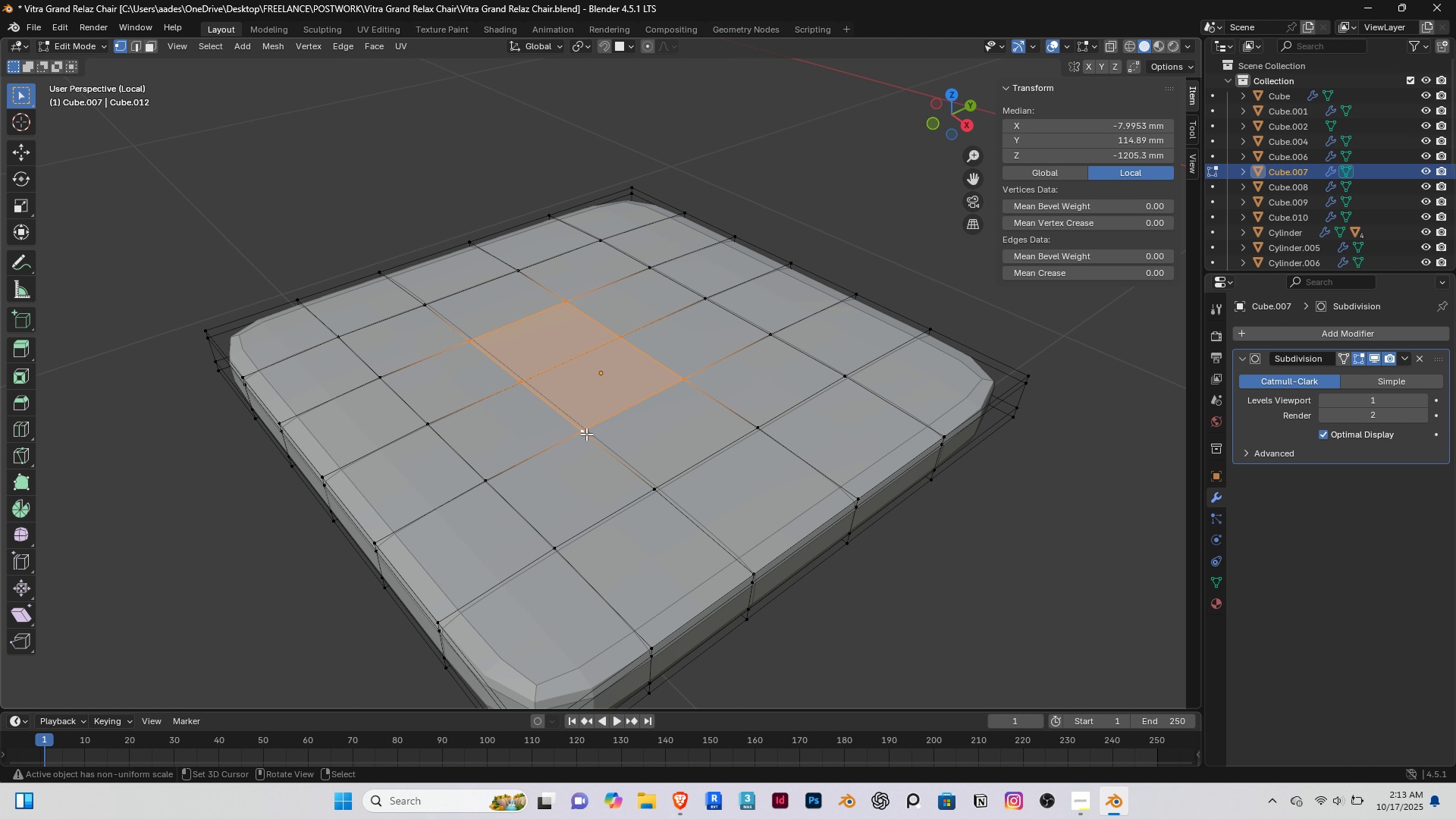 
hold_key(key=ShiftRight, duration=1.75)
 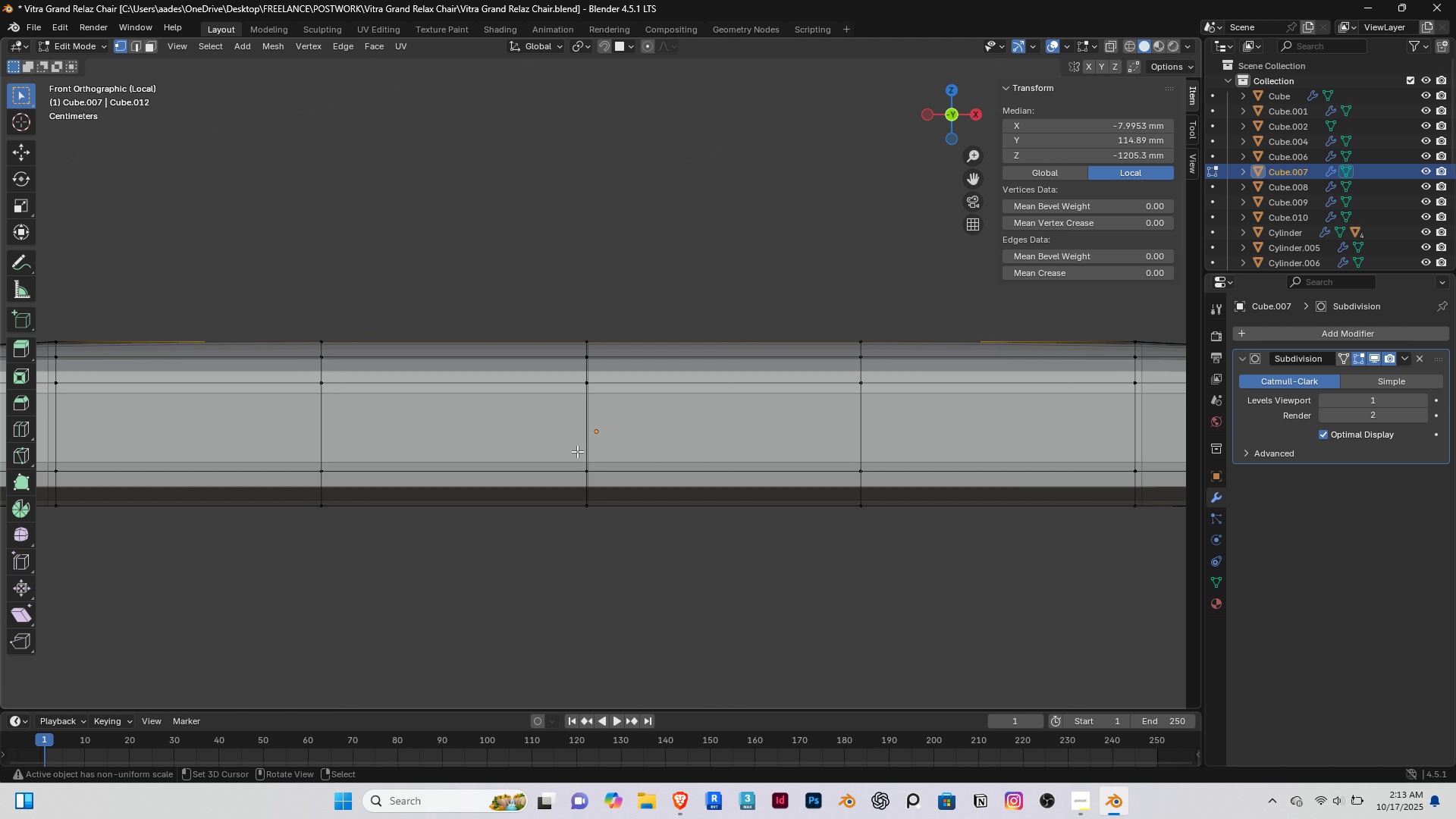 
type([End]gz)
 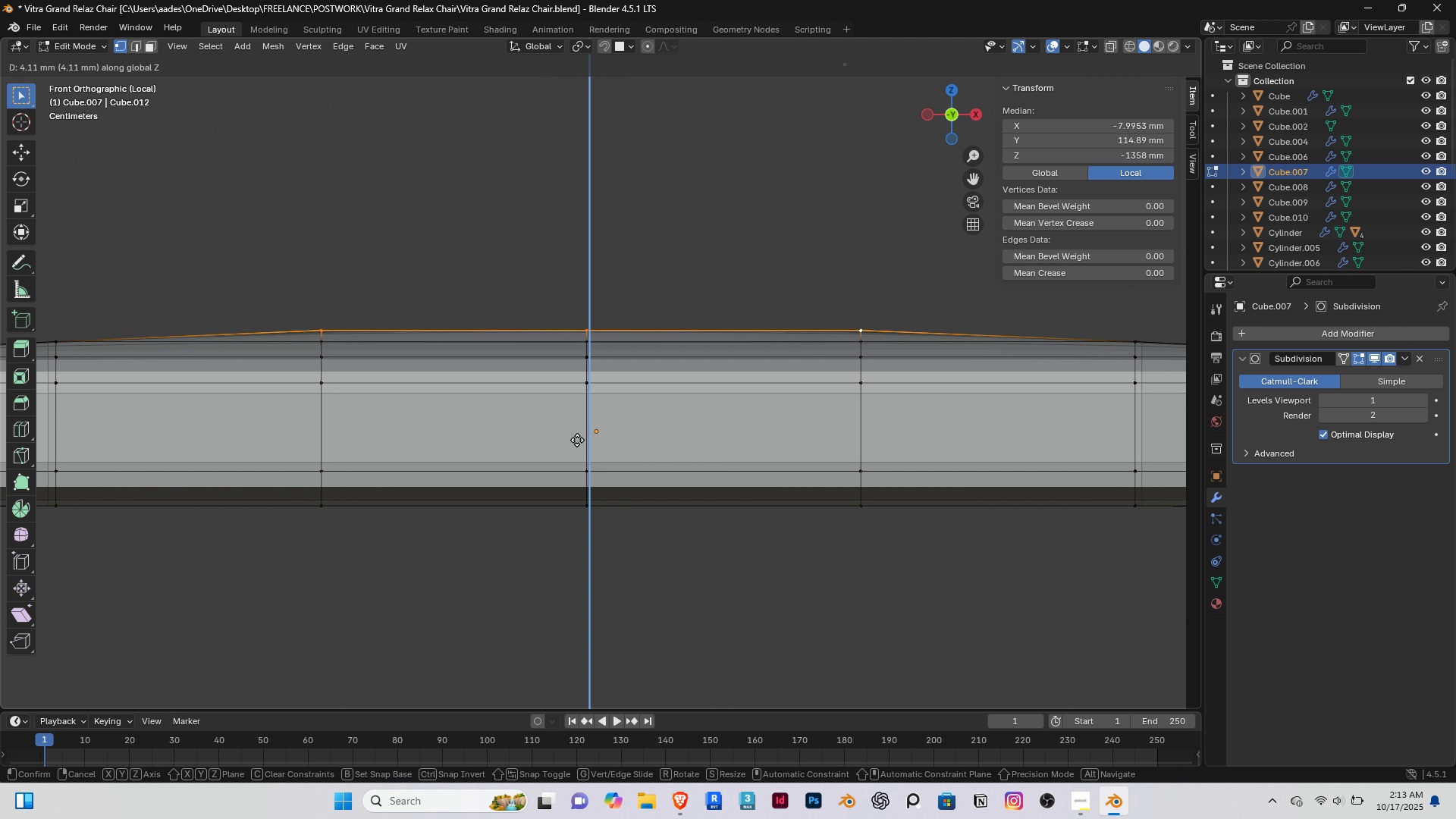 
scroll: coordinate [582, 393], scroll_direction: up, amount: 7.0
 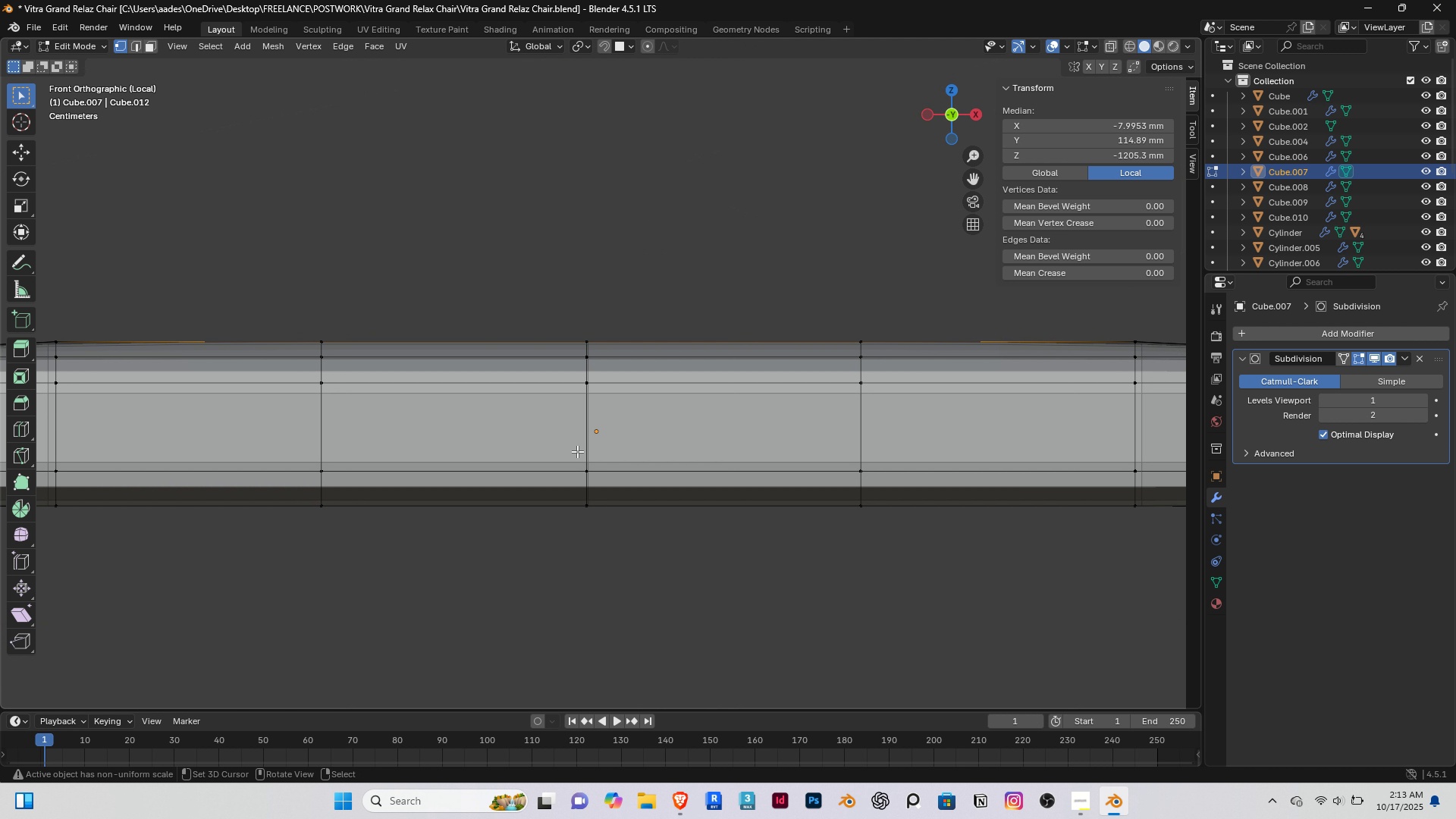 
left_click([577, 440])
 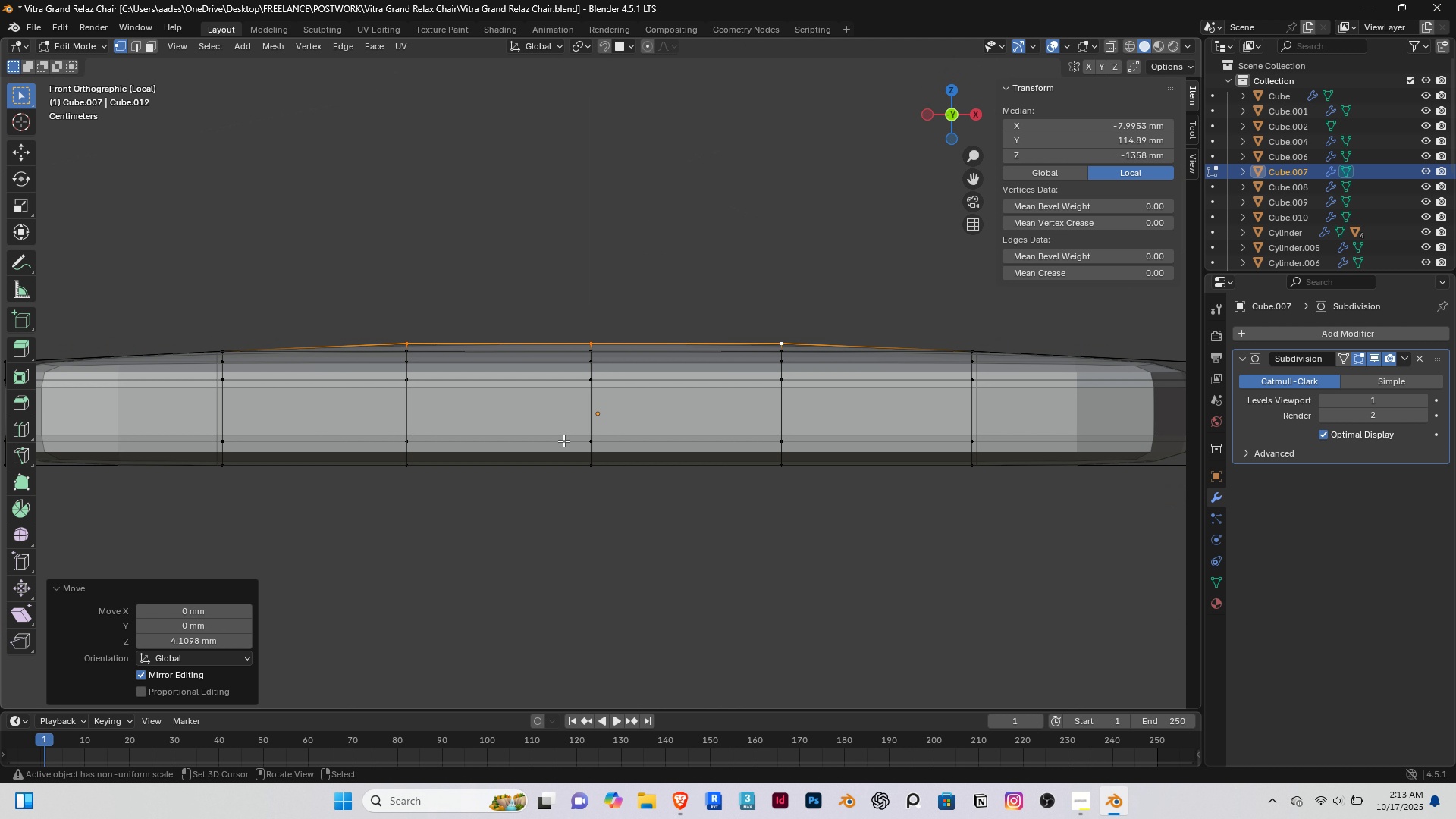 
scroll: coordinate [514, 475], scroll_direction: down, amount: 6.0
 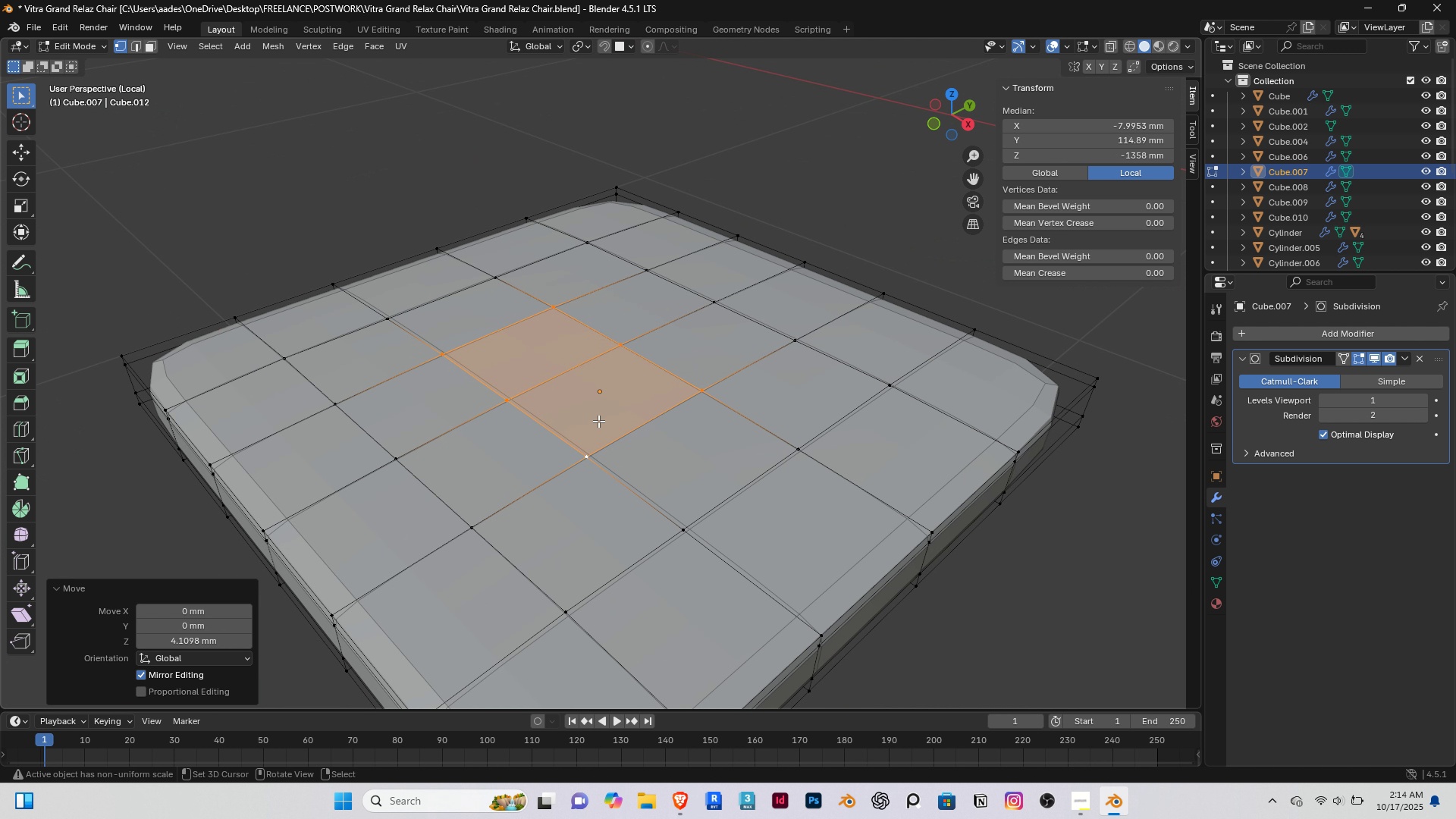 
wait(5.96)
 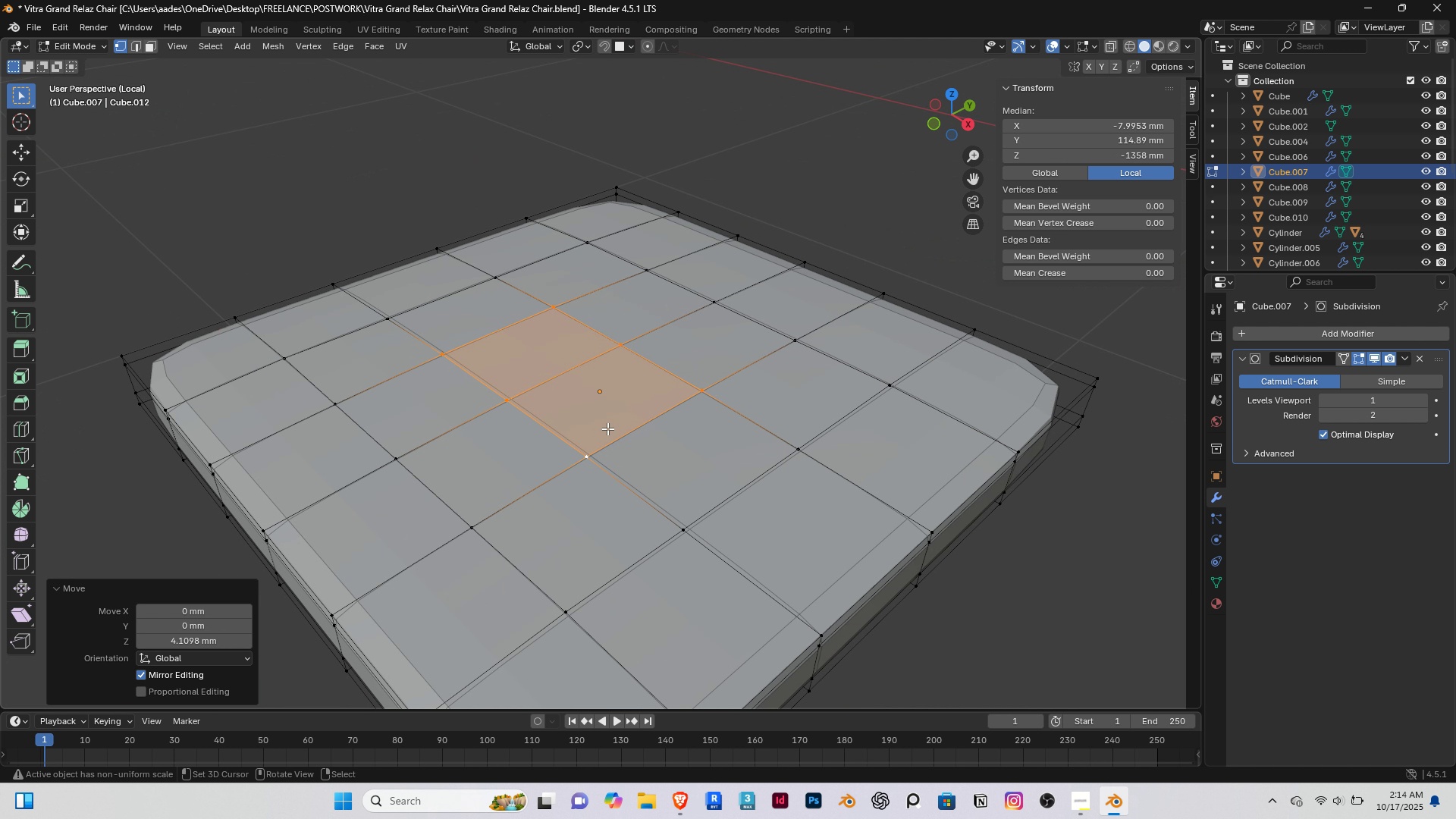 
right_click([569, 370])
 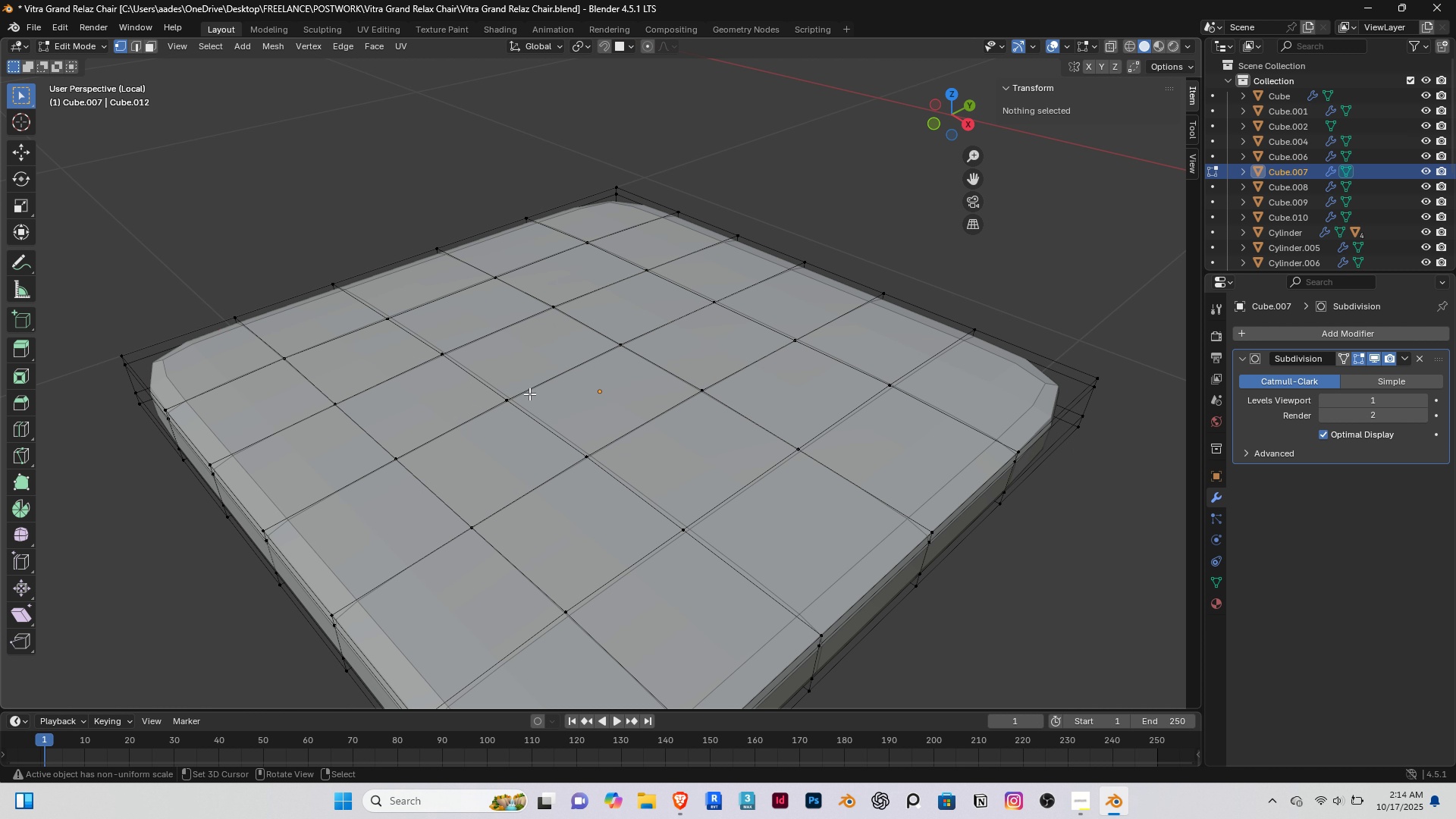 
right_click([526, 395])
 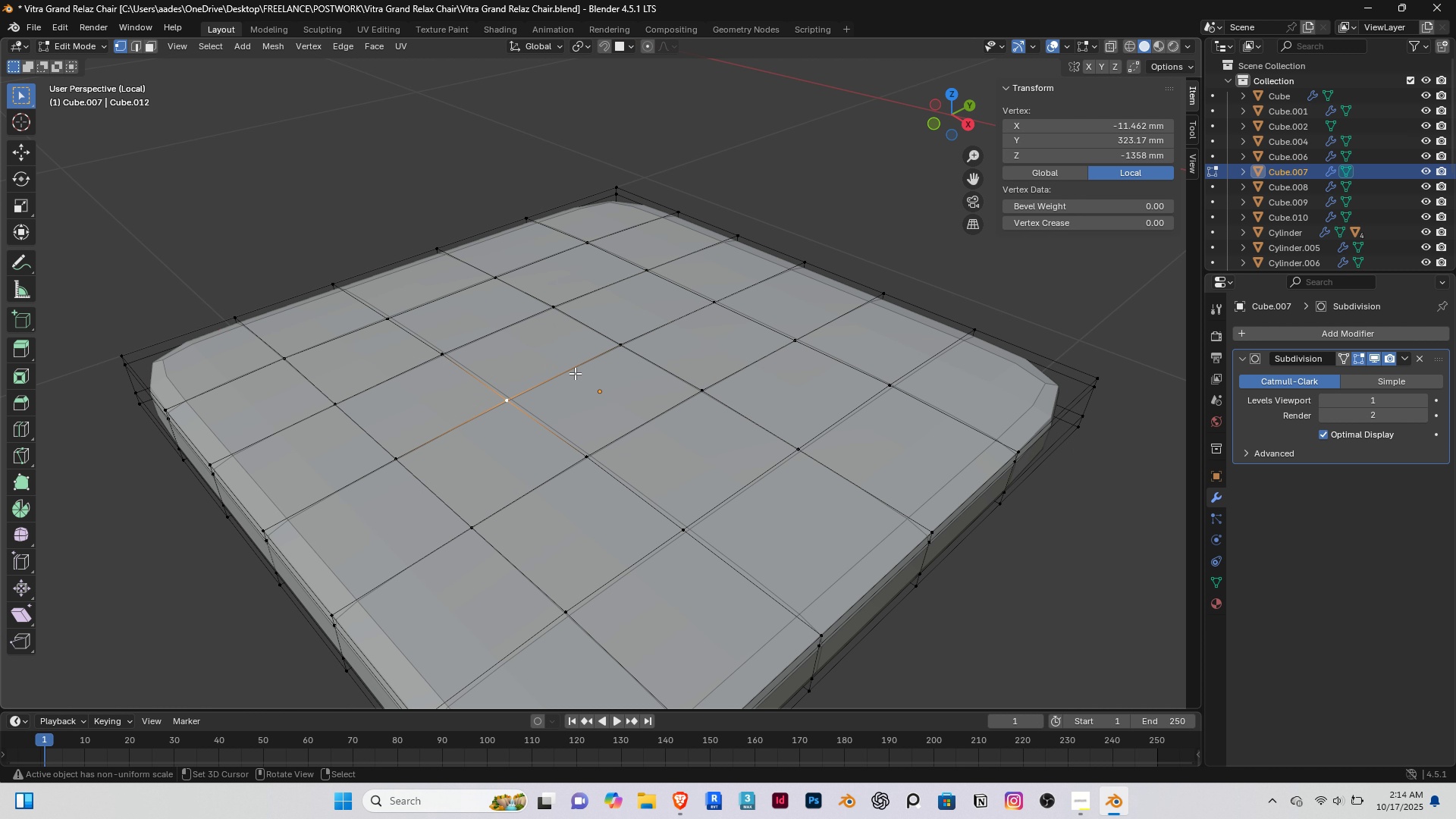 
hold_key(key=ShiftRight, duration=0.43)
right_click([592, 350])
 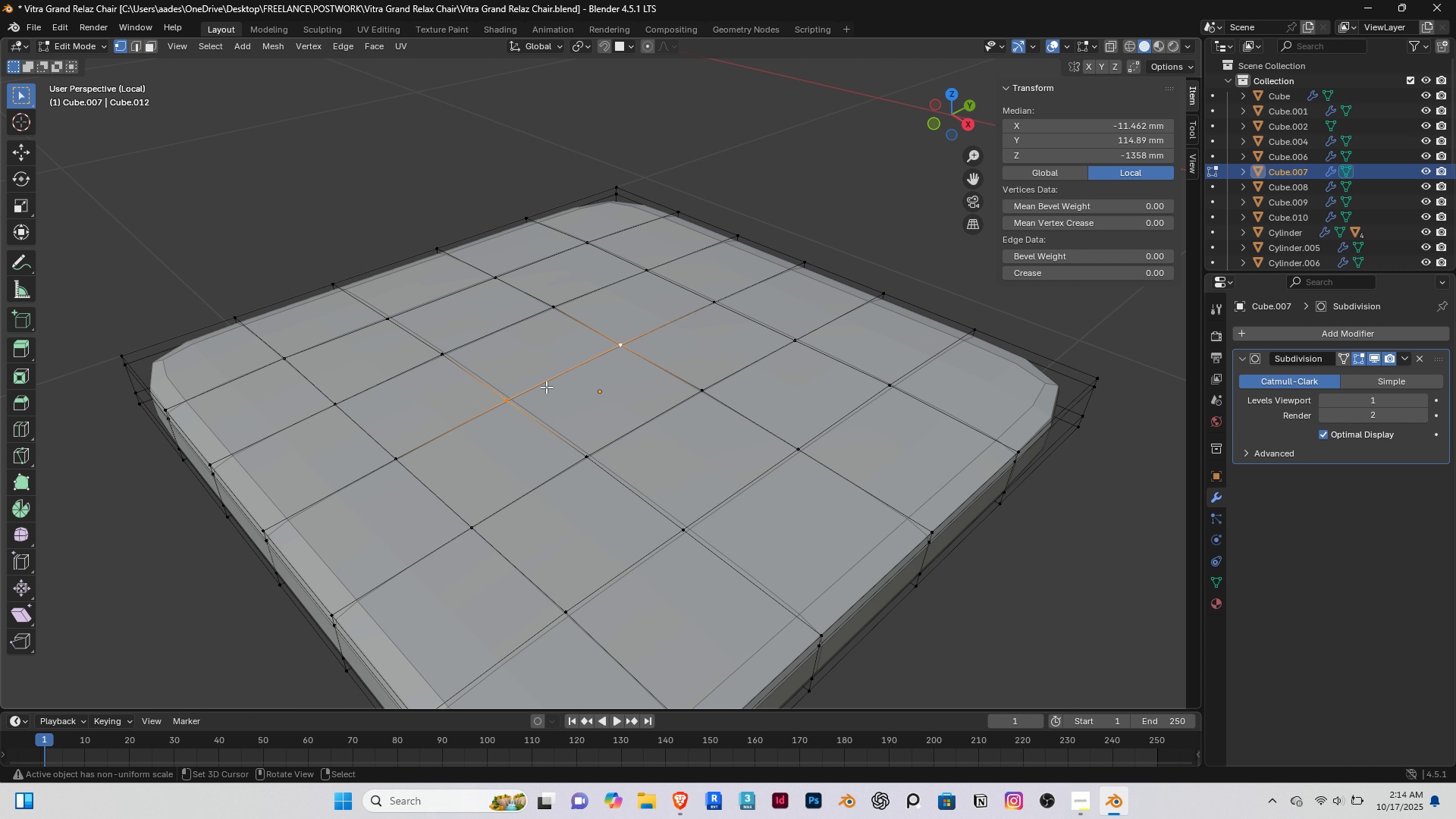 
wait(5.2)
 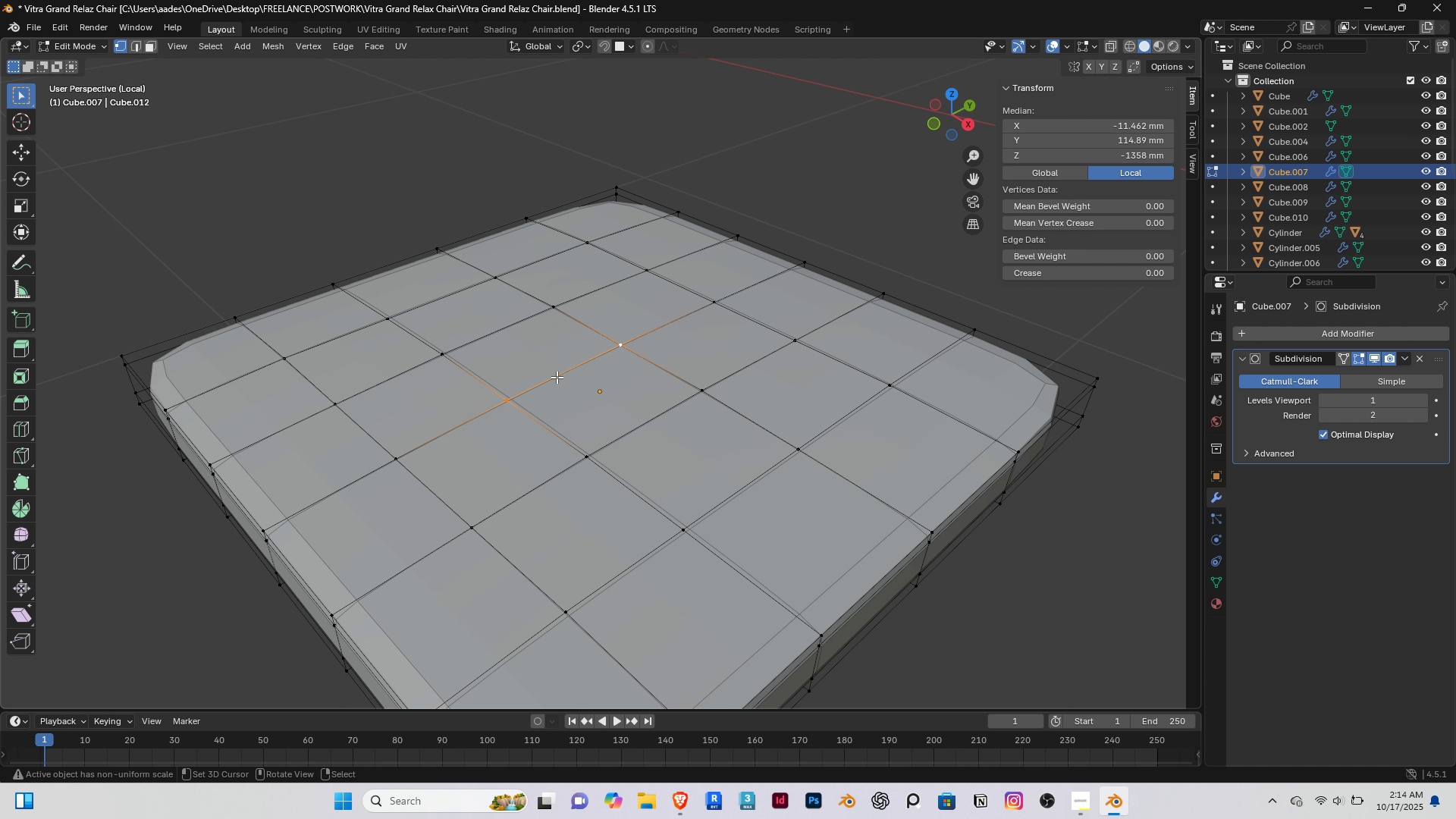 
right_click([271, 247])
 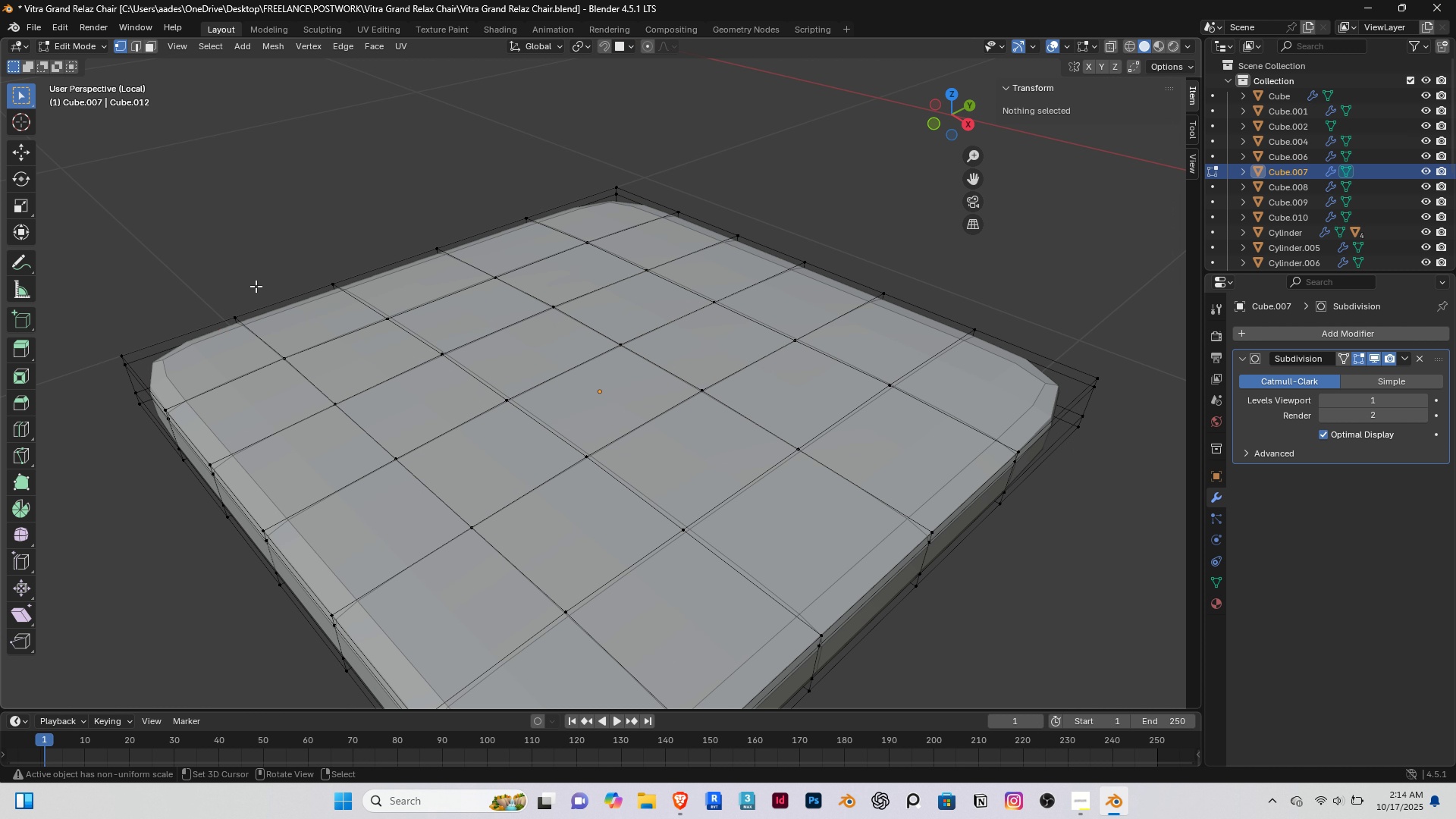 
scroll: coordinate [256, 286], scroll_direction: down, amount: 3.0
 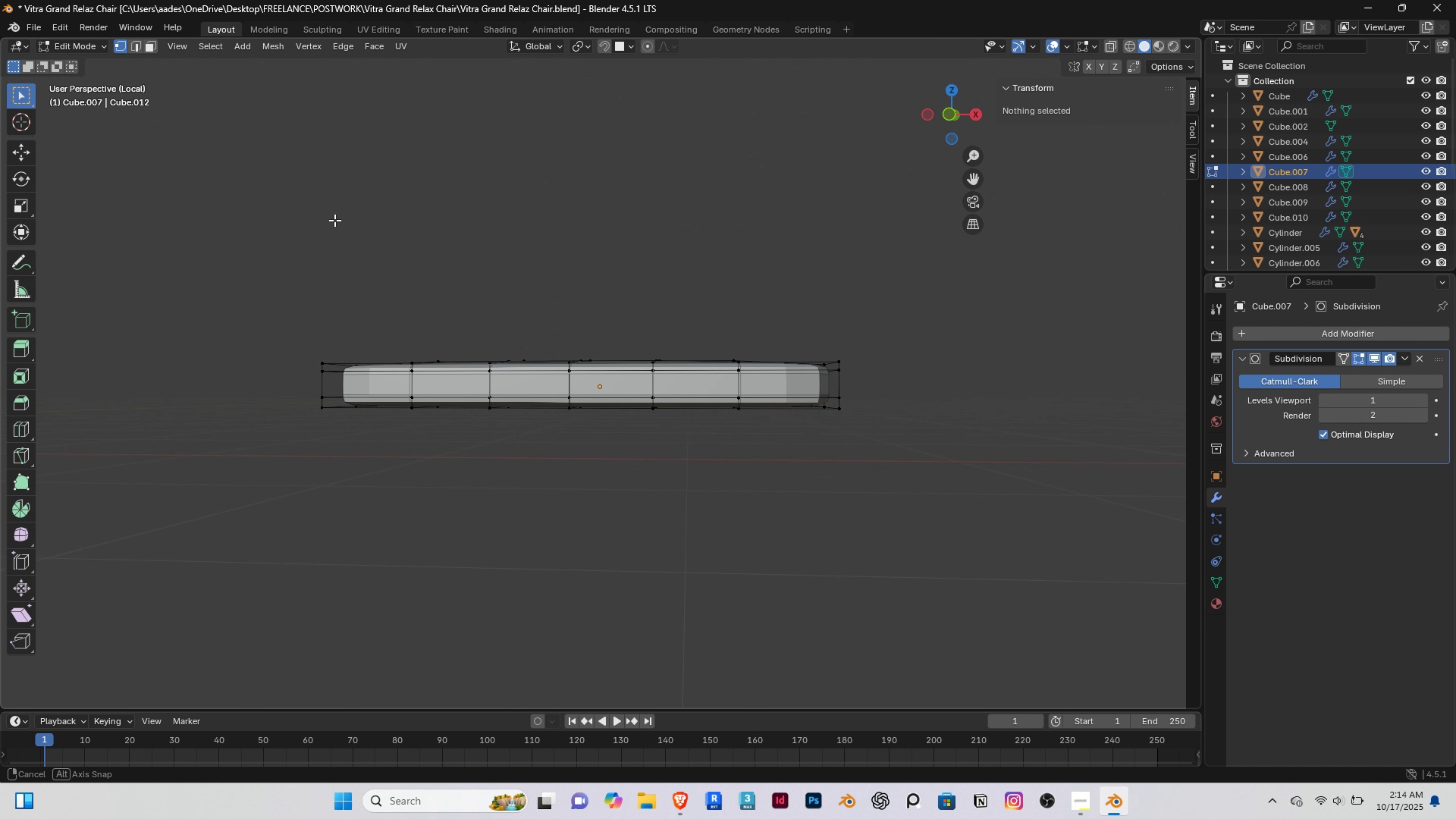 
middle_click([338, 237])
 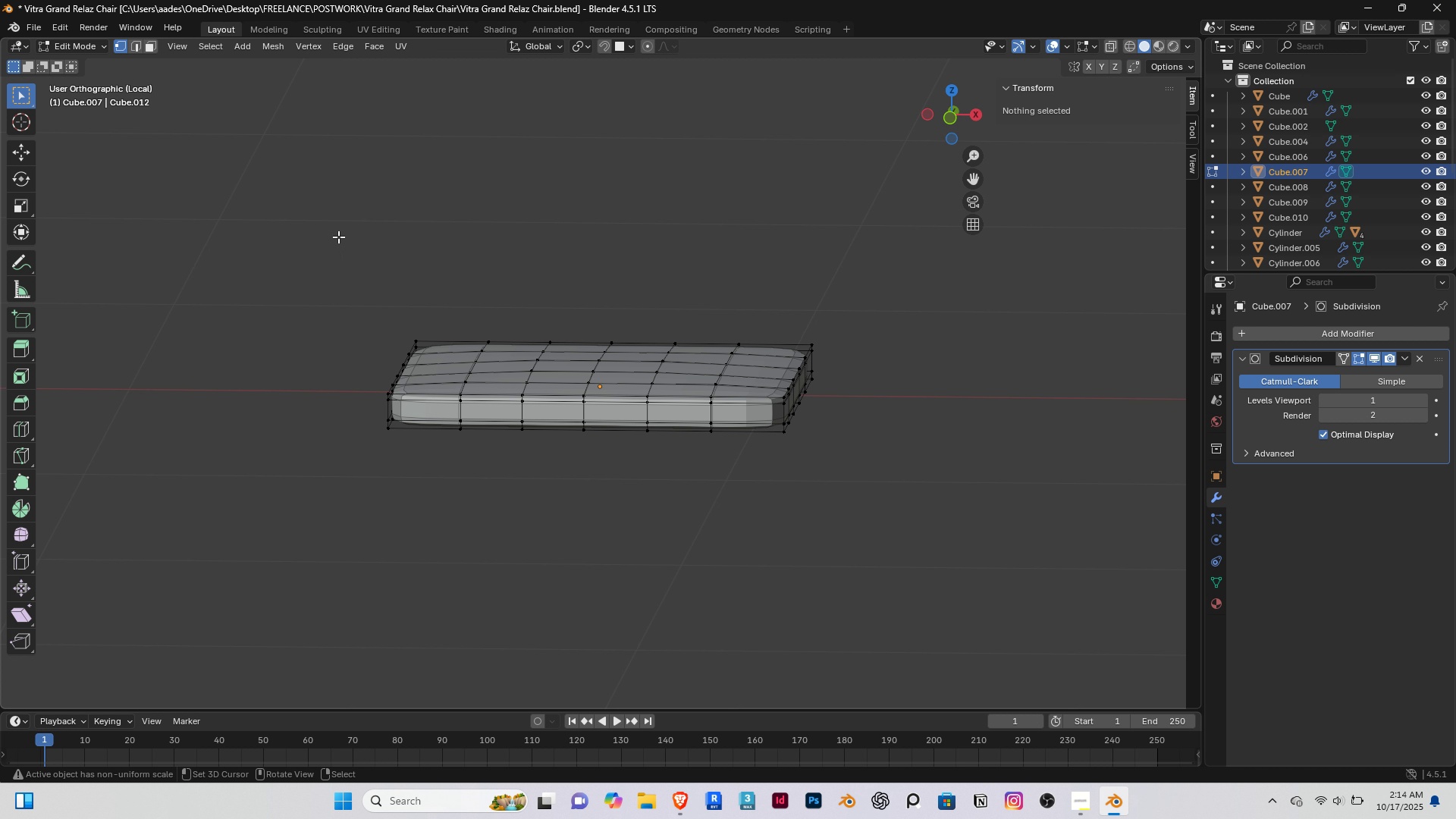 
key(End)
 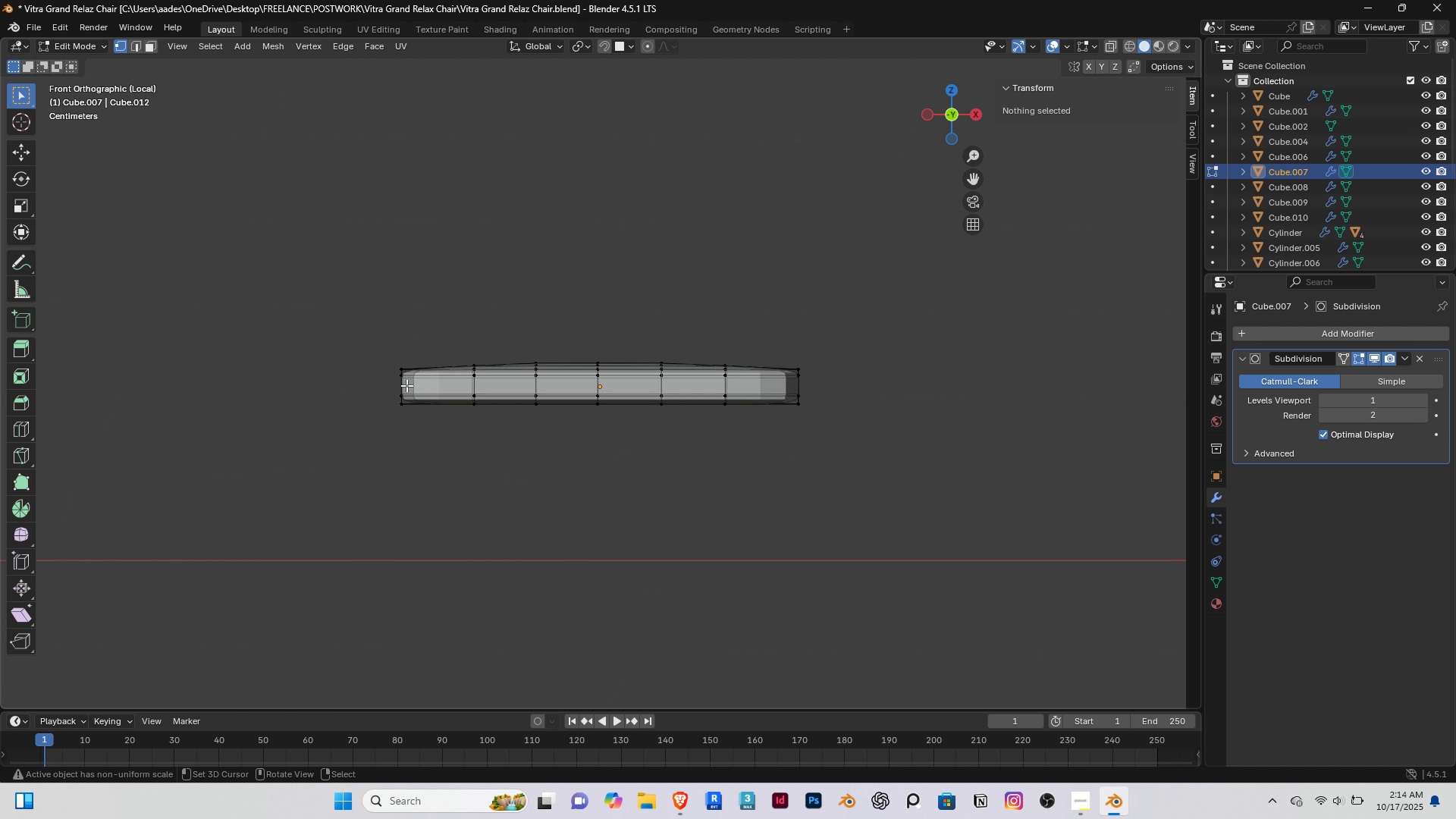 
scroll: coordinate [471, 442], scroll_direction: up, amount: 3.0
 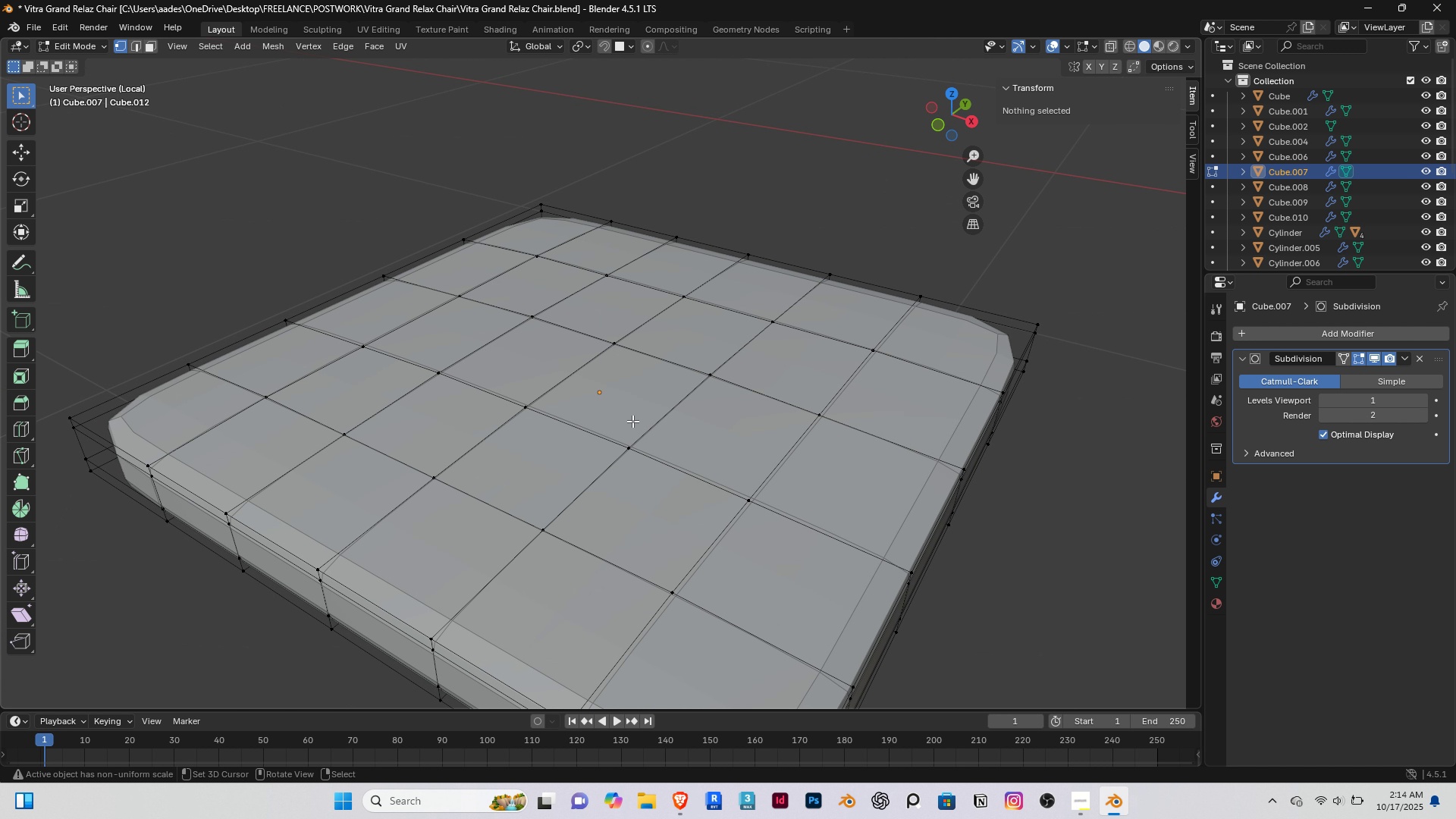 
key(Tab)
 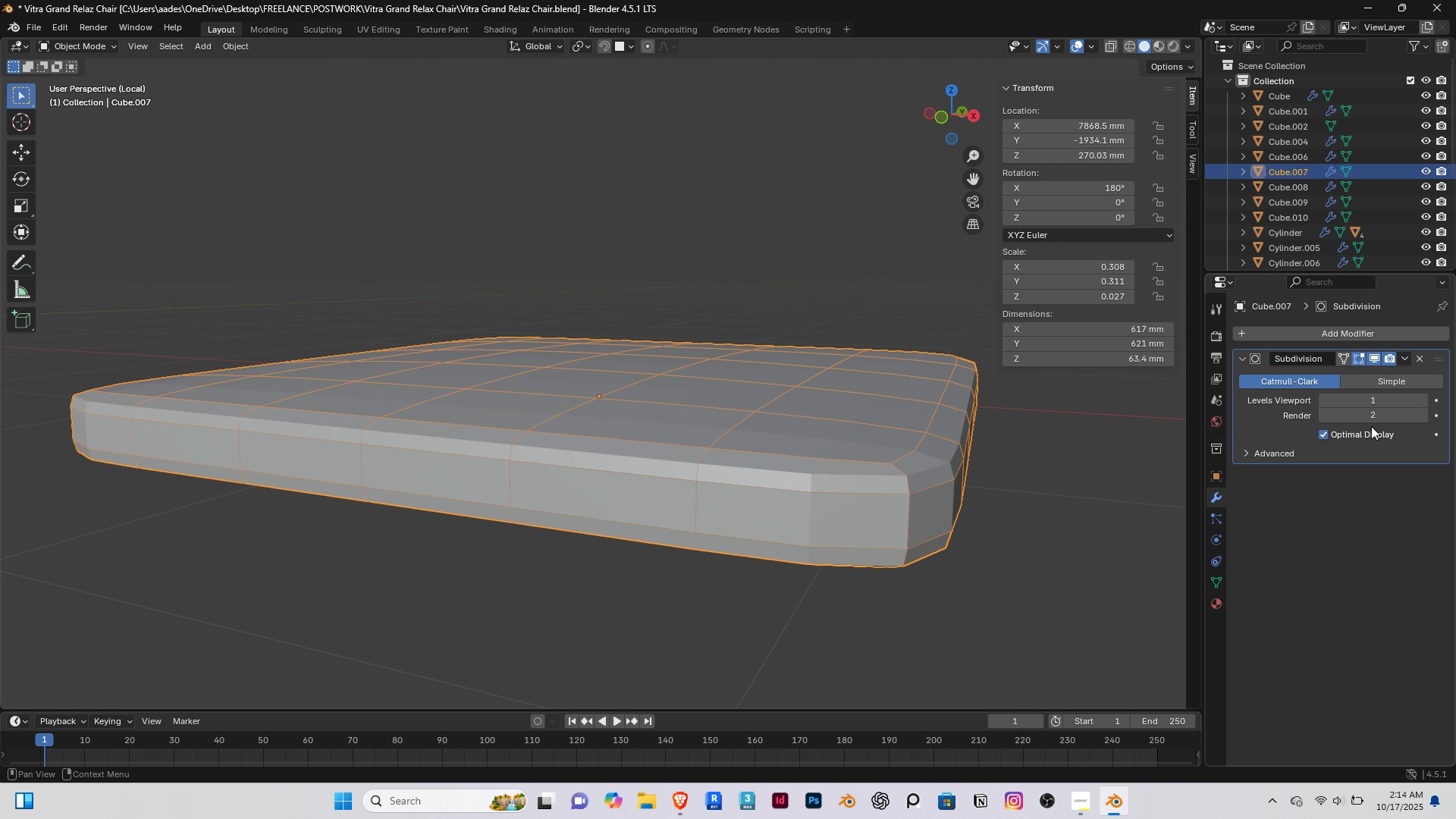 
left_click([1423, 400])
 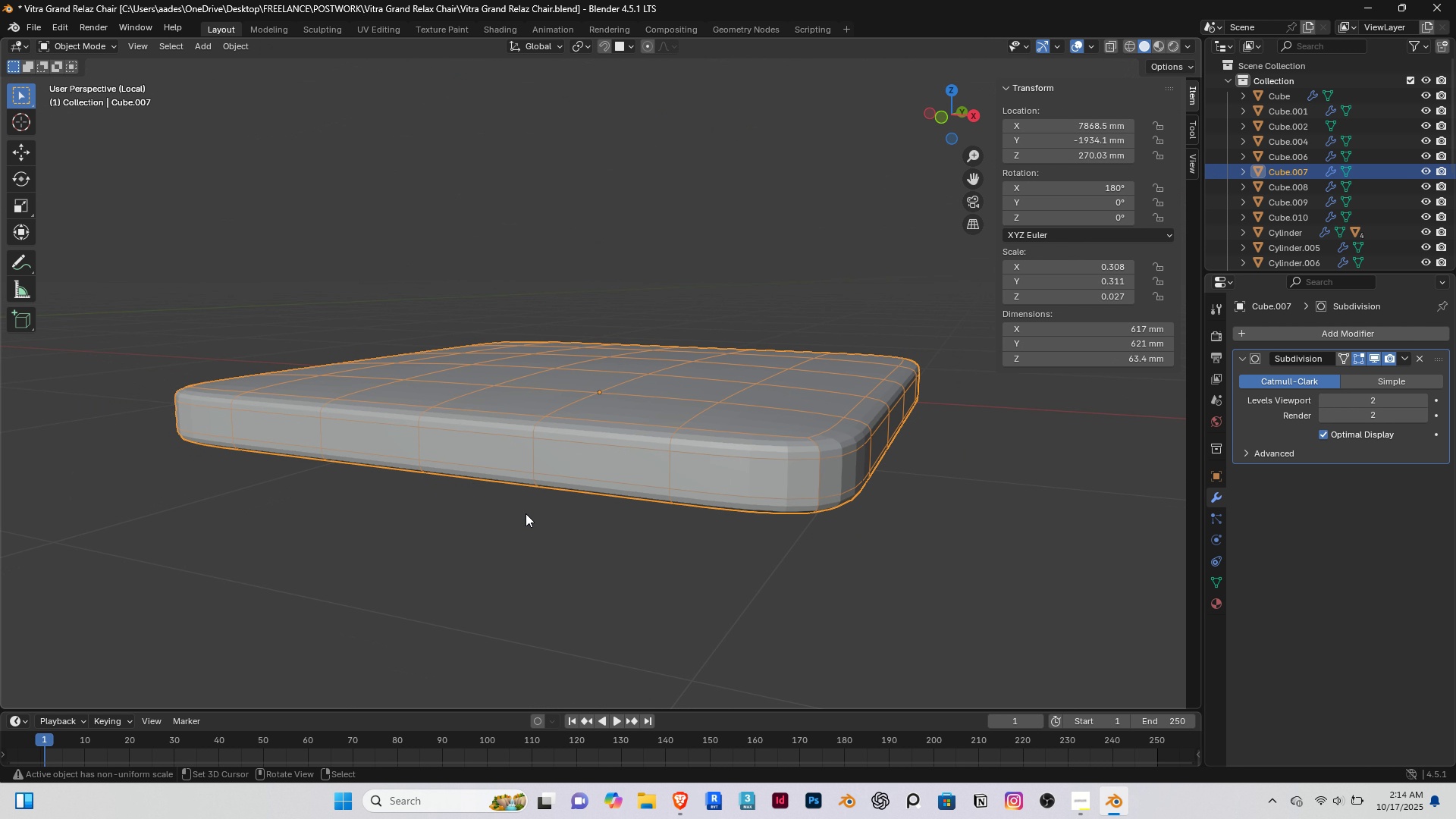 
scroll: coordinate [526, 513], scroll_direction: down, amount: 2.0
 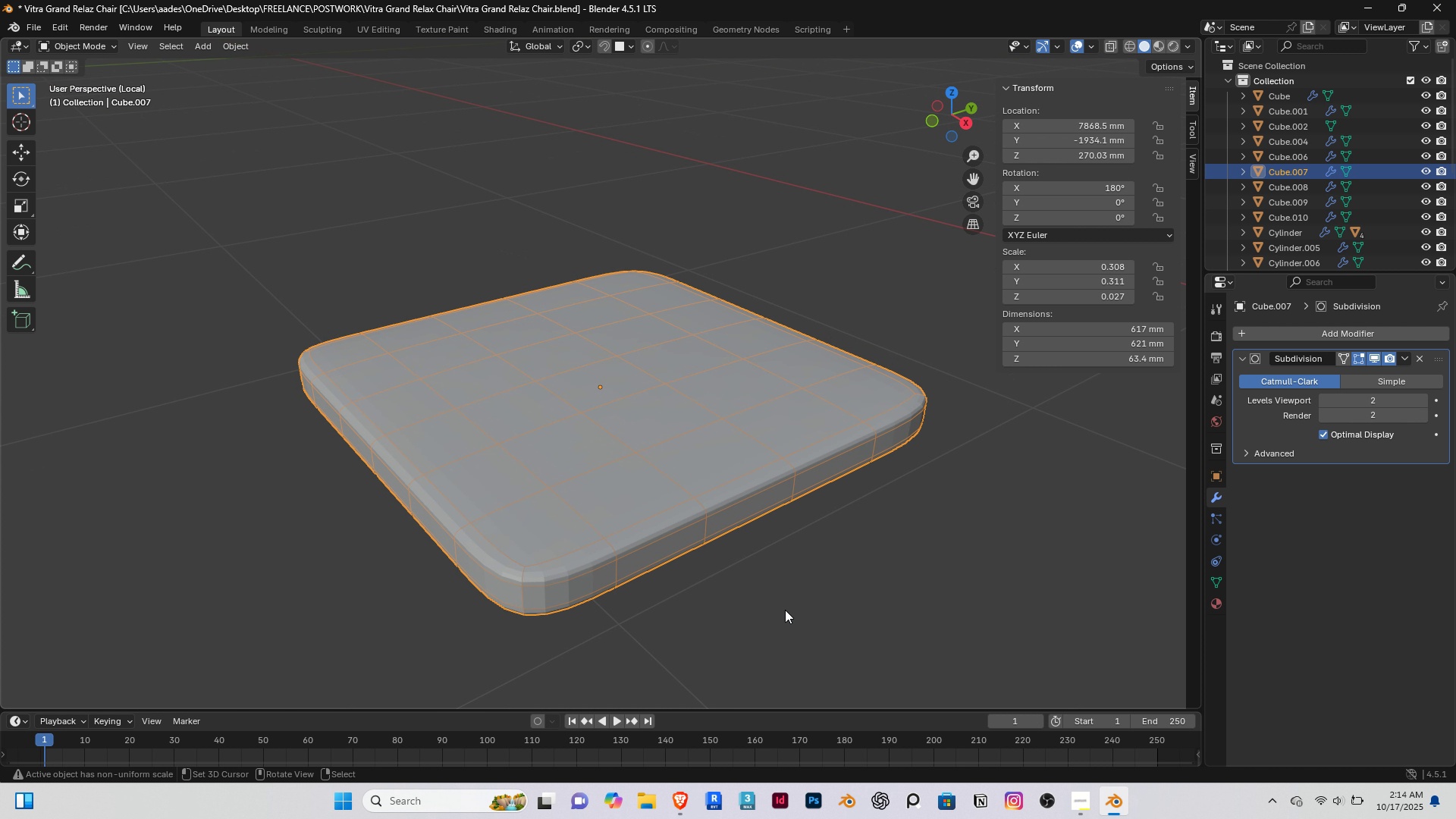 
key(Slash)
 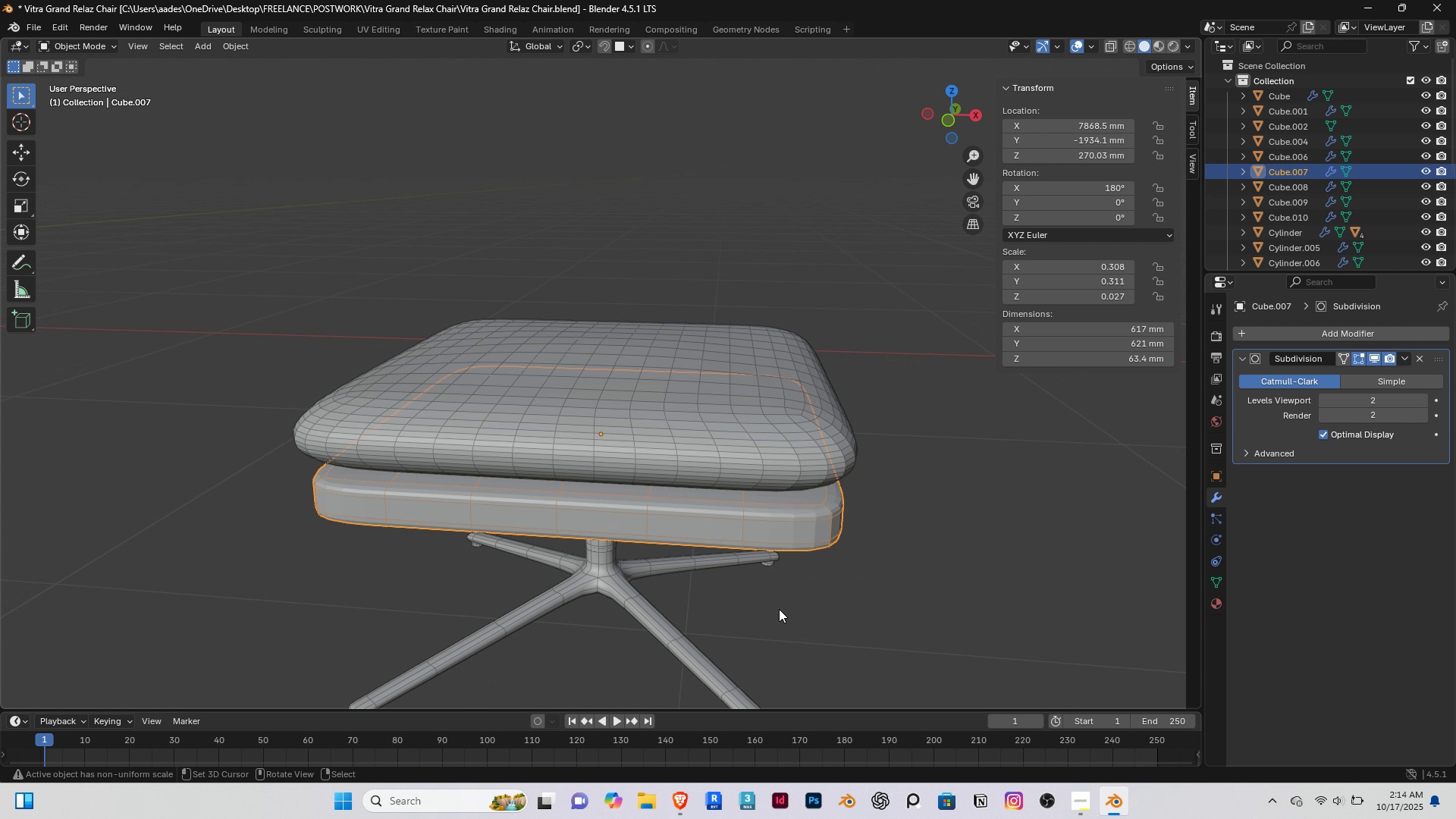 
scroll: coordinate [716, 623], scroll_direction: down, amount: 3.0
 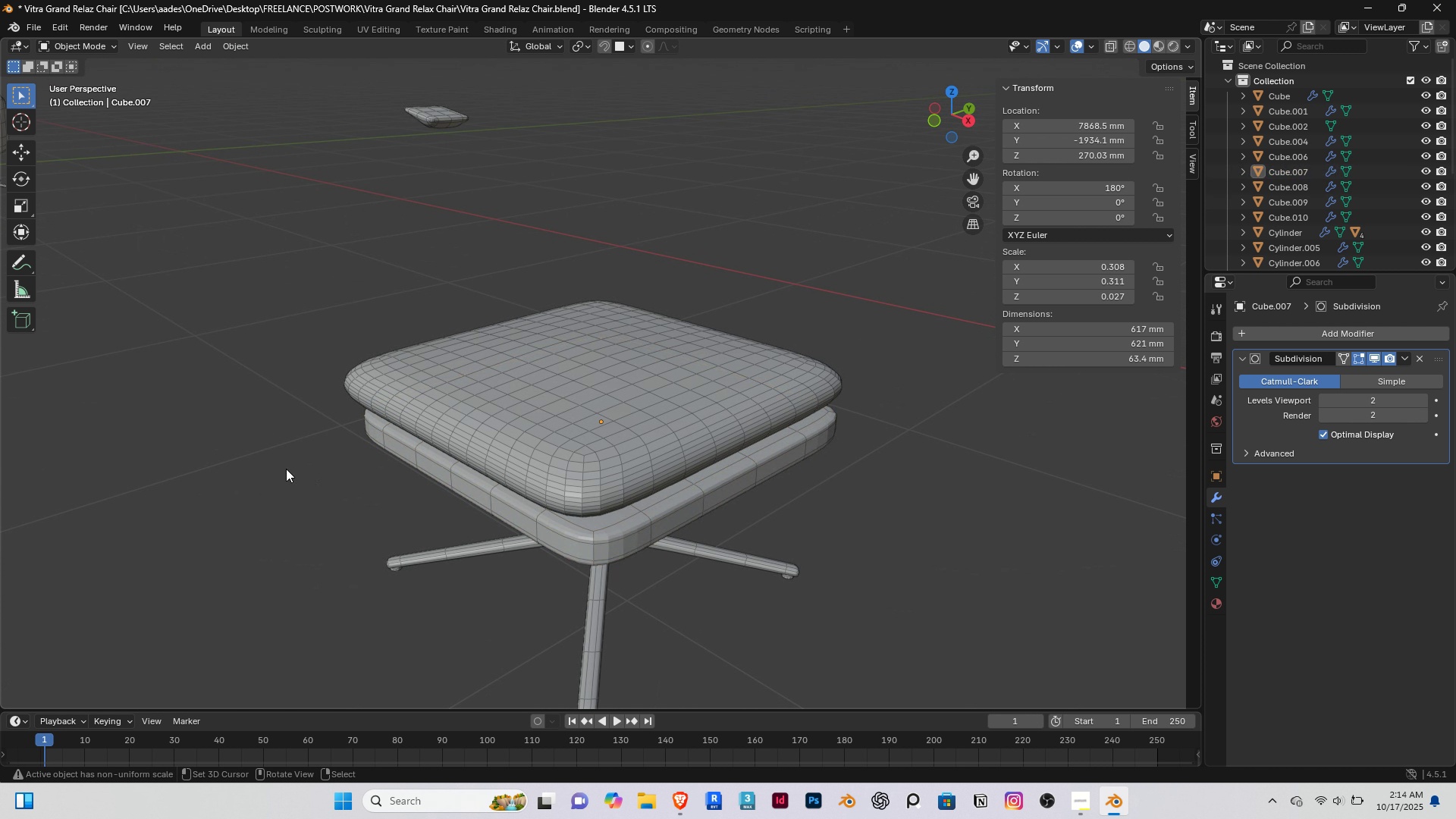 
right_click([286, 469])
 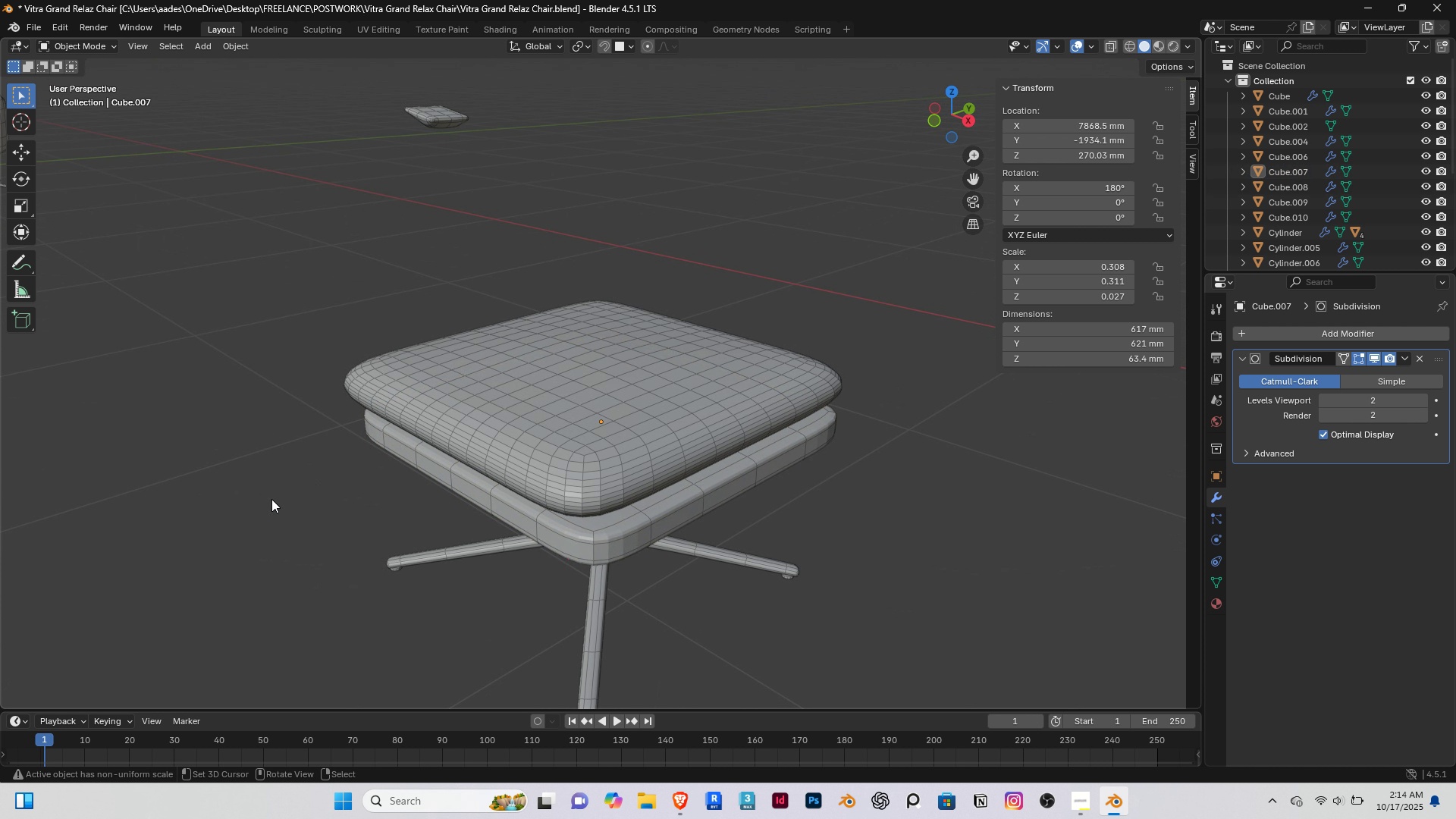 
scroll: coordinate [271, 502], scroll_direction: down, amount: 8.0
 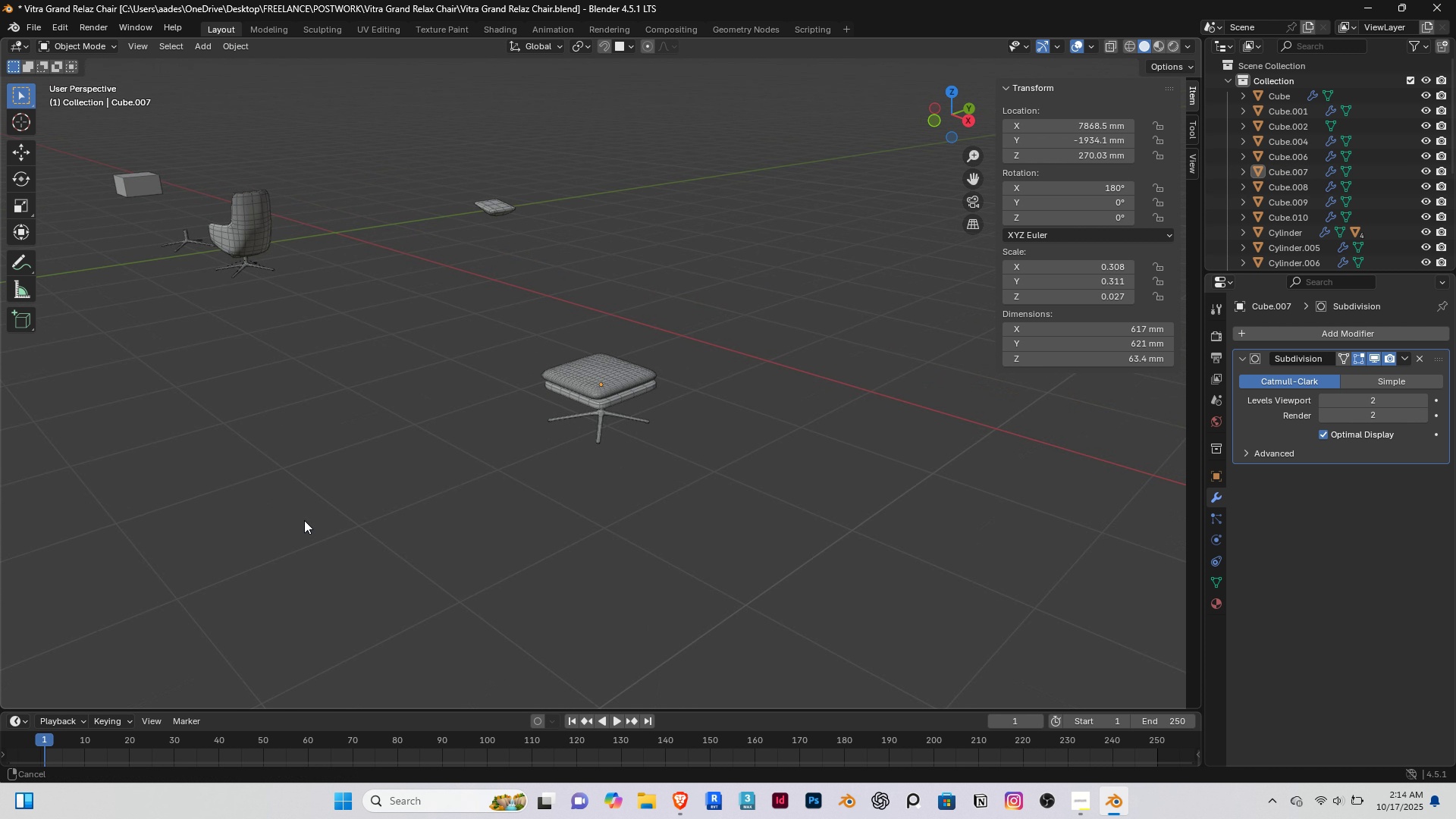 
hold_key(key=ShiftRight, duration=0.43)
 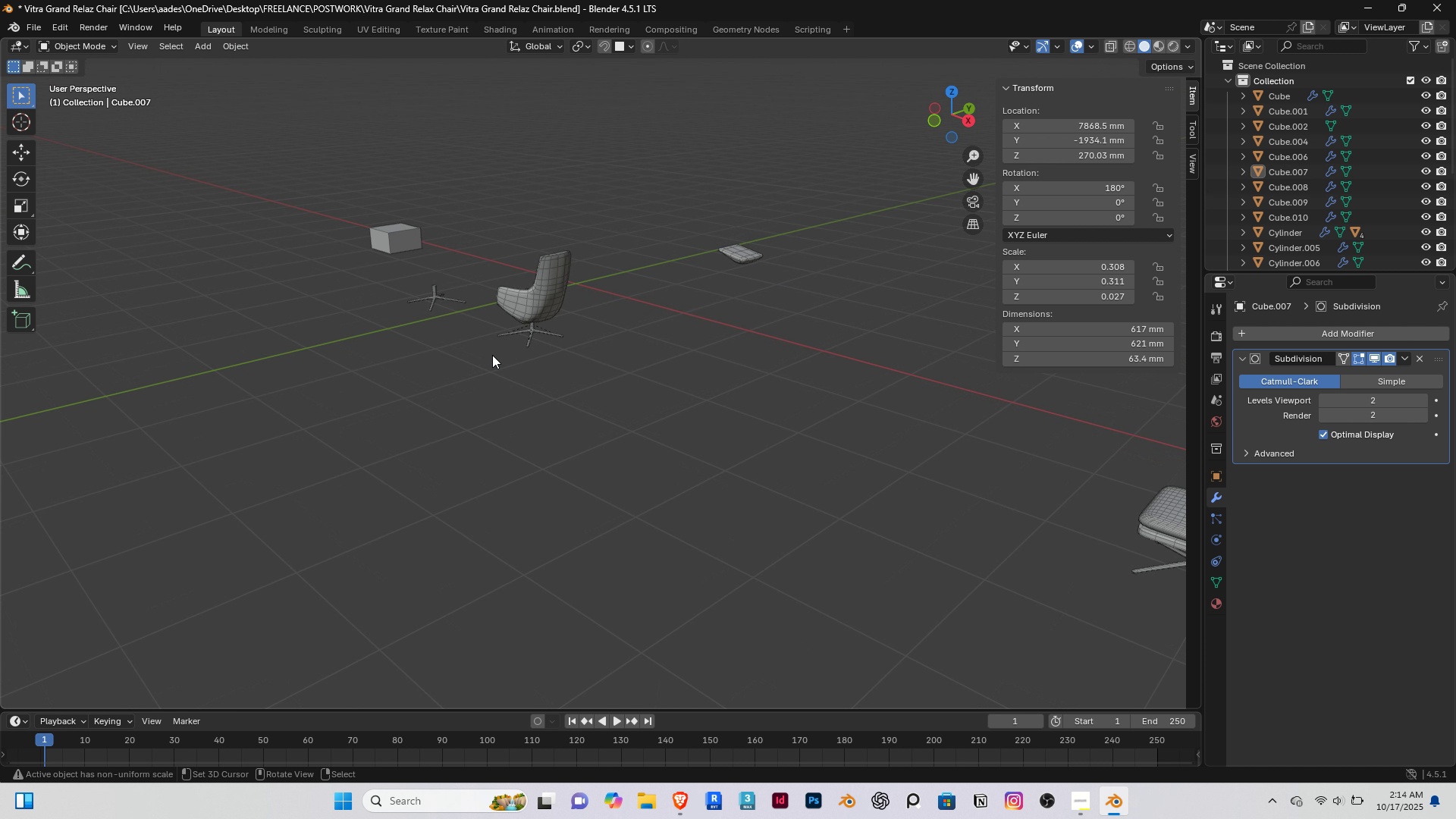 
scroll: coordinate [527, 396], scroll_direction: up, amount: 1.0
 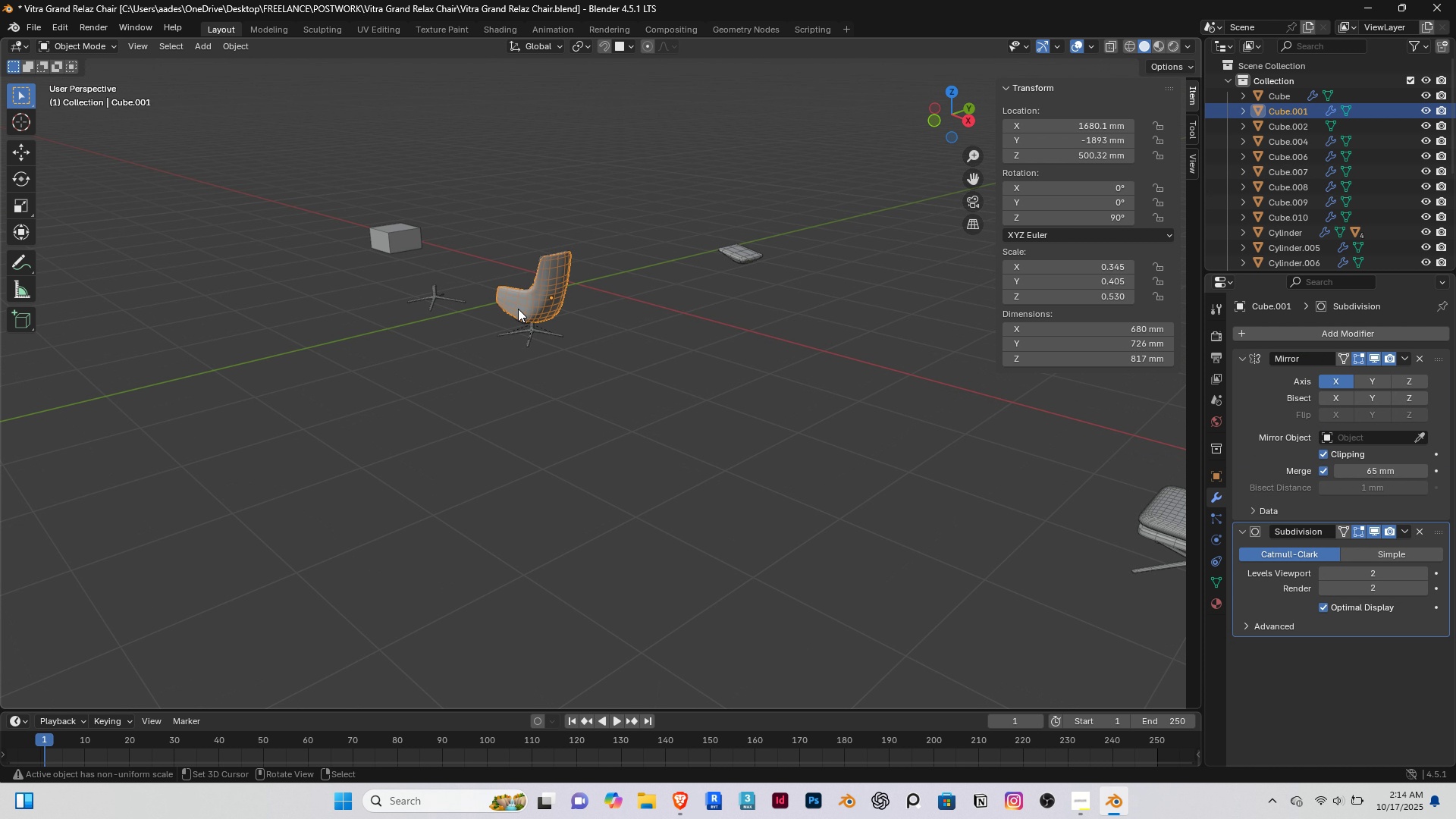 
right_click([518, 309])
 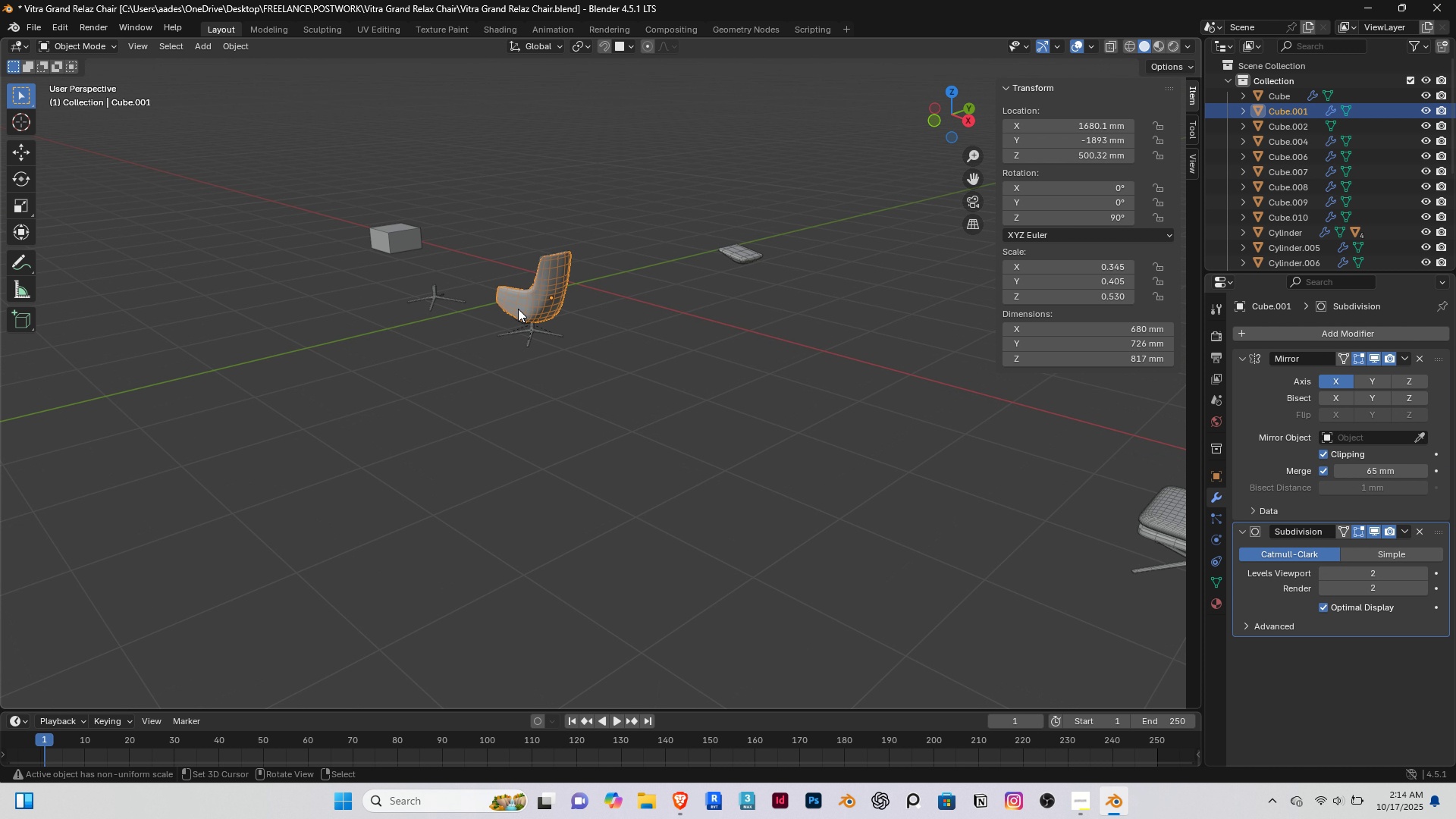 
key(Delete)
 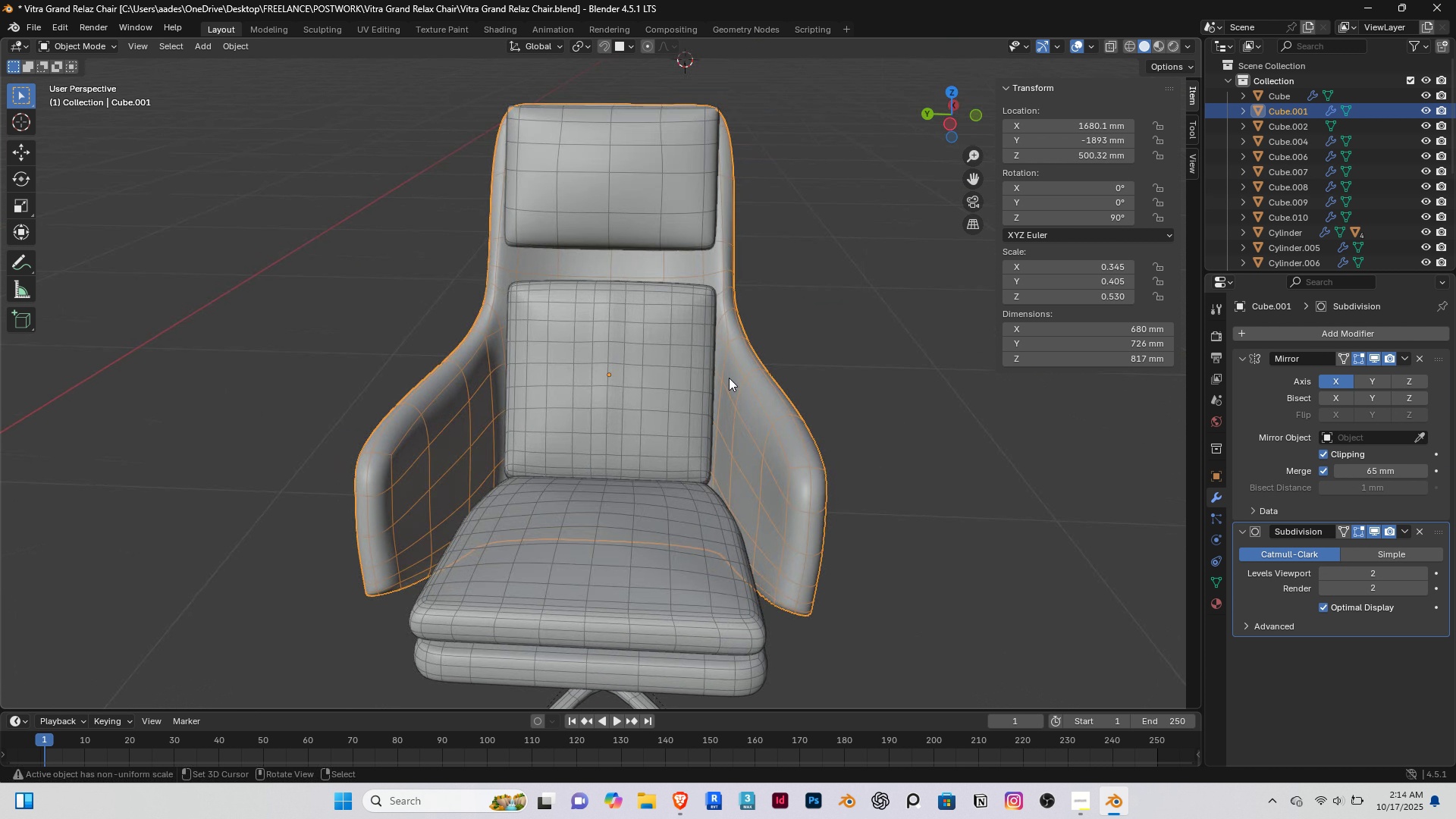 
scroll: coordinate [601, 479], scroll_direction: up, amount: 4.0
 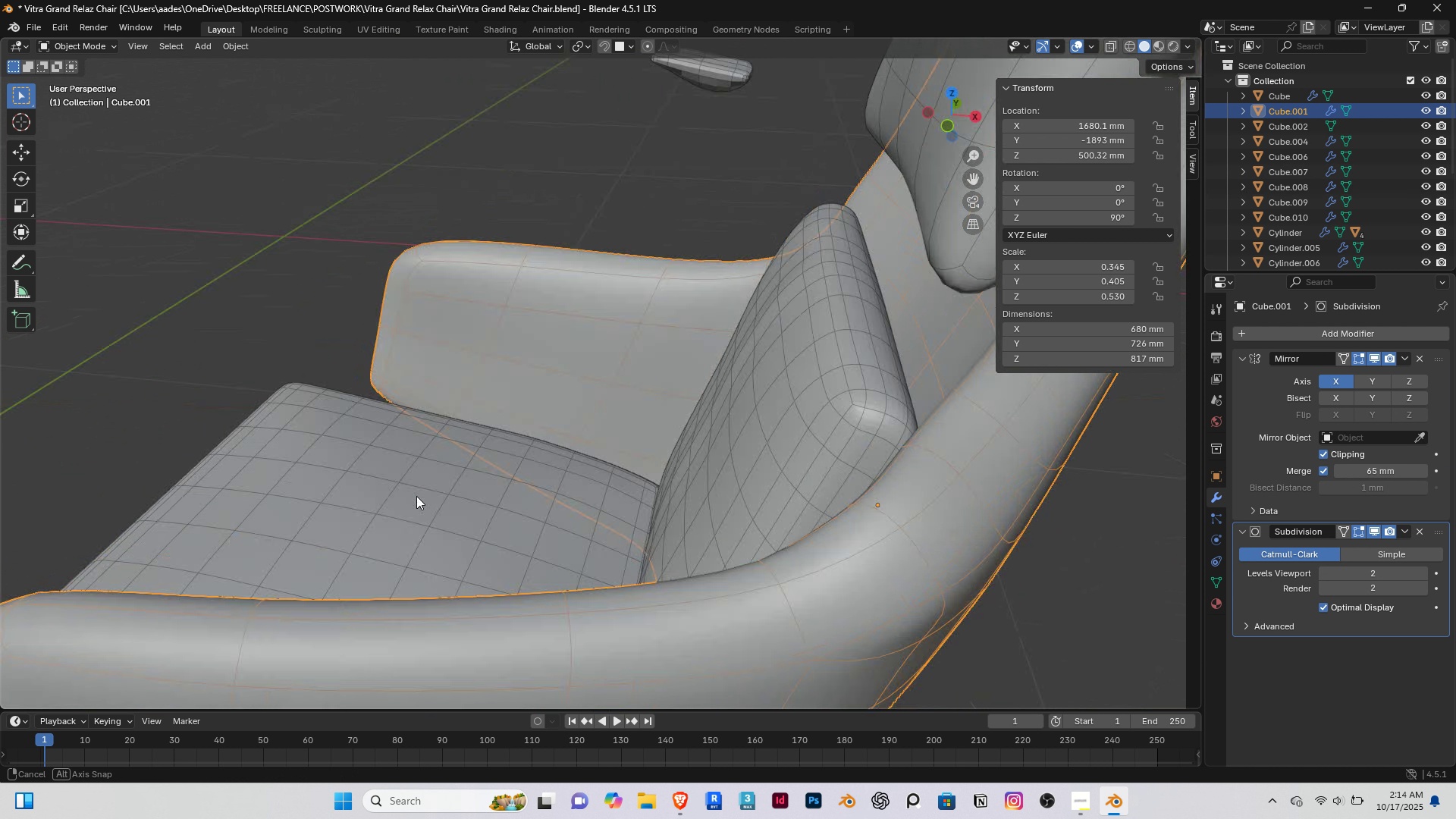 
scroll: coordinate [172, 492], scroll_direction: down, amount: 11.0
 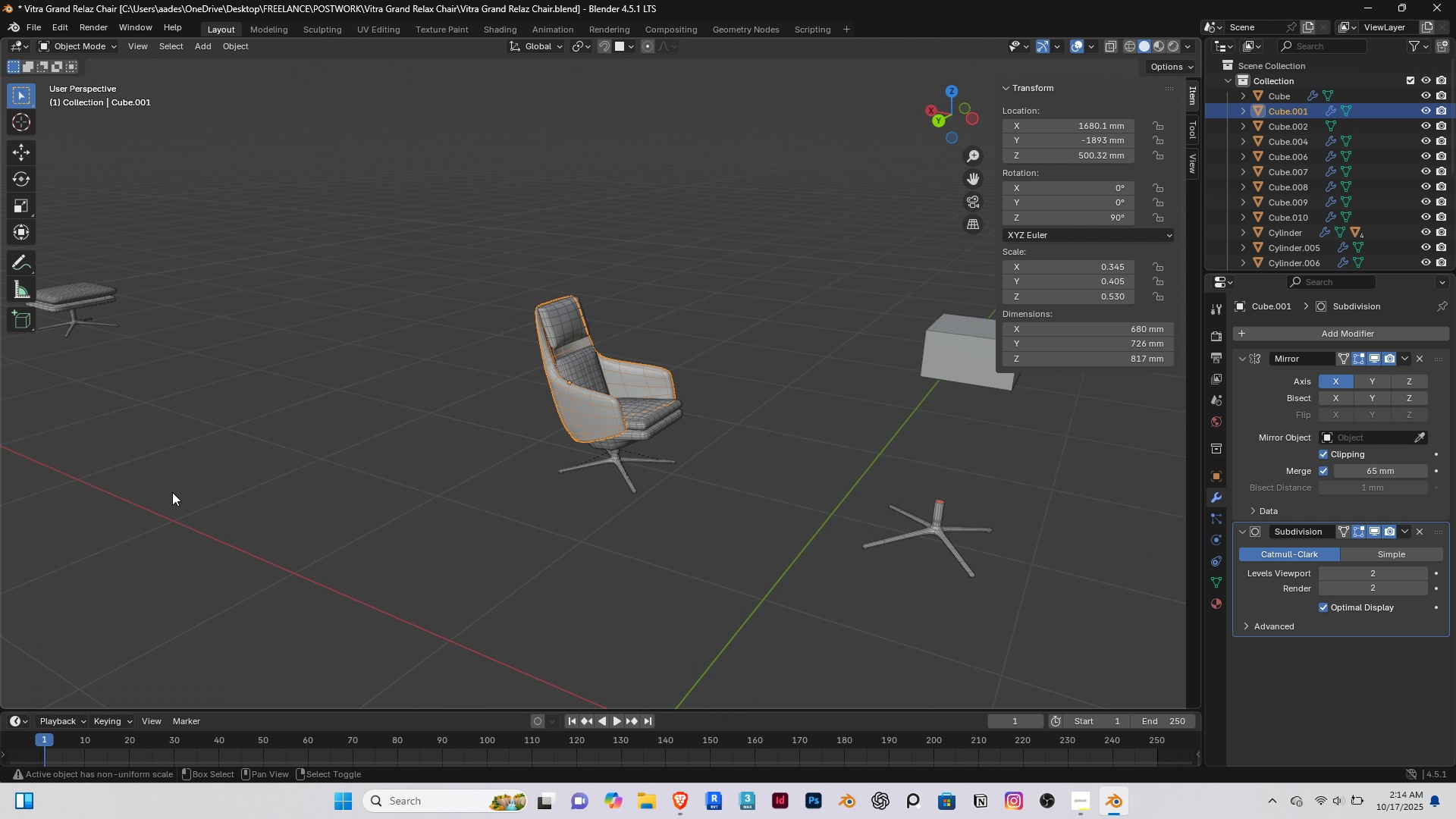 
hold_key(key=ShiftRight, duration=0.49)
 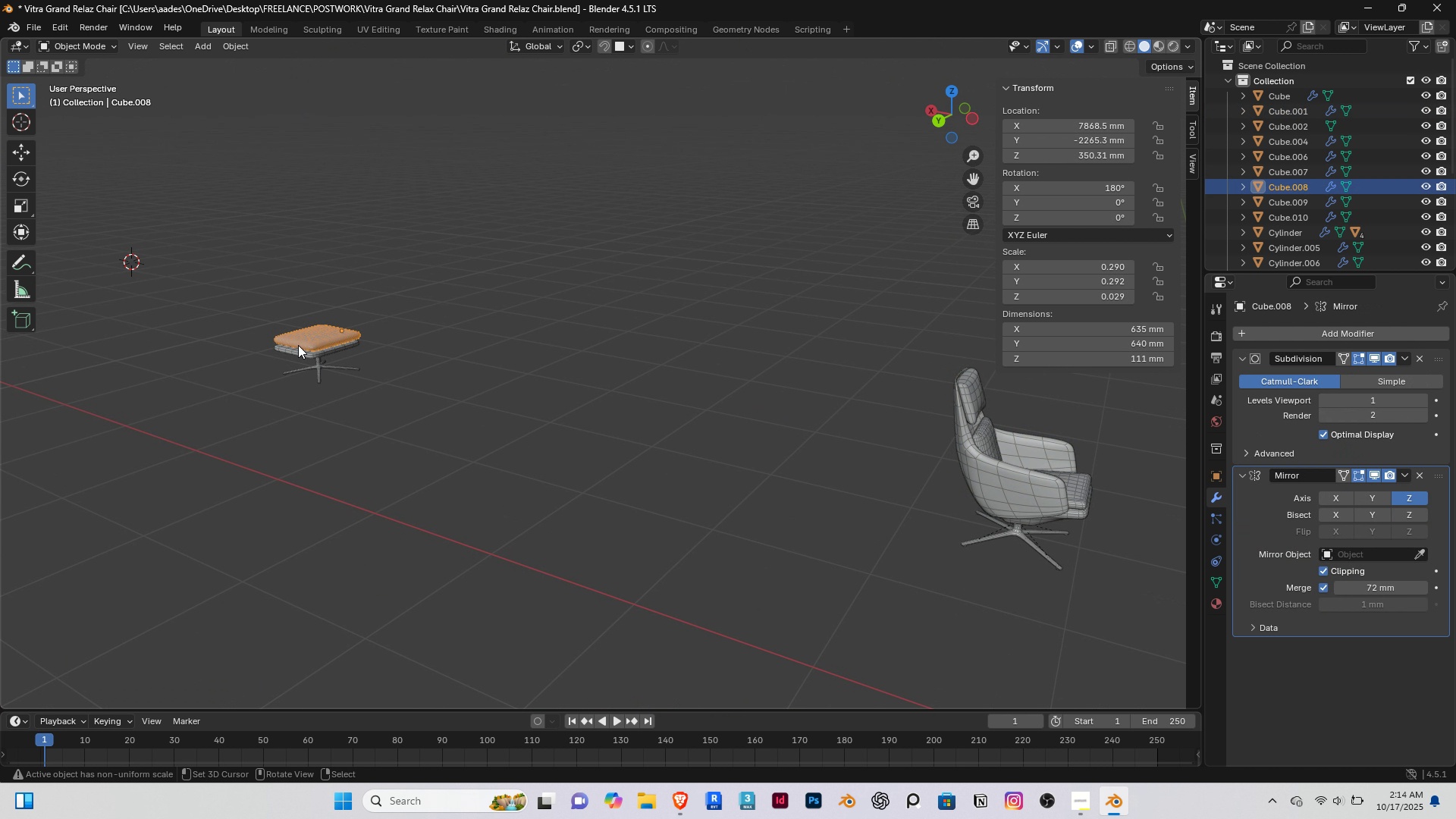 
right_click([298, 345])
 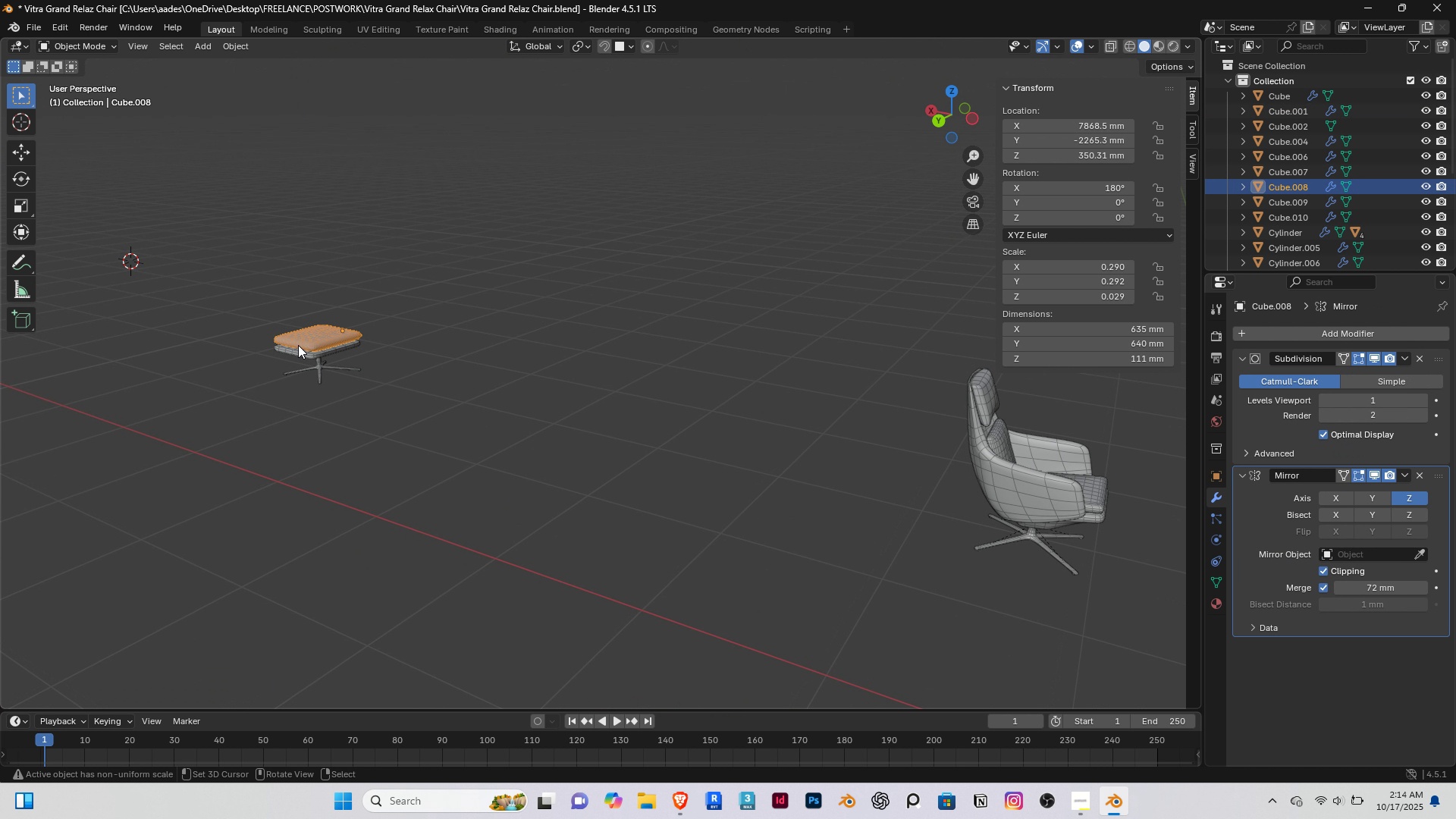 
key(Delete)
 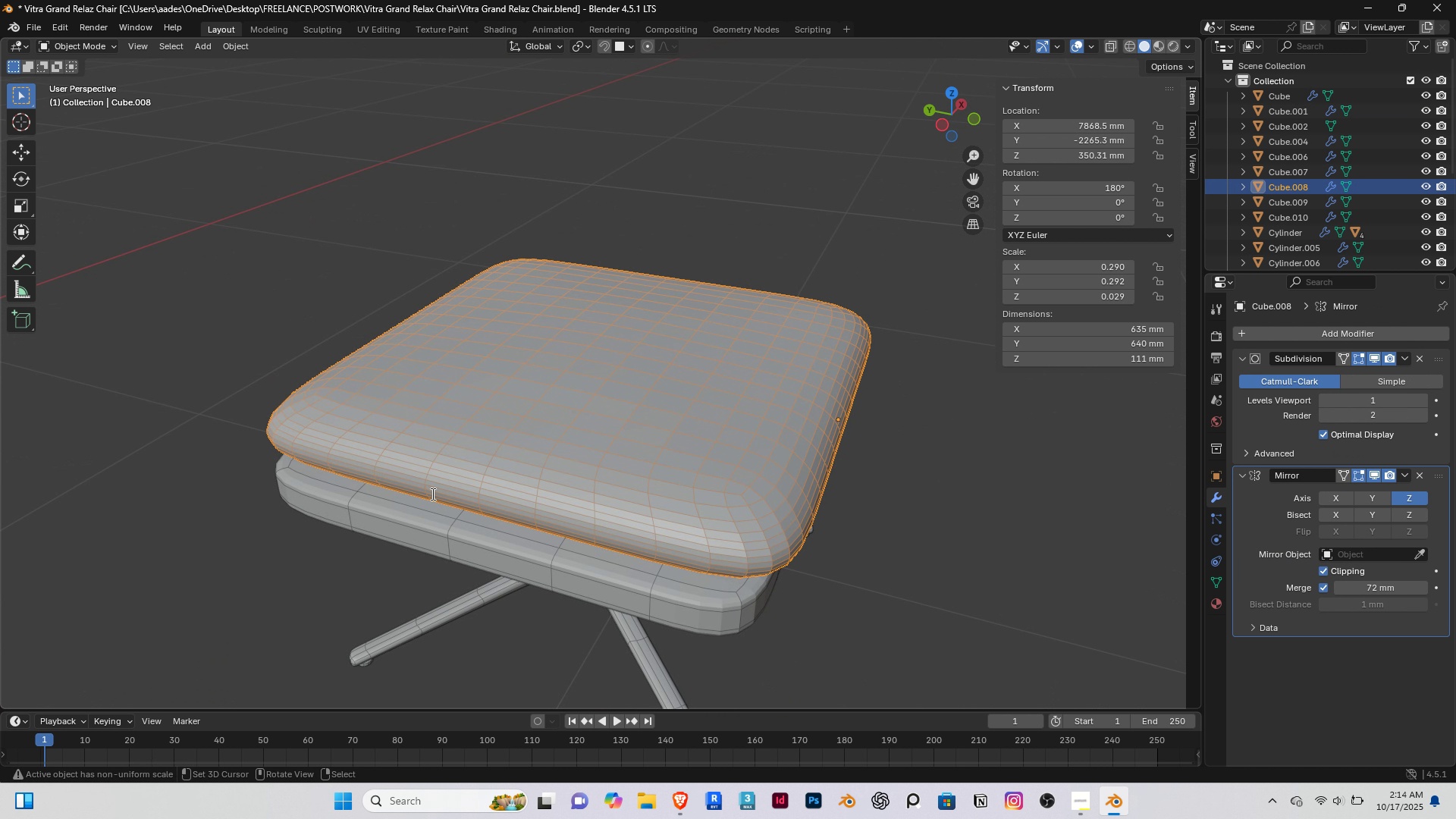 
type( sha)
 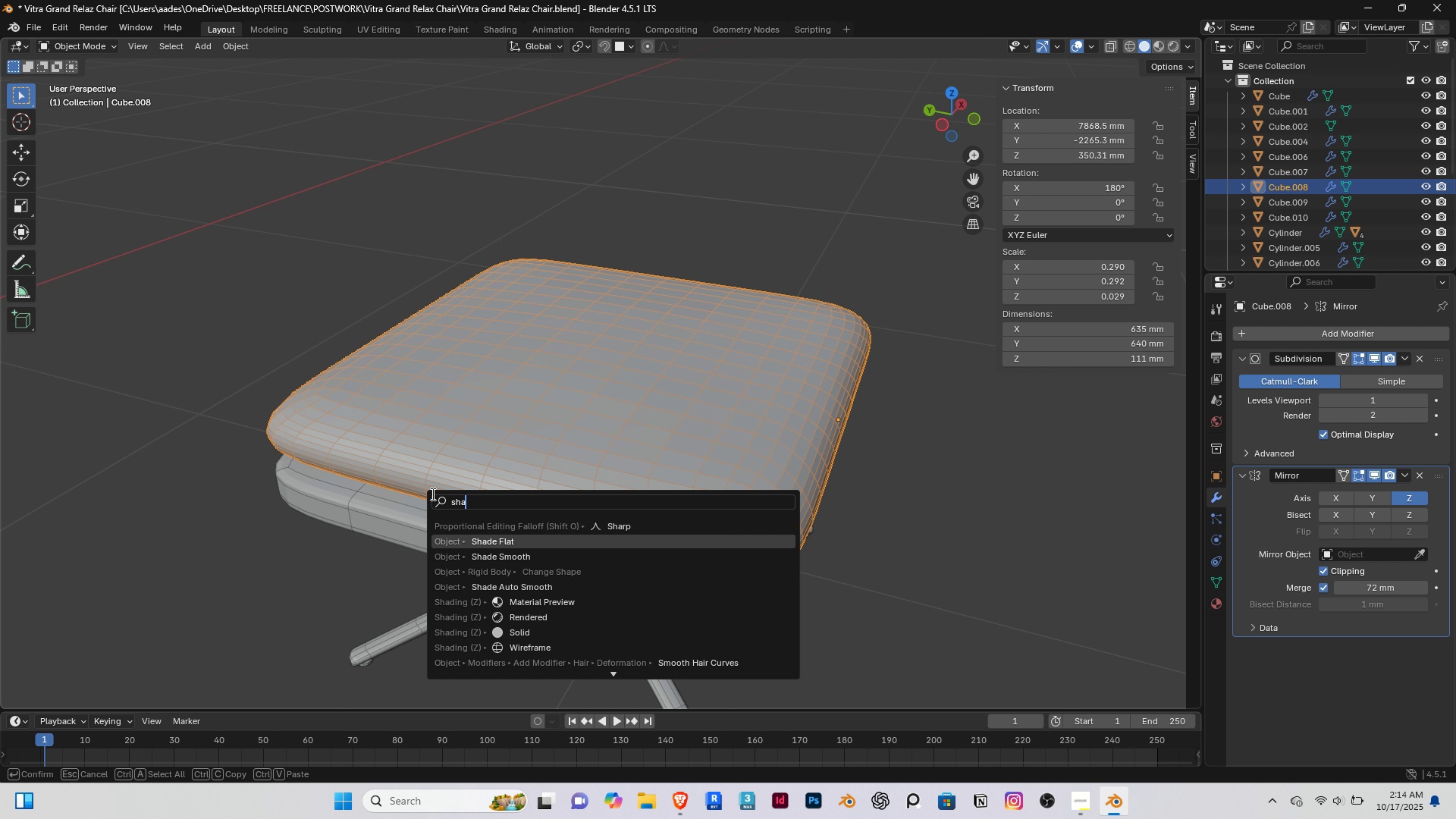 
key(ArrowDown)
 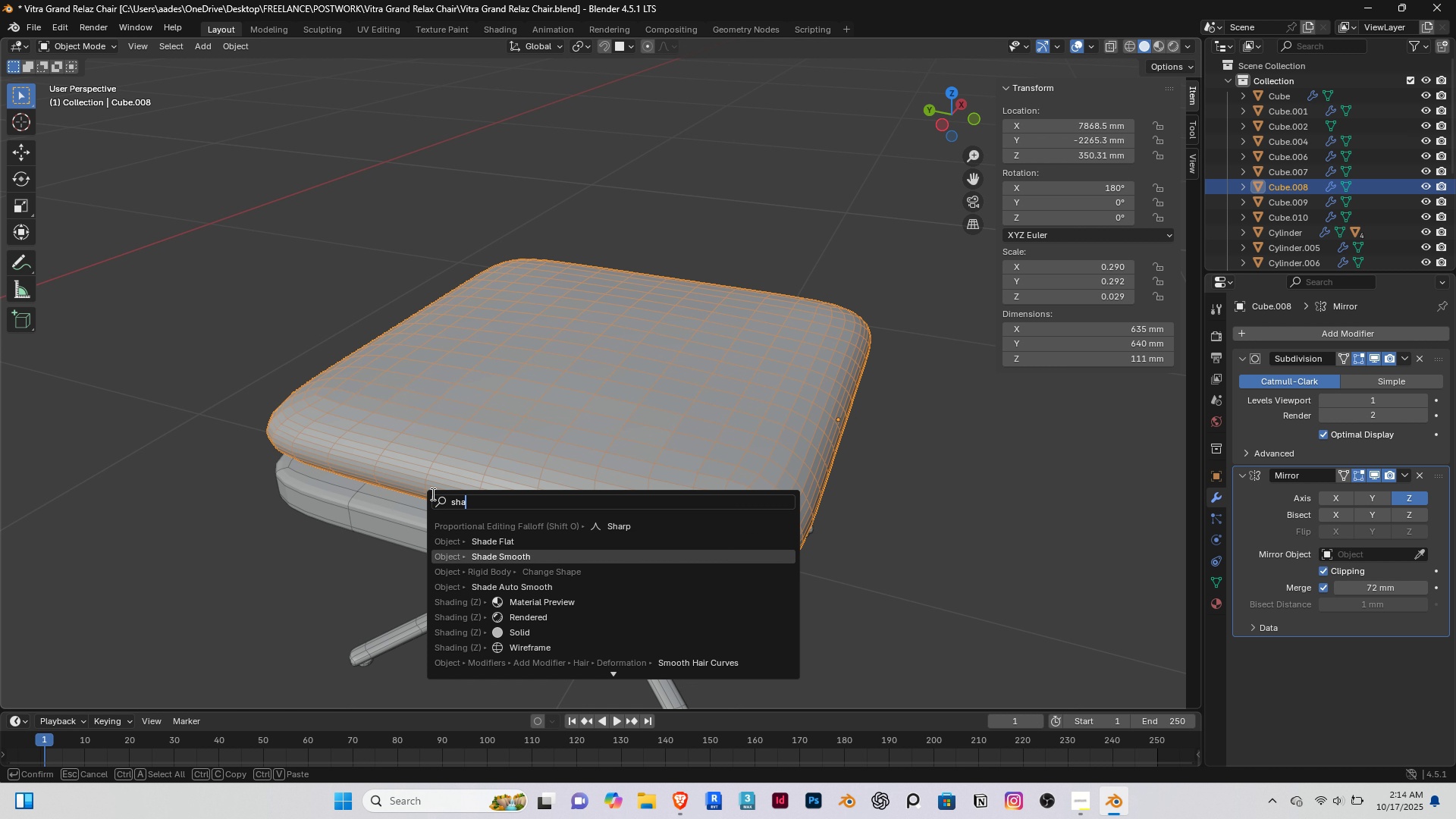 
key(ArrowDown)
 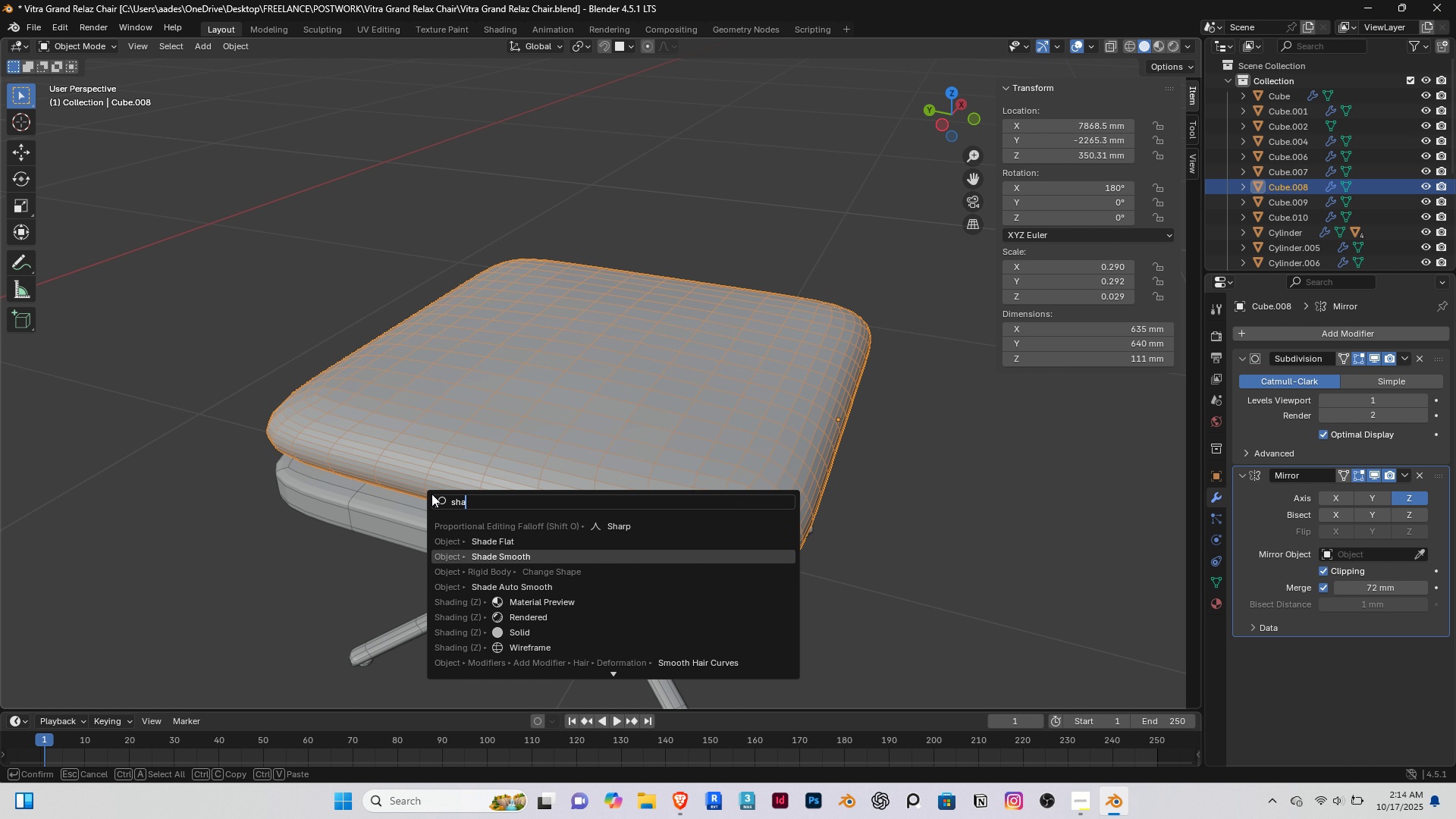 
key(Enter)
 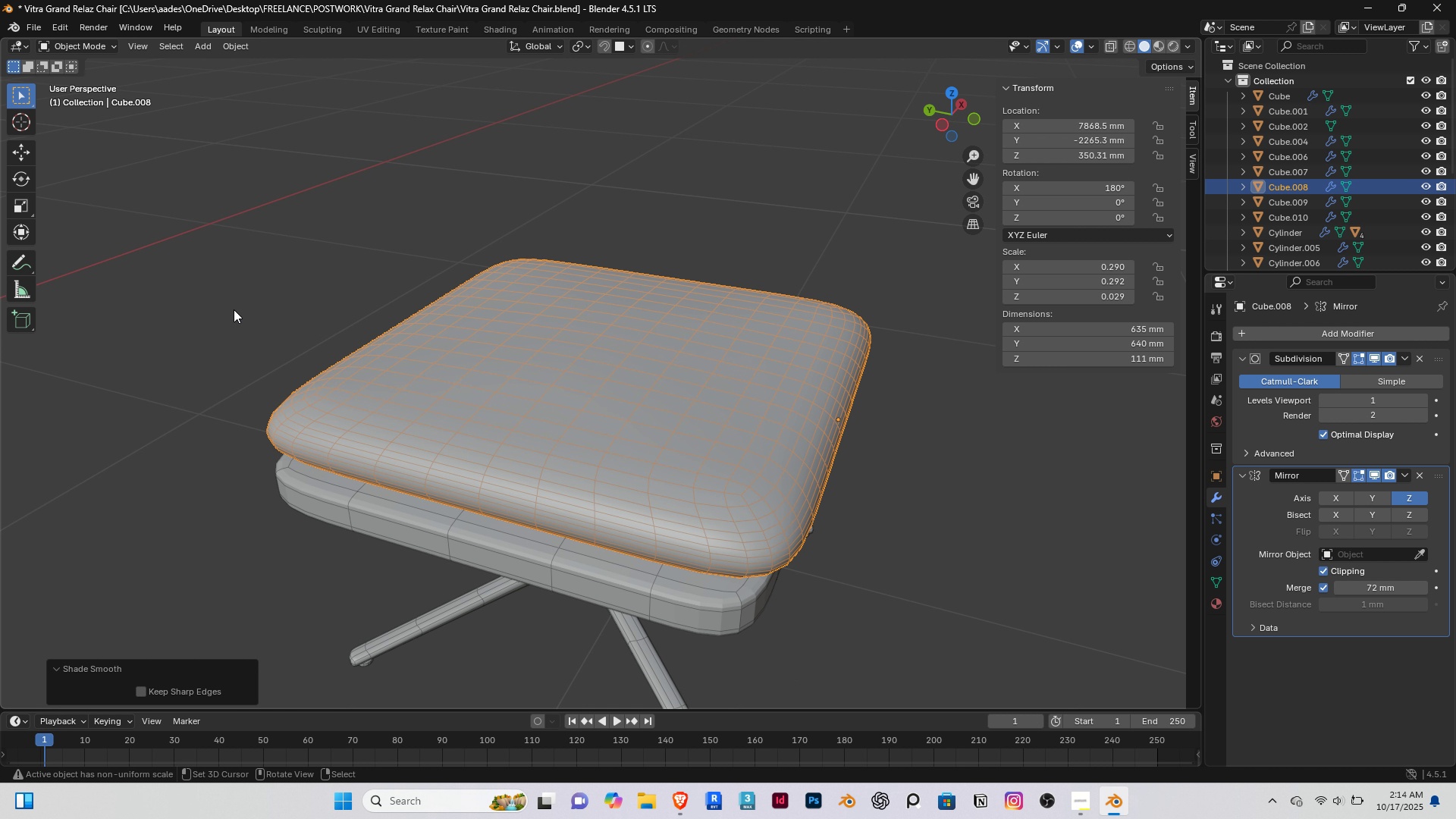 
right_click([239, 303])
 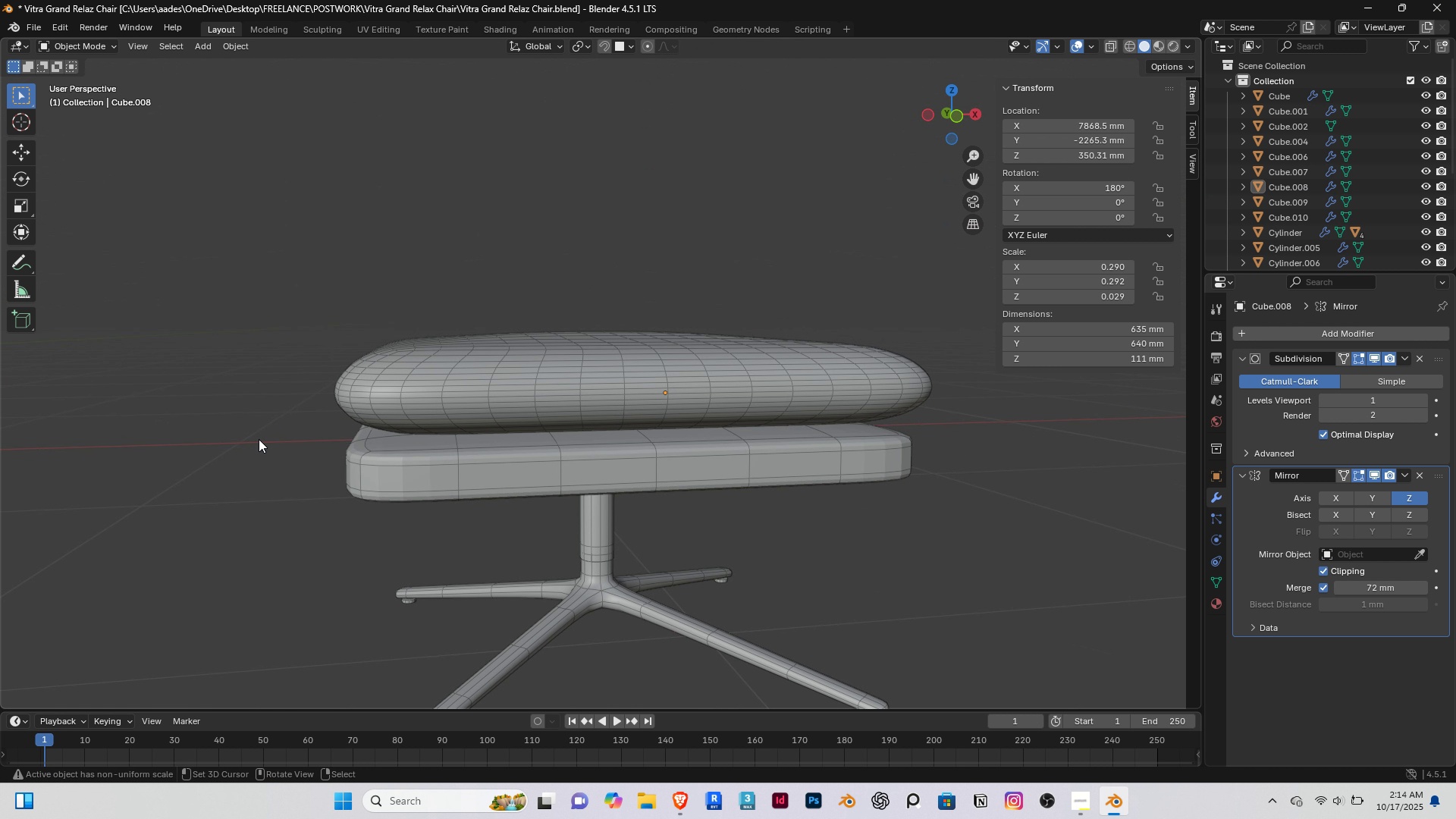 
scroll: coordinate [270, 443], scroll_direction: down, amount: 5.0
 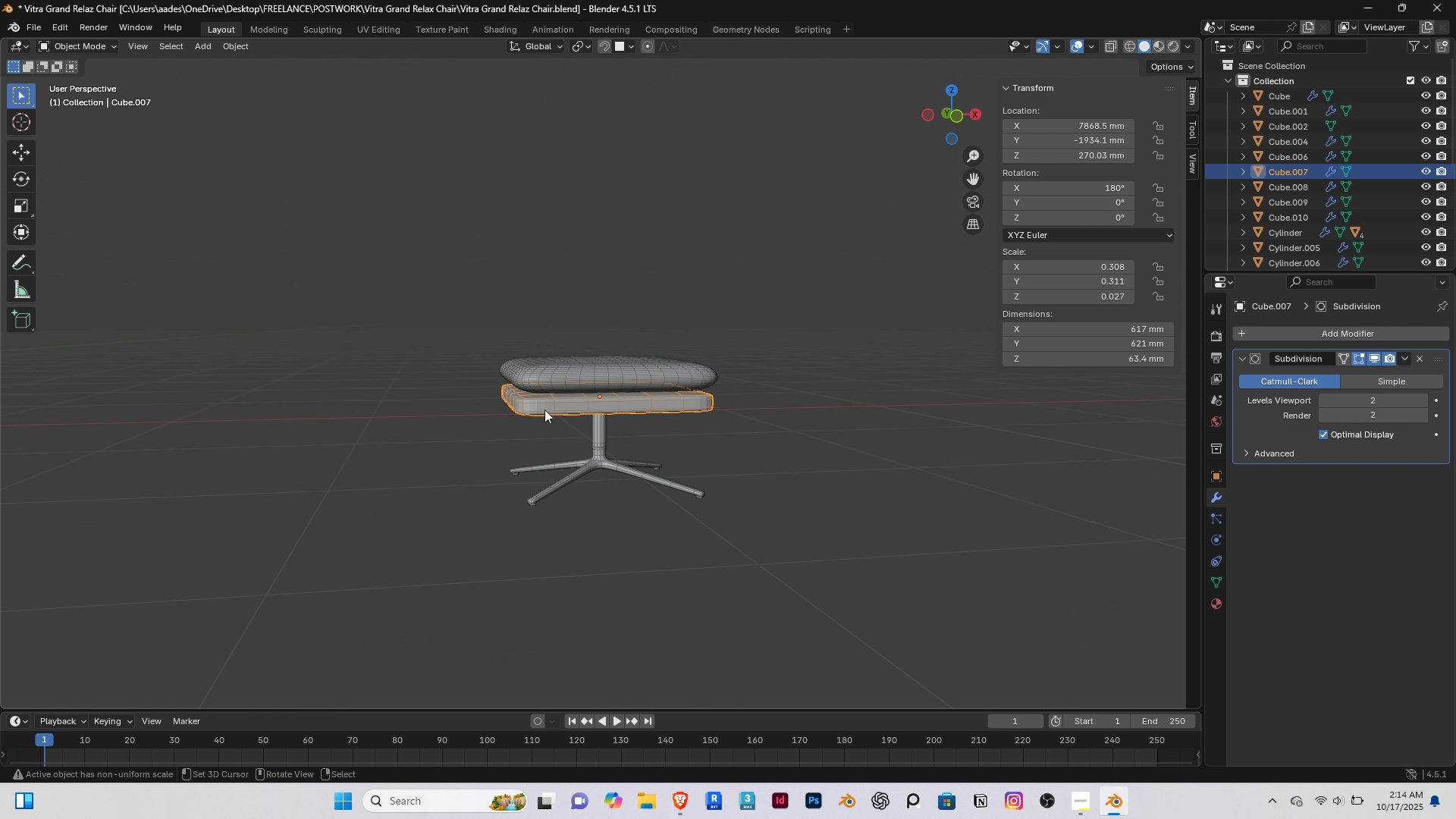 
right_click([544, 410])
 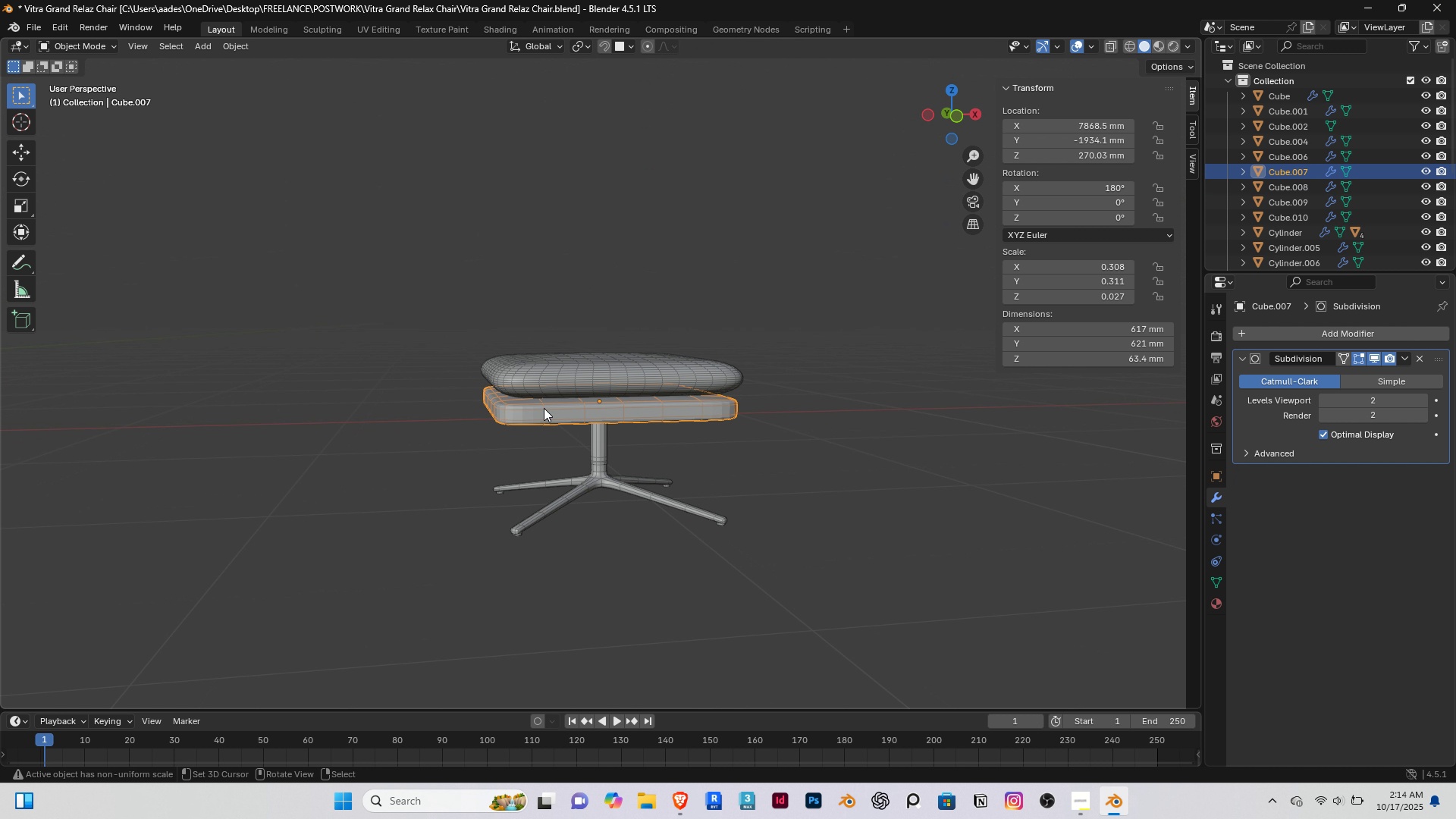 
scroll: coordinate [588, 452], scroll_direction: up, amount: 6.0
 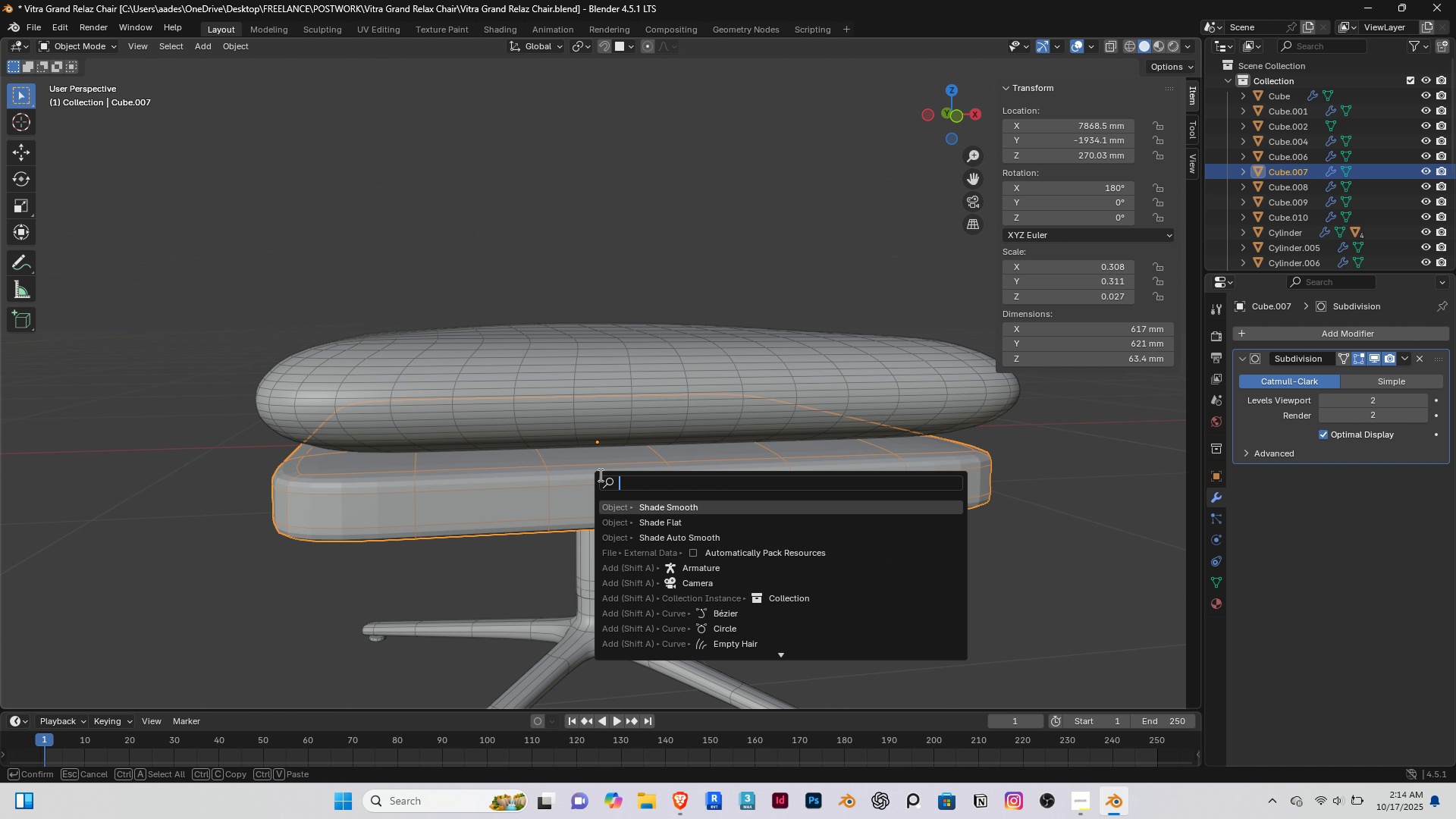 
type( sha)
 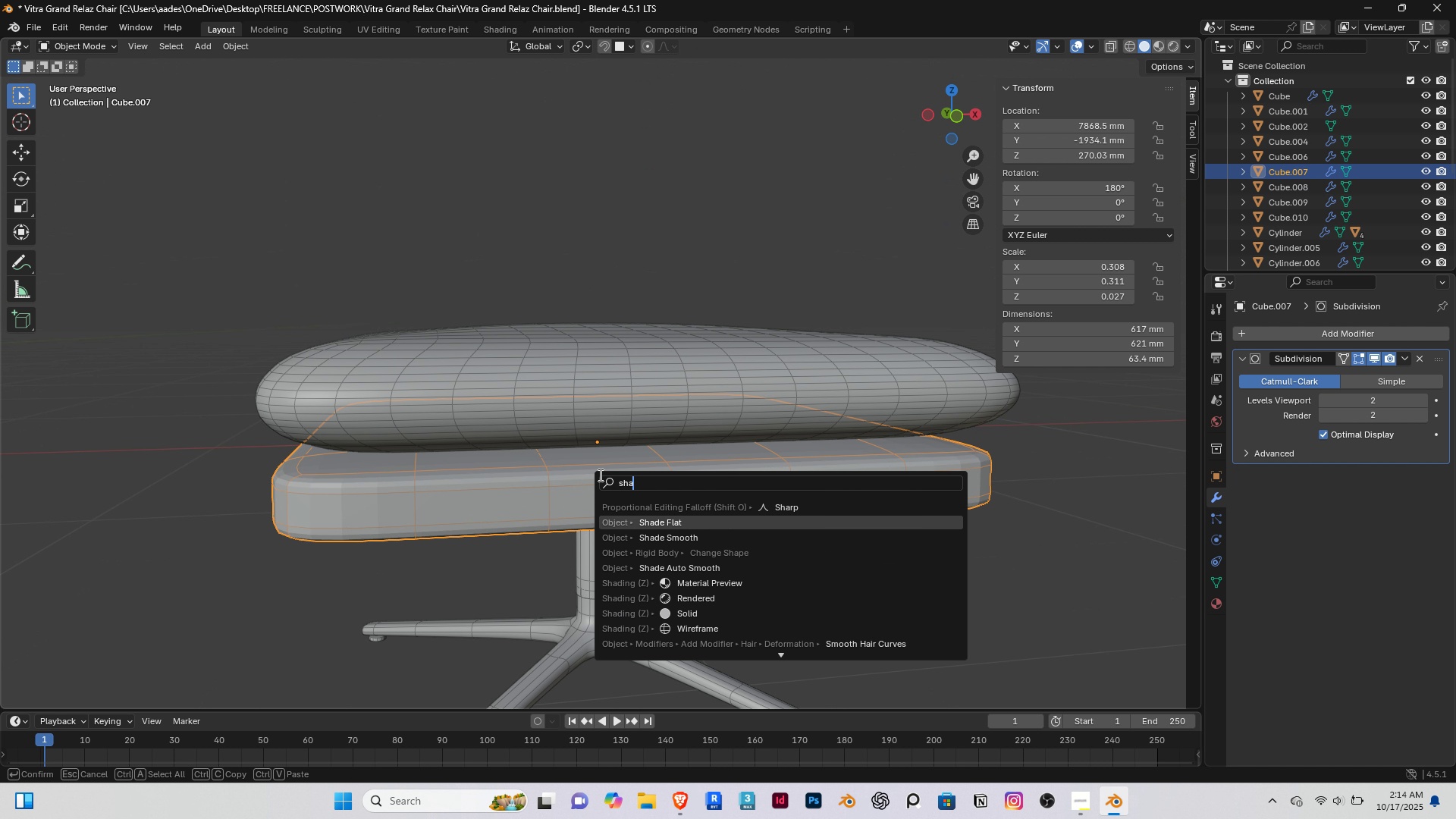 
key(ArrowDown)
 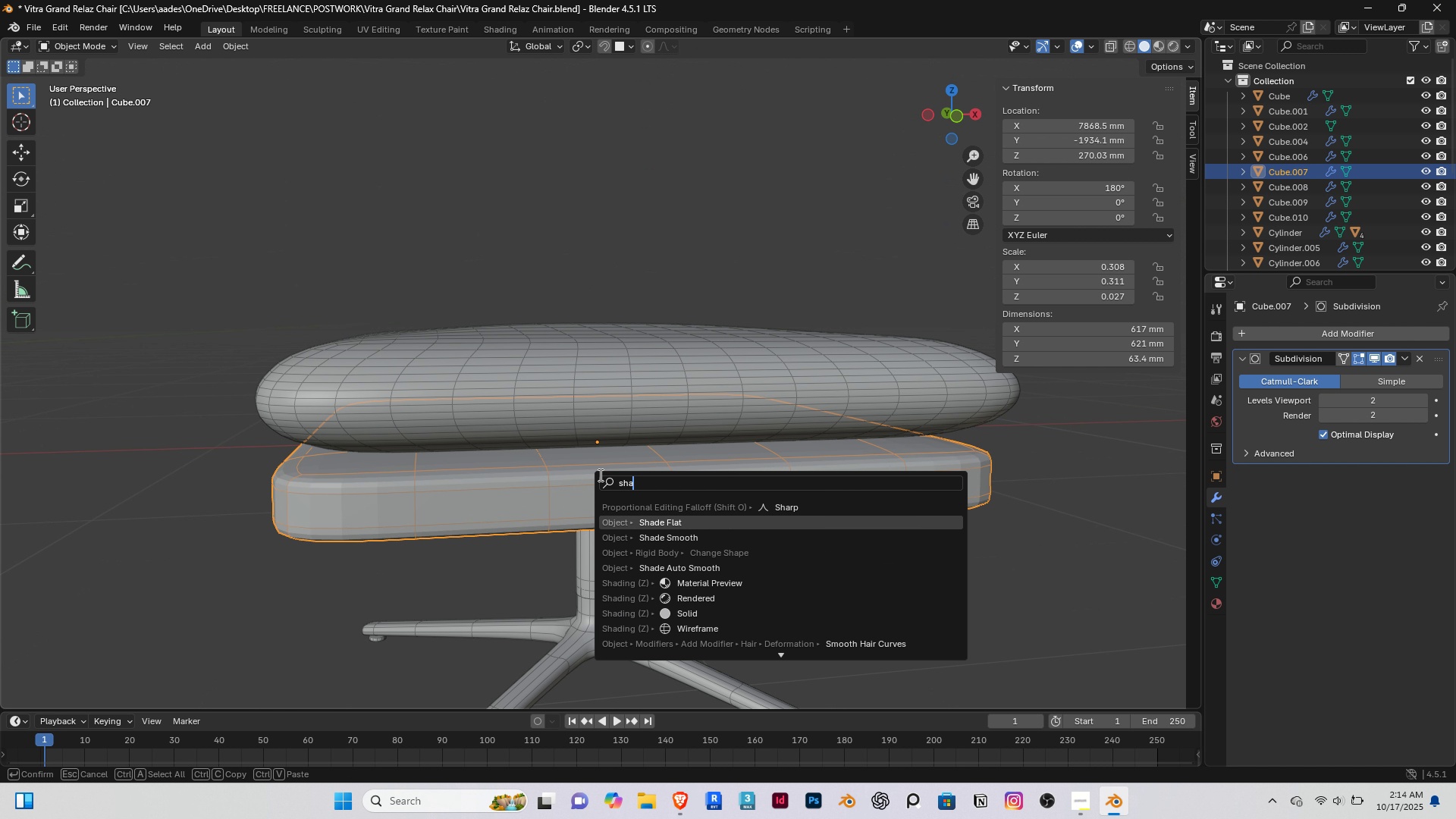 
key(ArrowDown)
 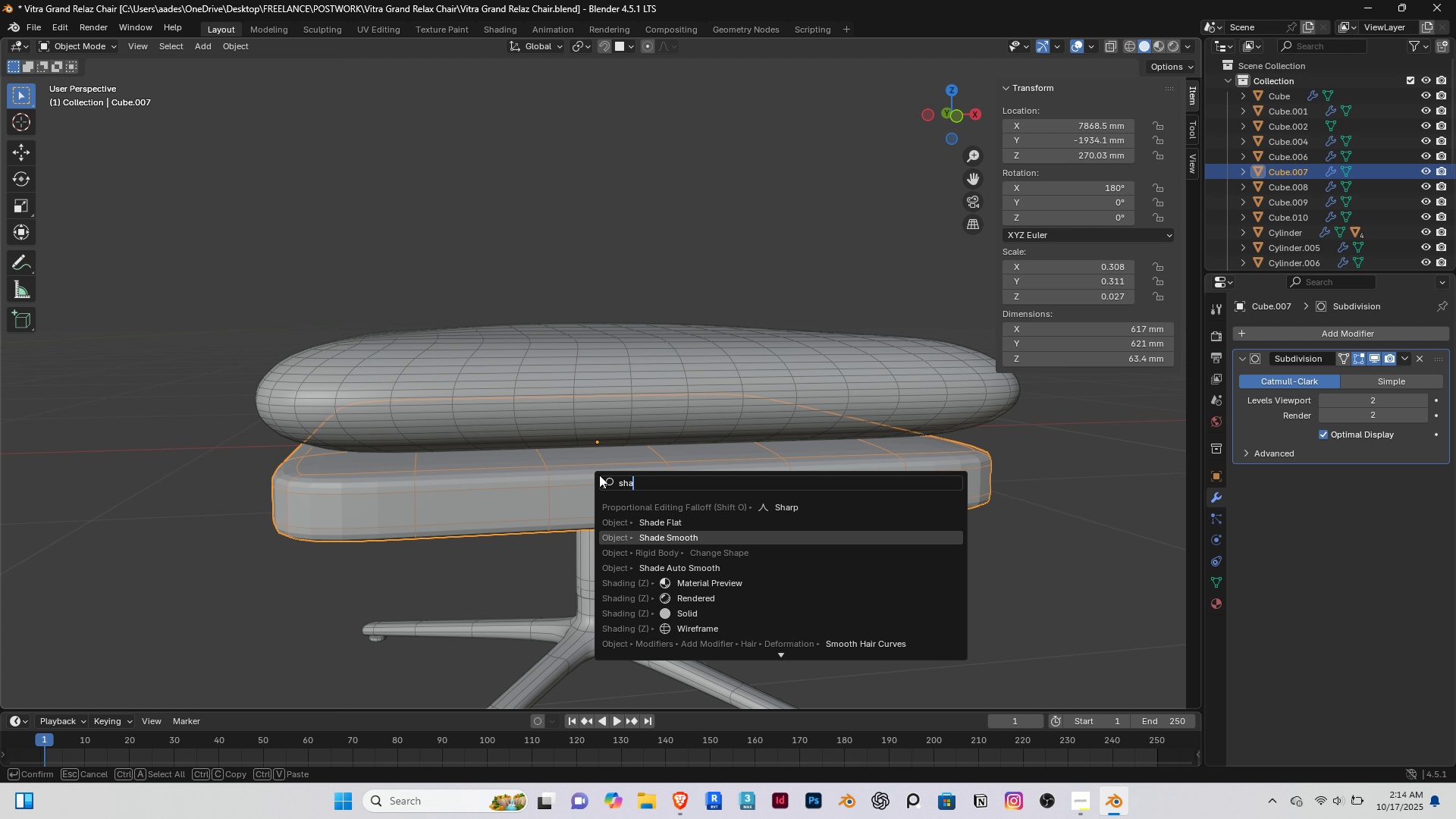 
key(Enter)
 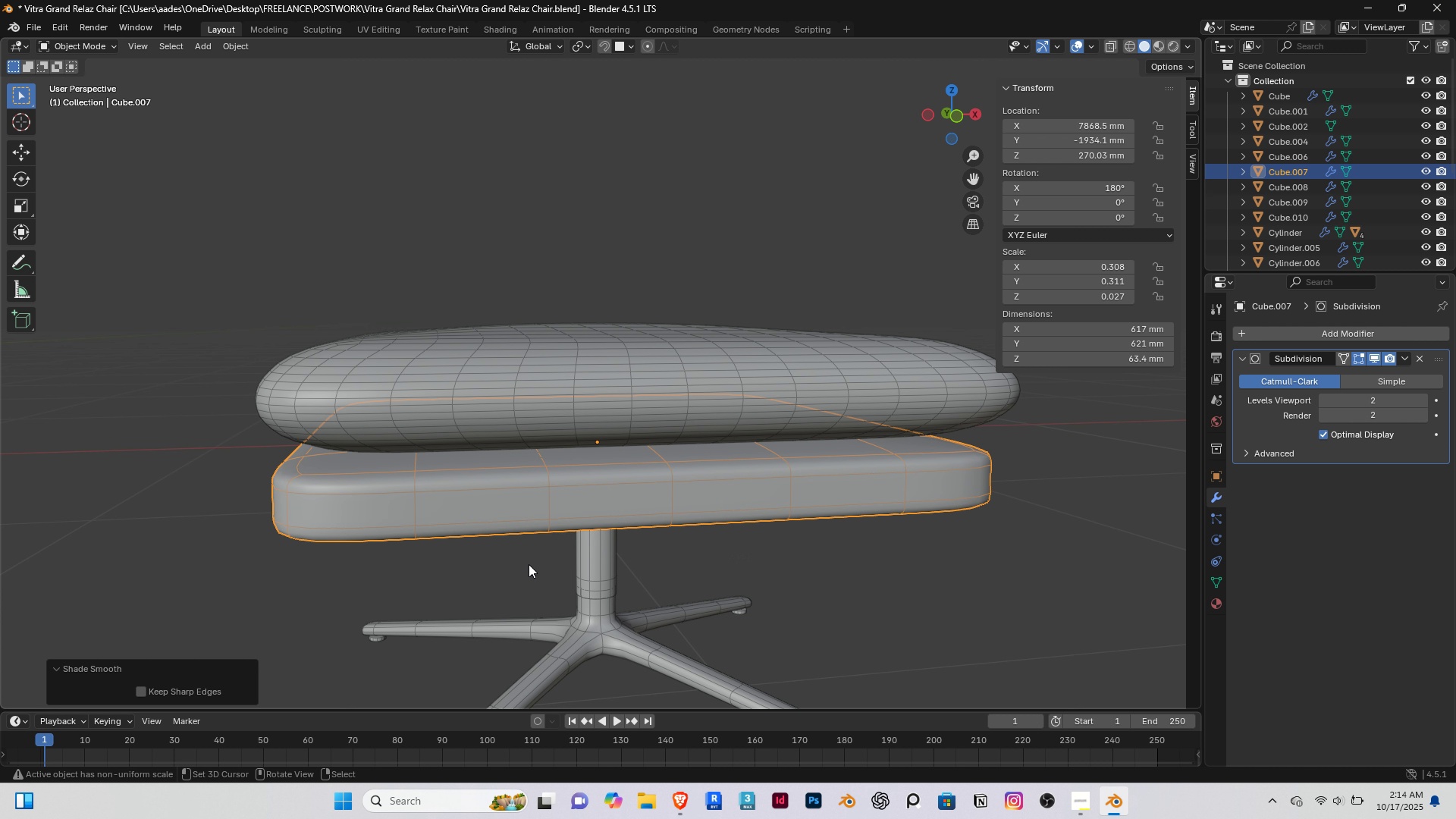 
scroll: coordinate [494, 538], scroll_direction: down, amount: 12.0
 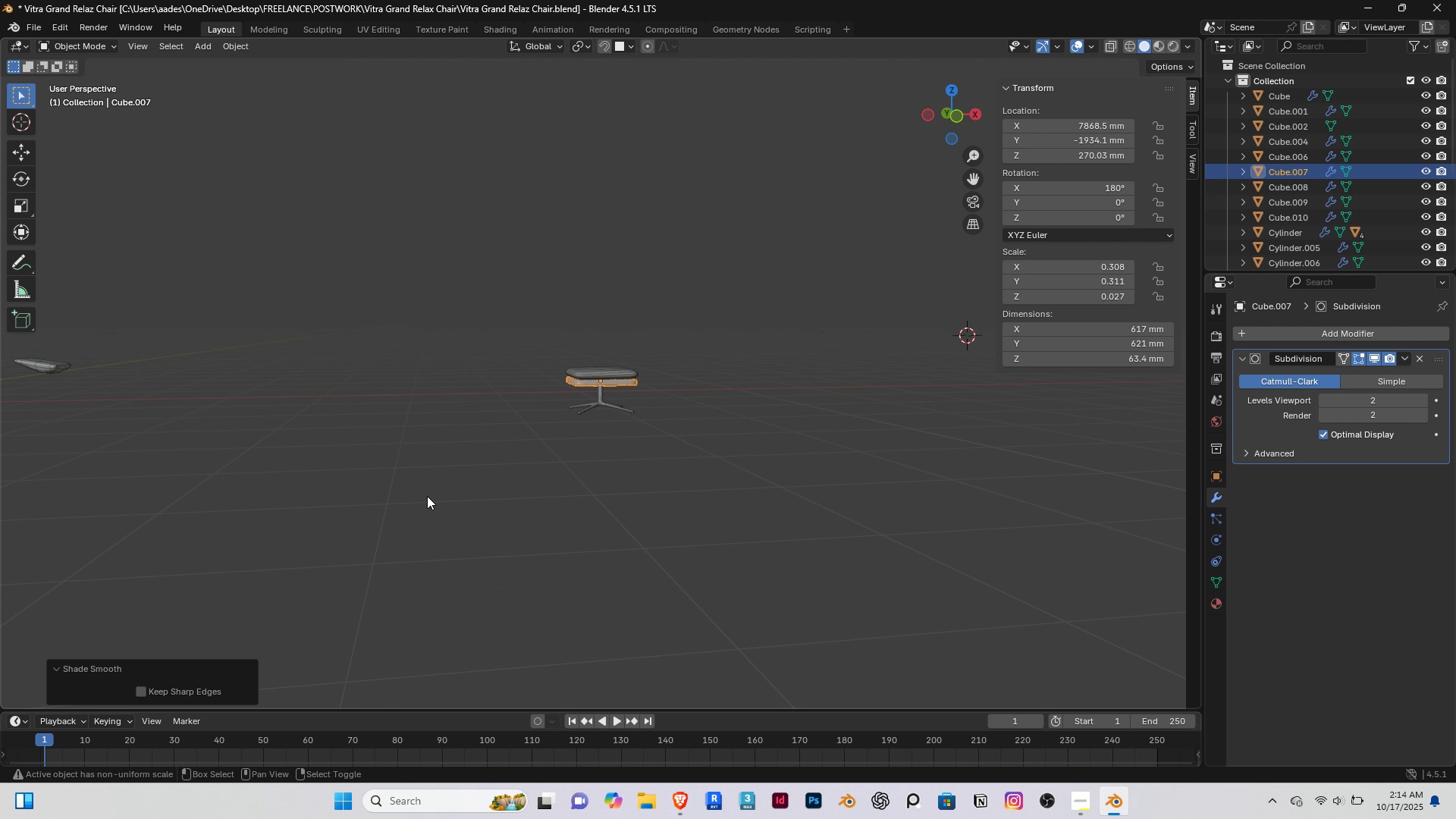 
hold_key(key=ShiftRight, duration=0.49)
 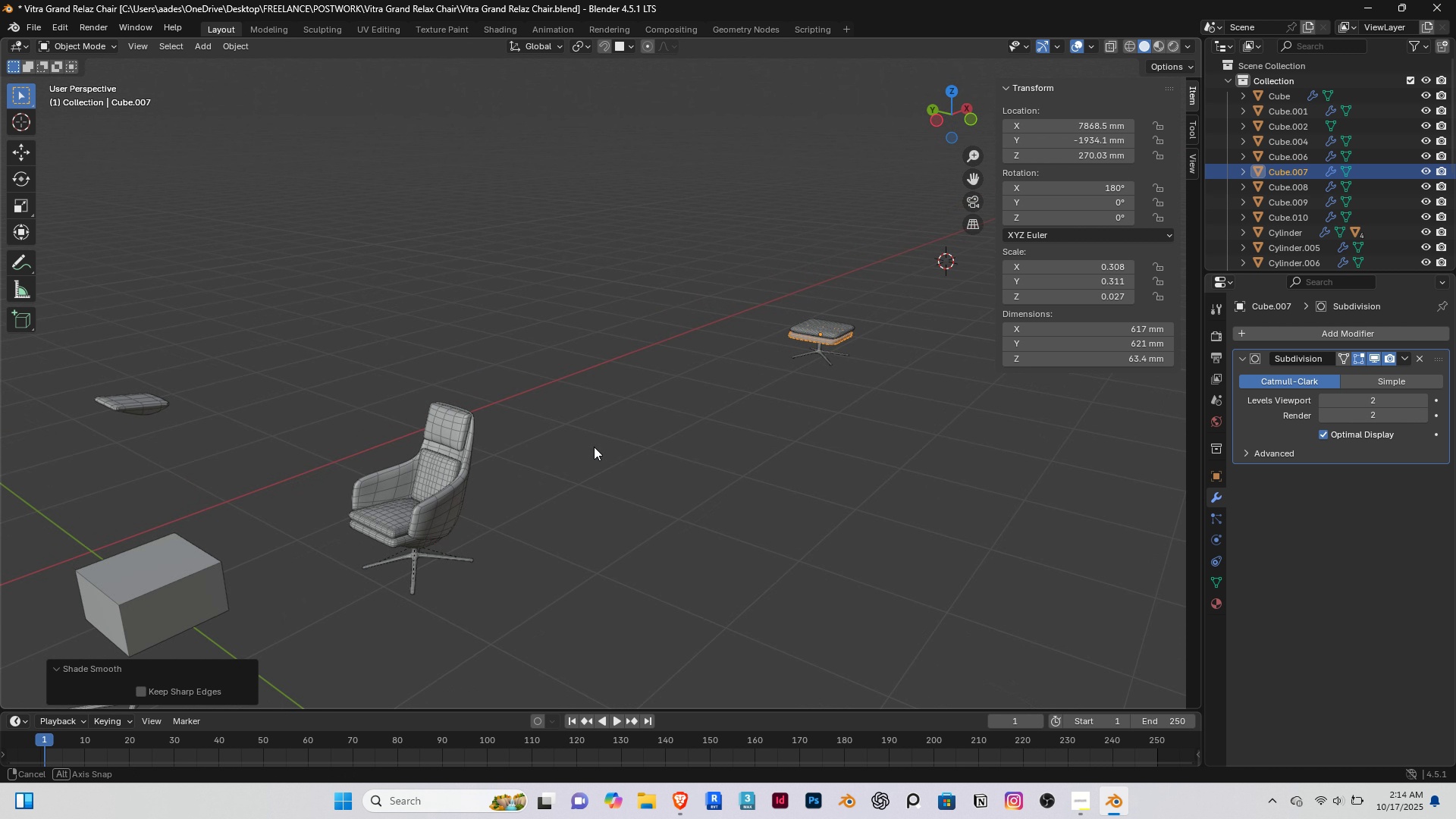 
scroll: coordinate [425, 519], scroll_direction: up, amount: 2.0
 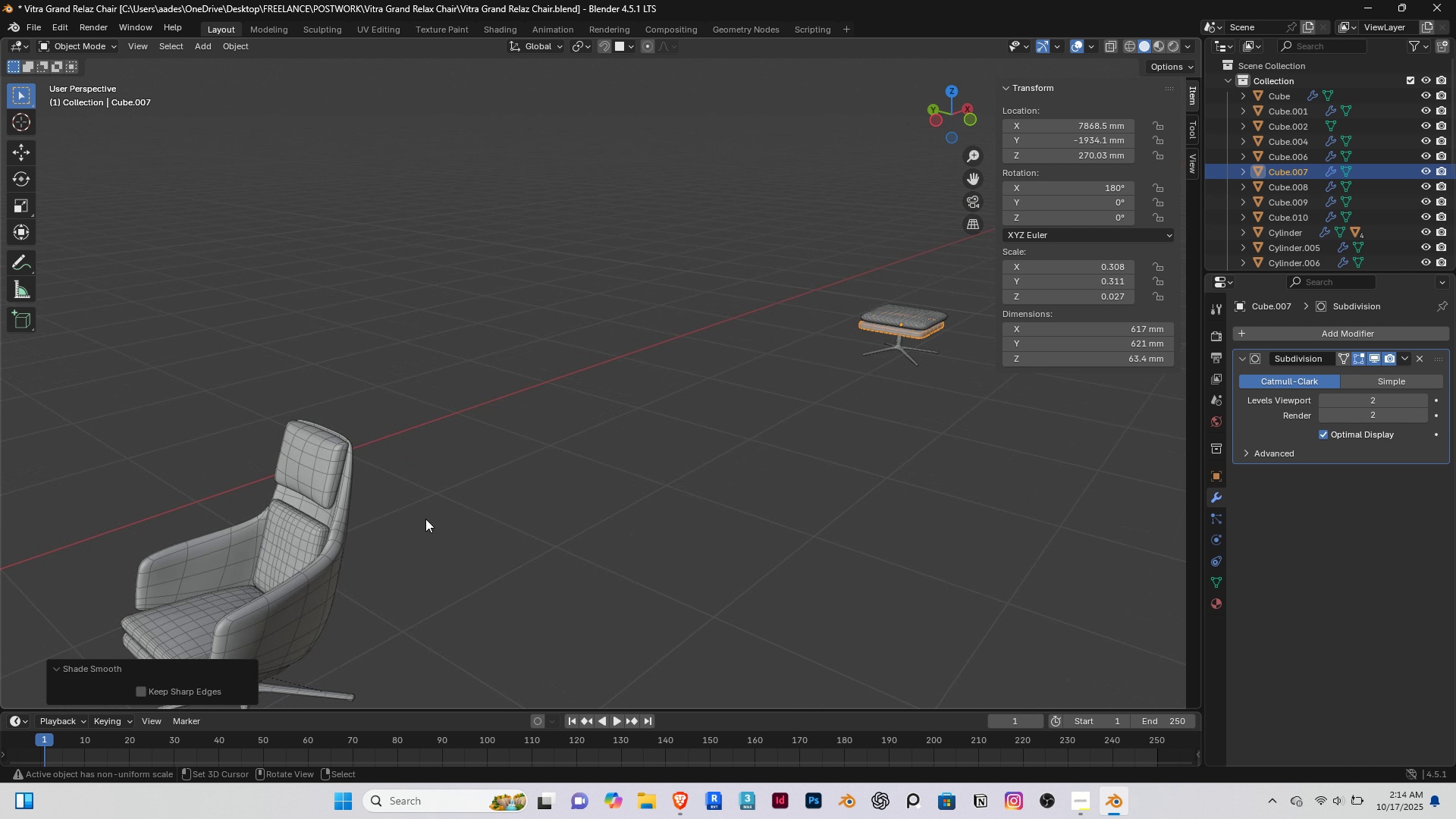 
hold_key(key=ShiftRight, duration=0.54)
 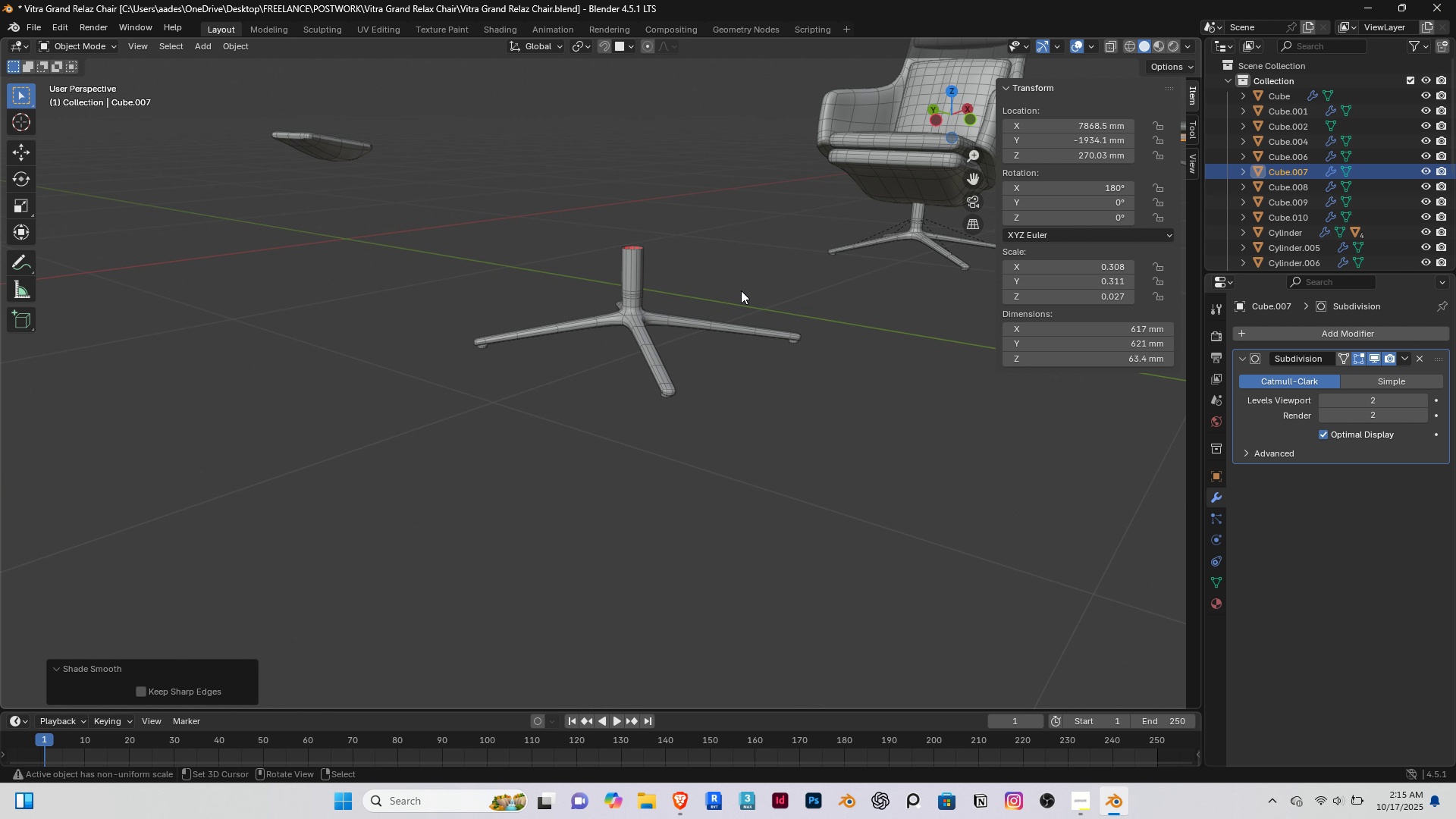 
hold_key(key=ShiftRight, duration=0.63)
 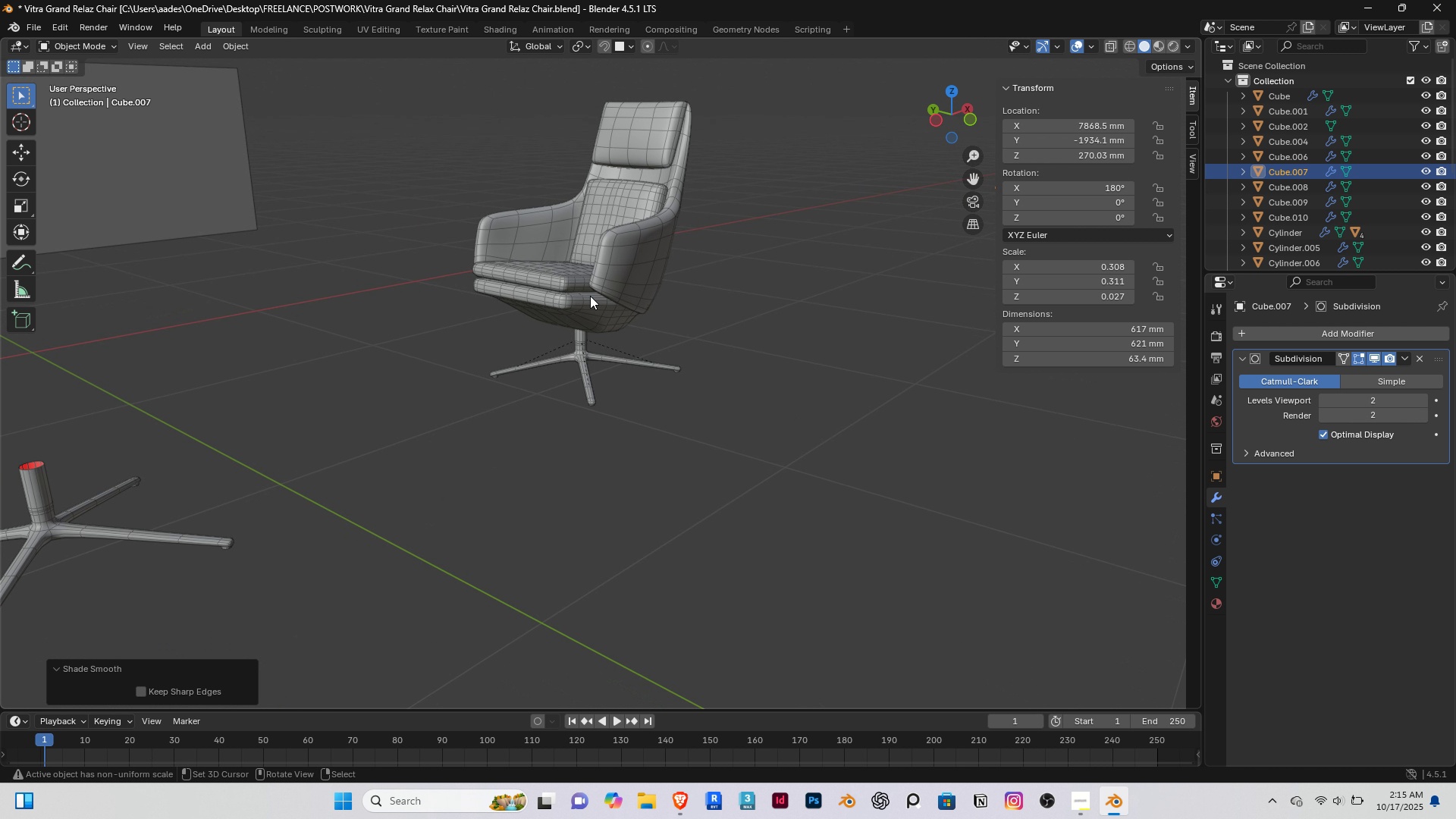 
scroll: coordinate [590, 296], scroll_direction: up, amount: 1.0
 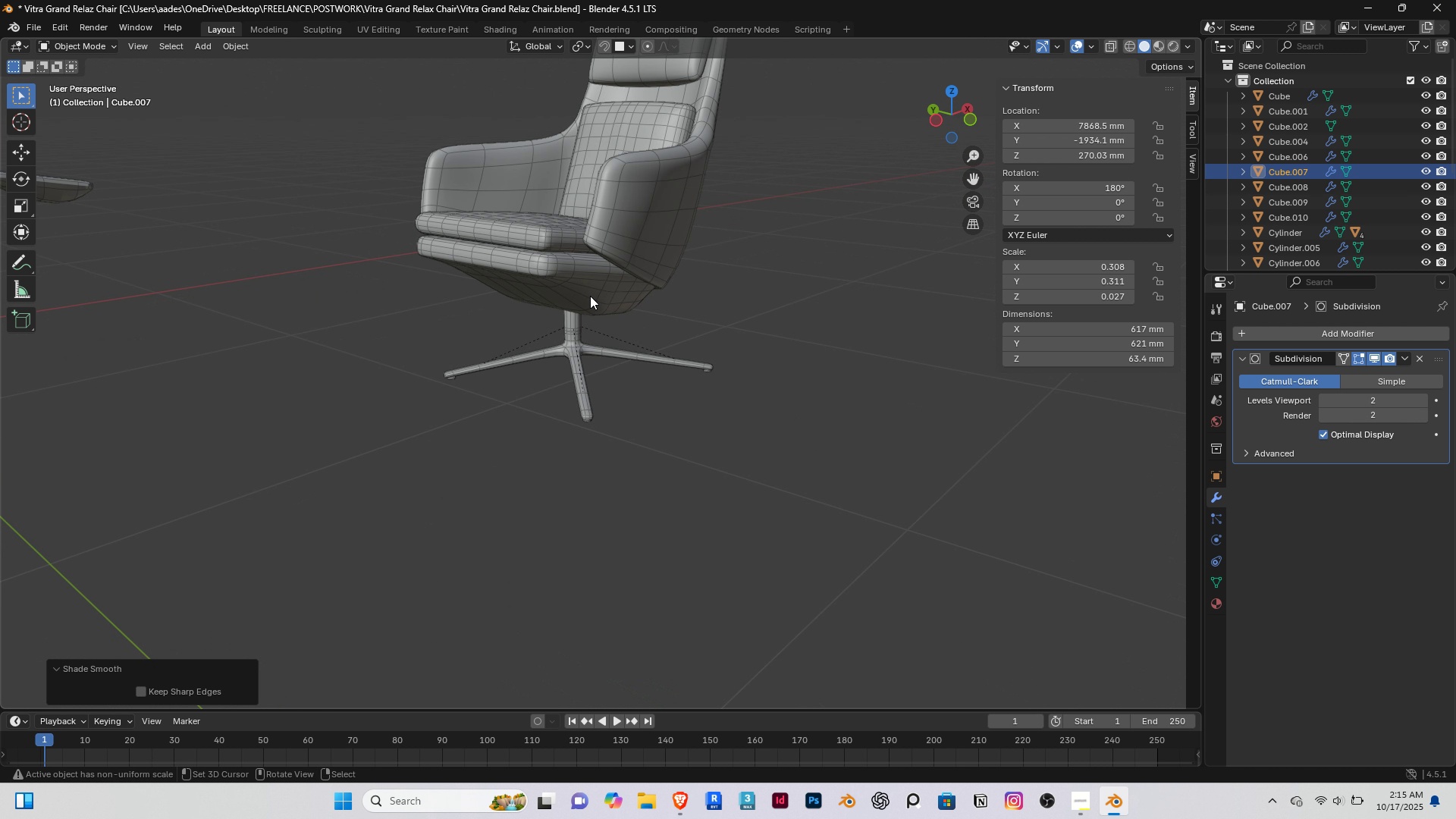 
hold_key(key=ControlRight, duration=0.72)
 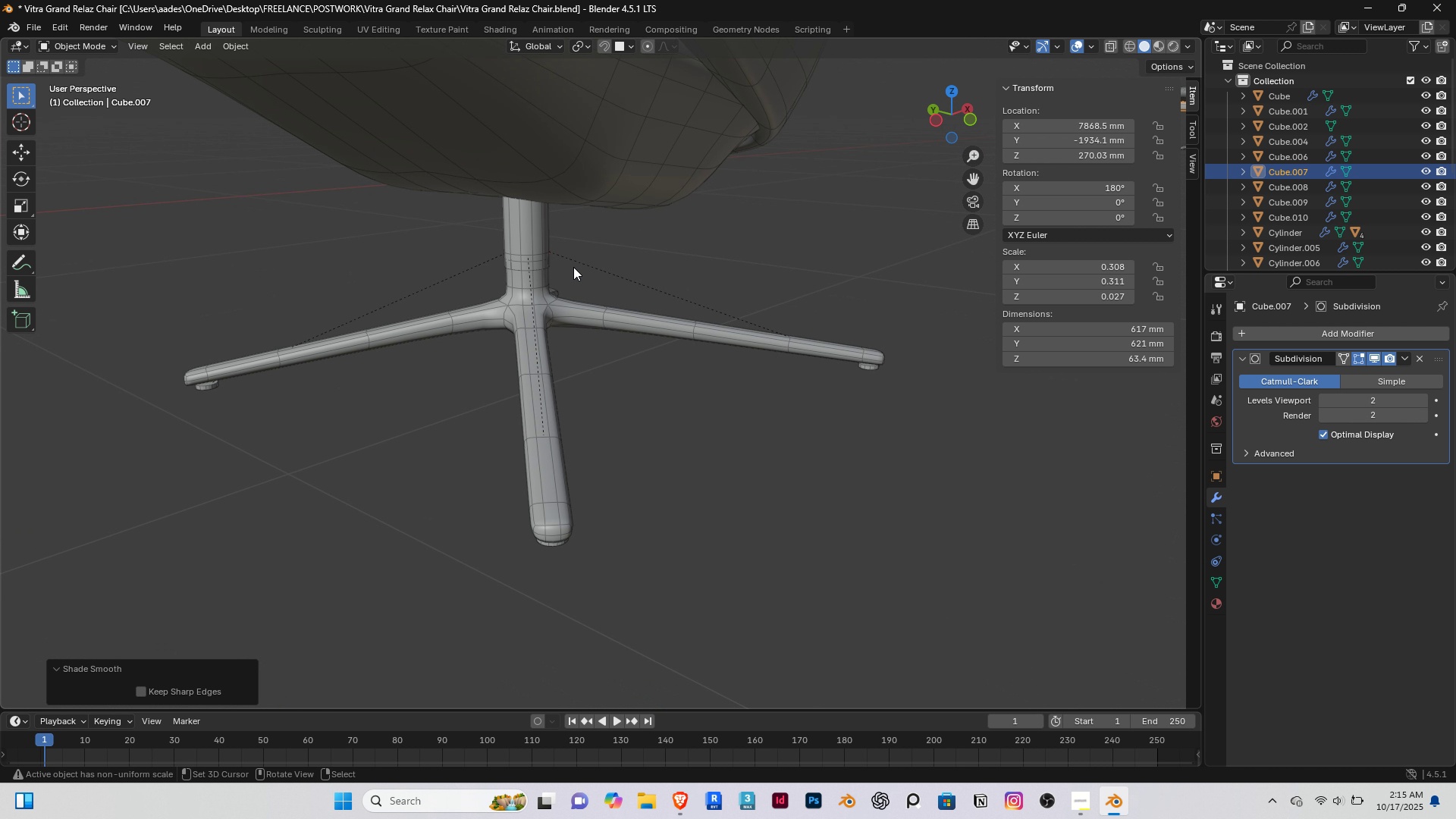 
hold_key(key=ShiftRight, duration=0.71)
 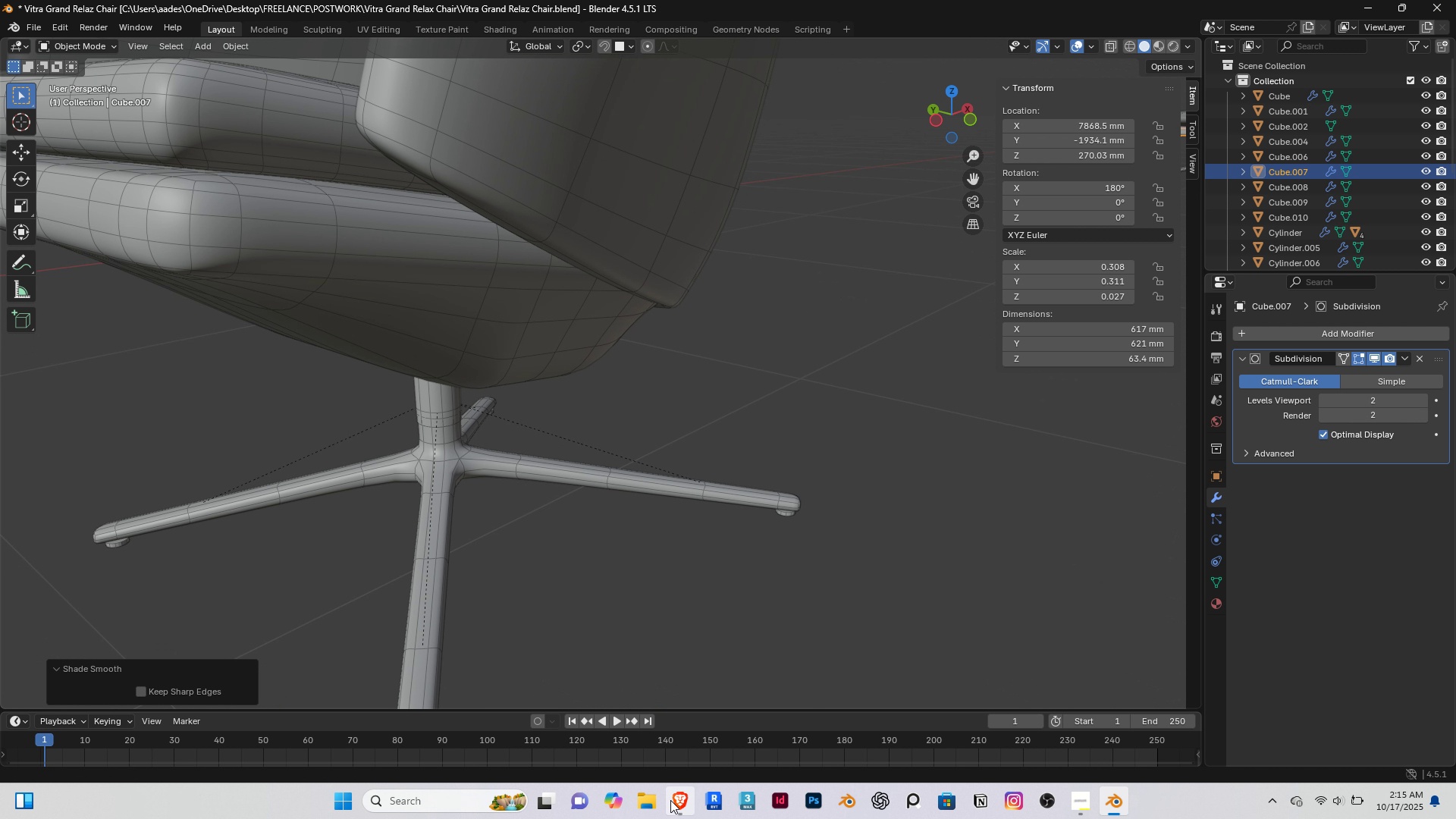 
left_click([670, 800])
 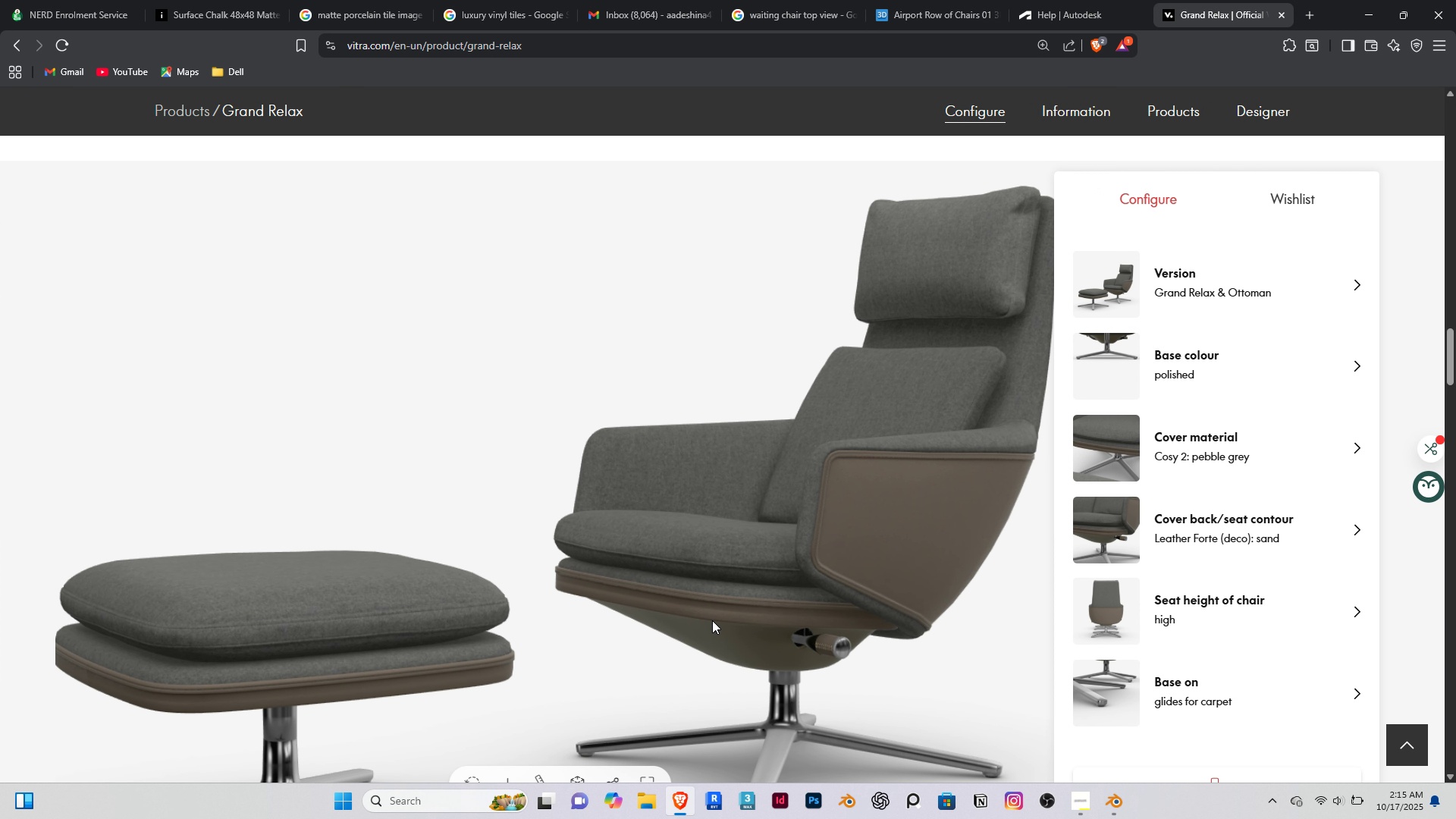 
middle_click([711, 619])
 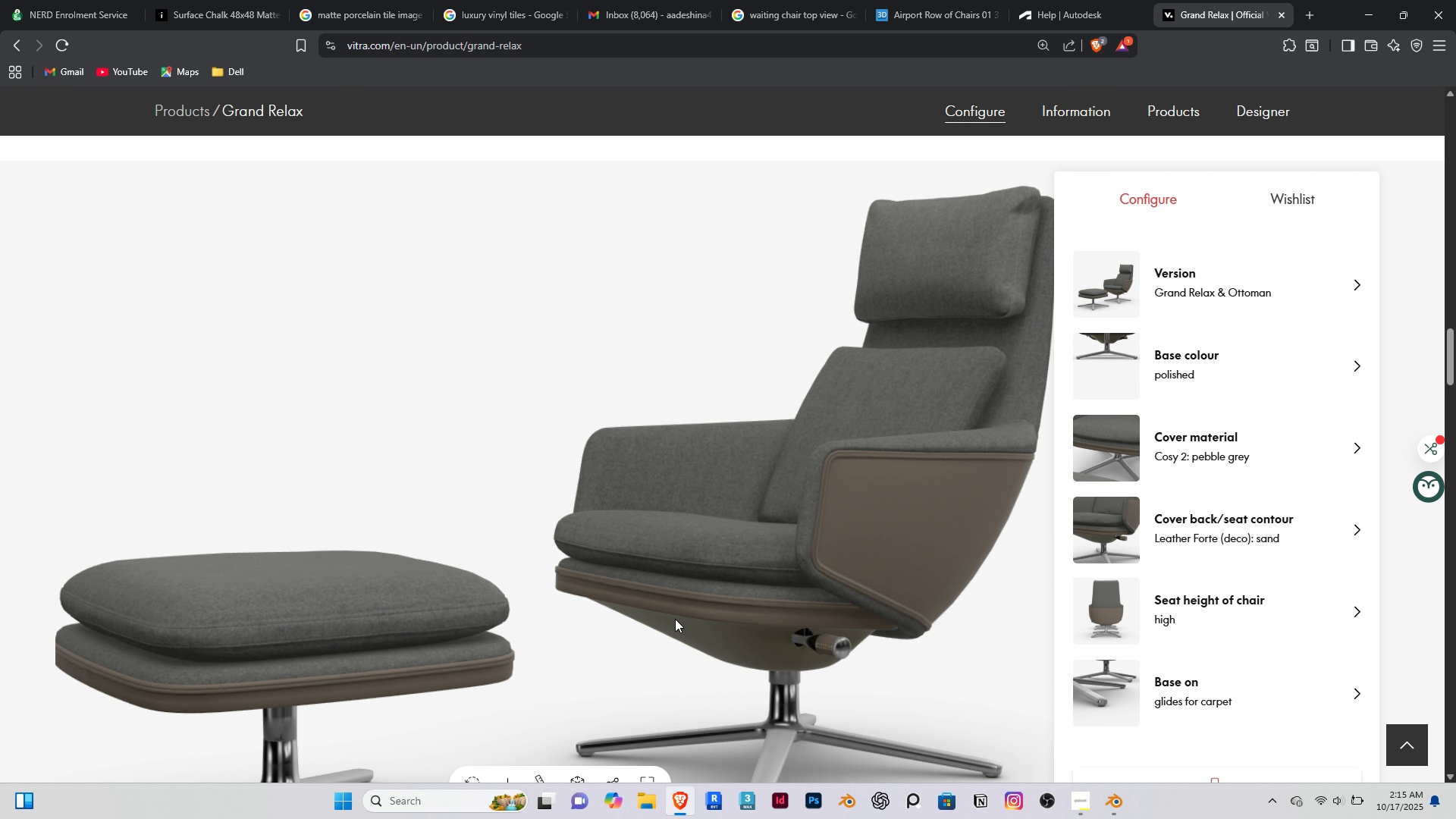 
left_click_drag(start_coordinate=[674, 619], to_coordinate=[667, 644])
 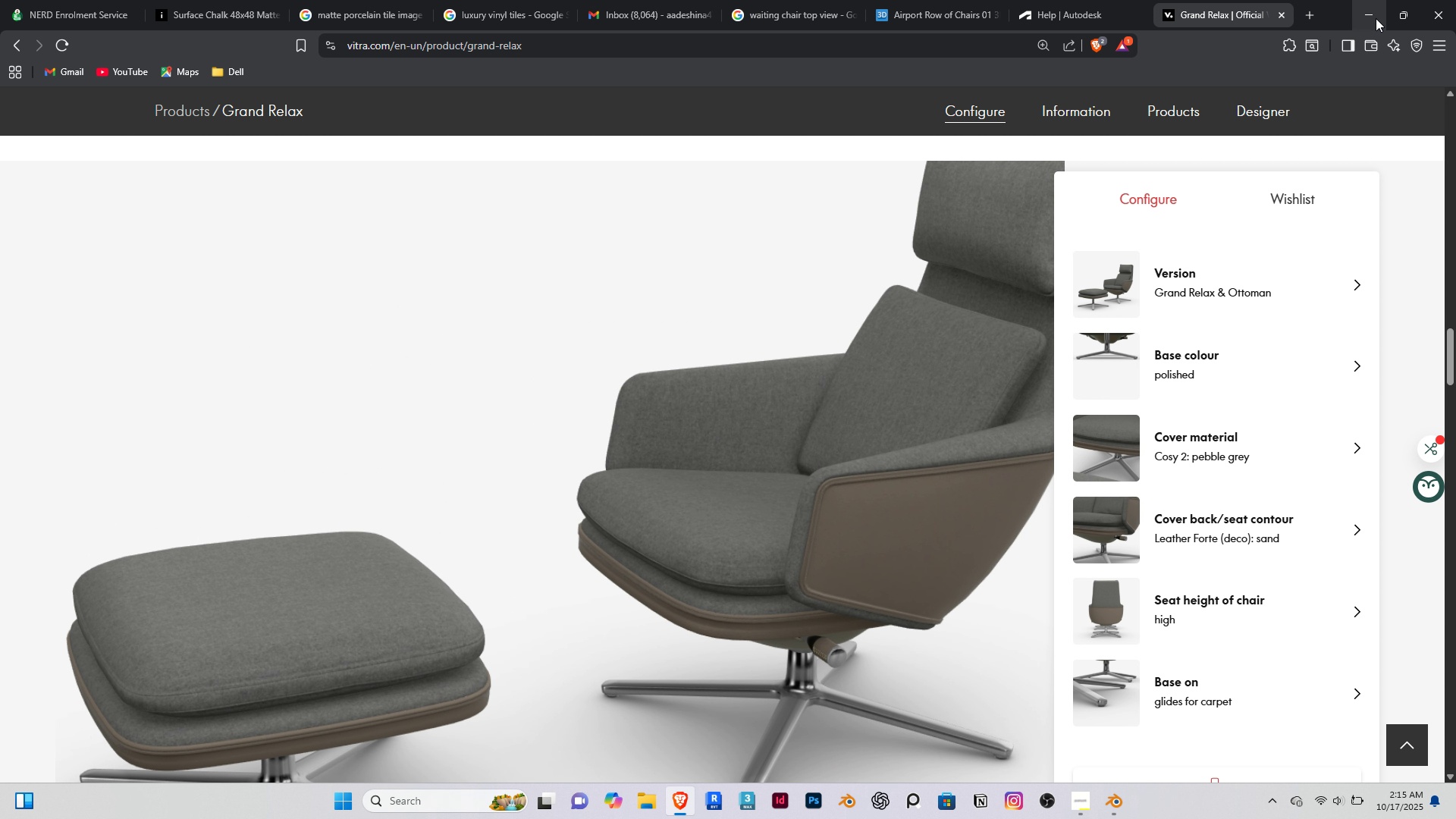 
left_click([1376, 18])
 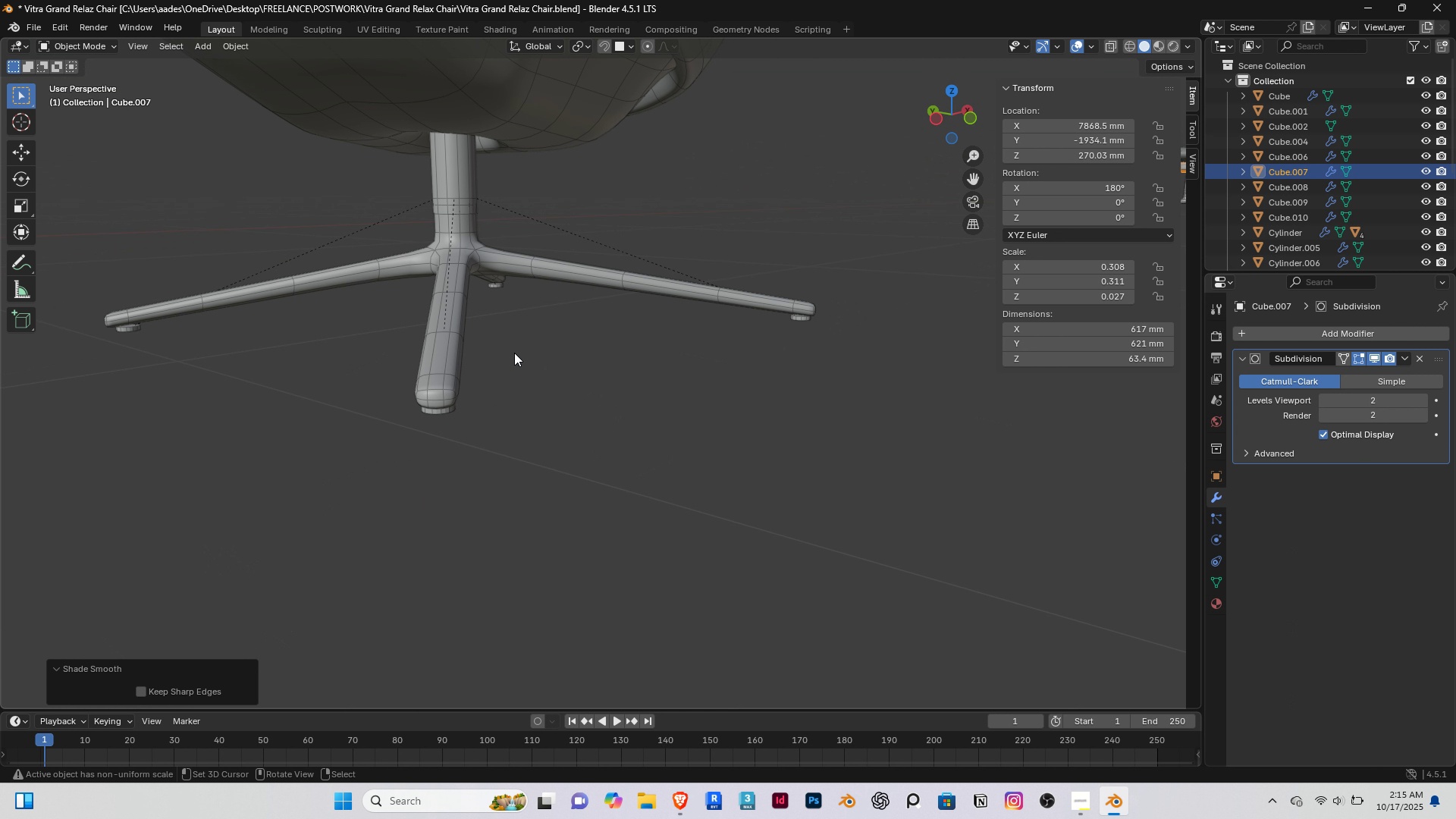 
right_click([506, 109])
 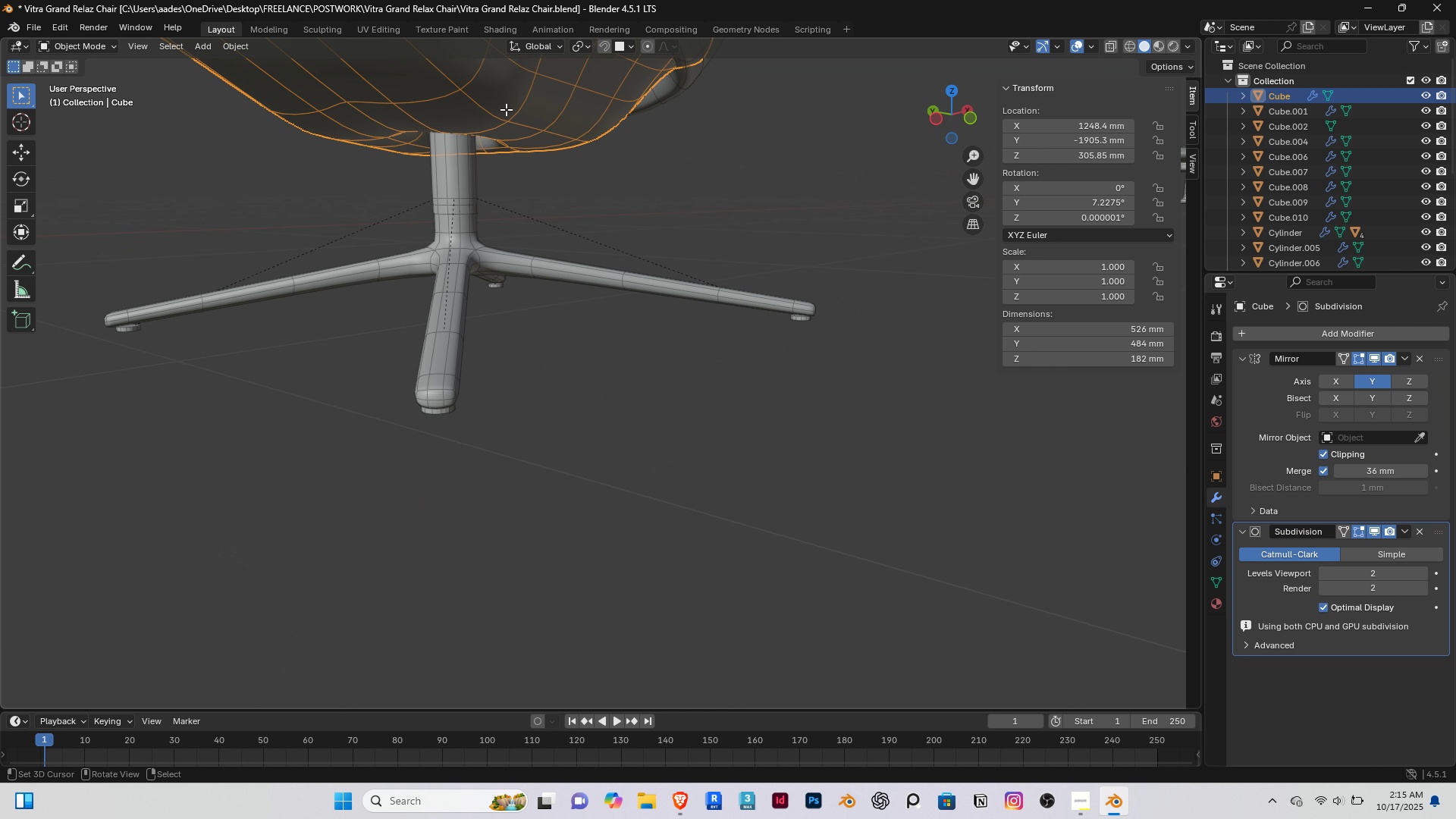 
key(Tab)
 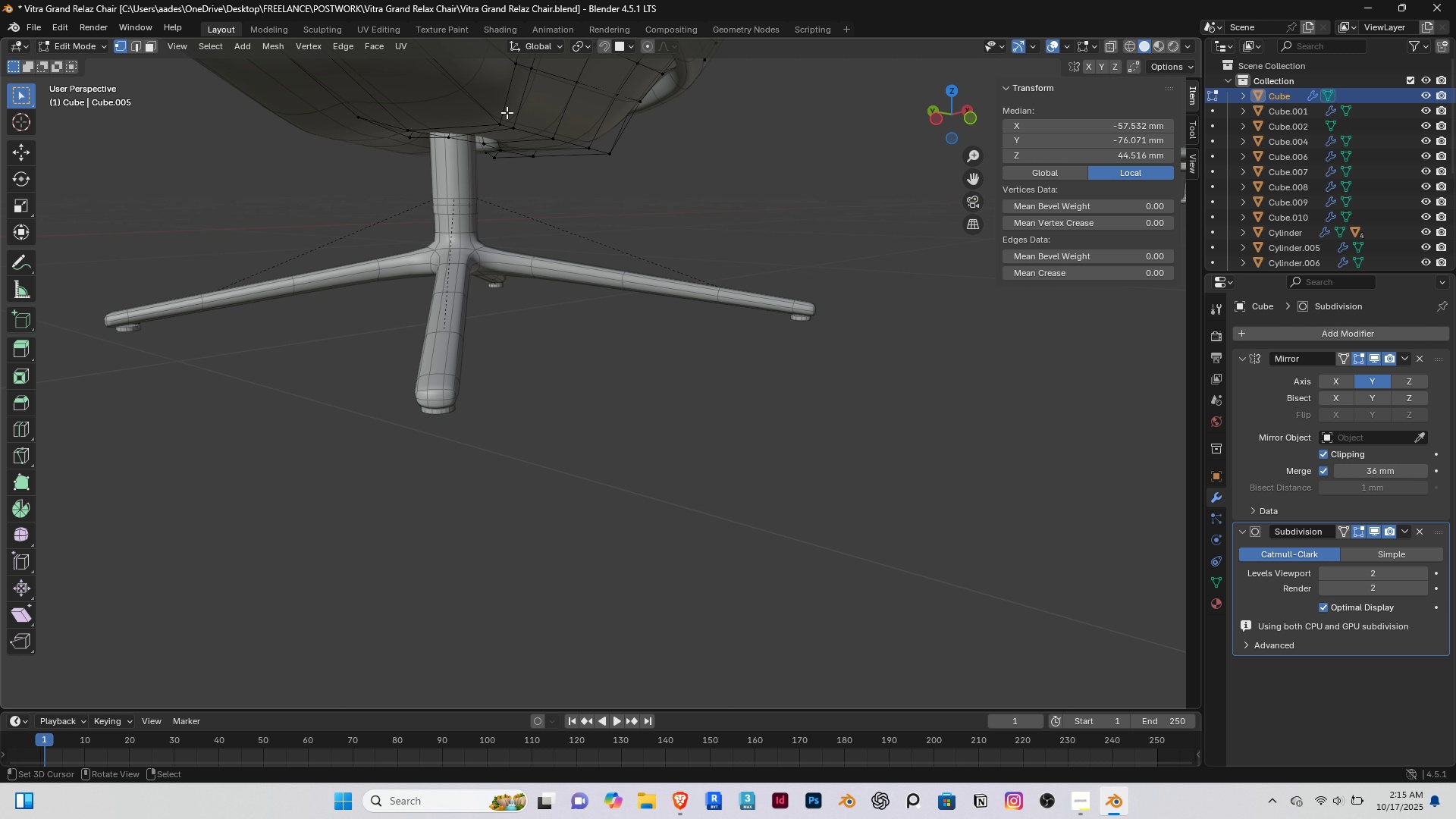 
hold_key(key=ShiftRight, duration=0.52)
 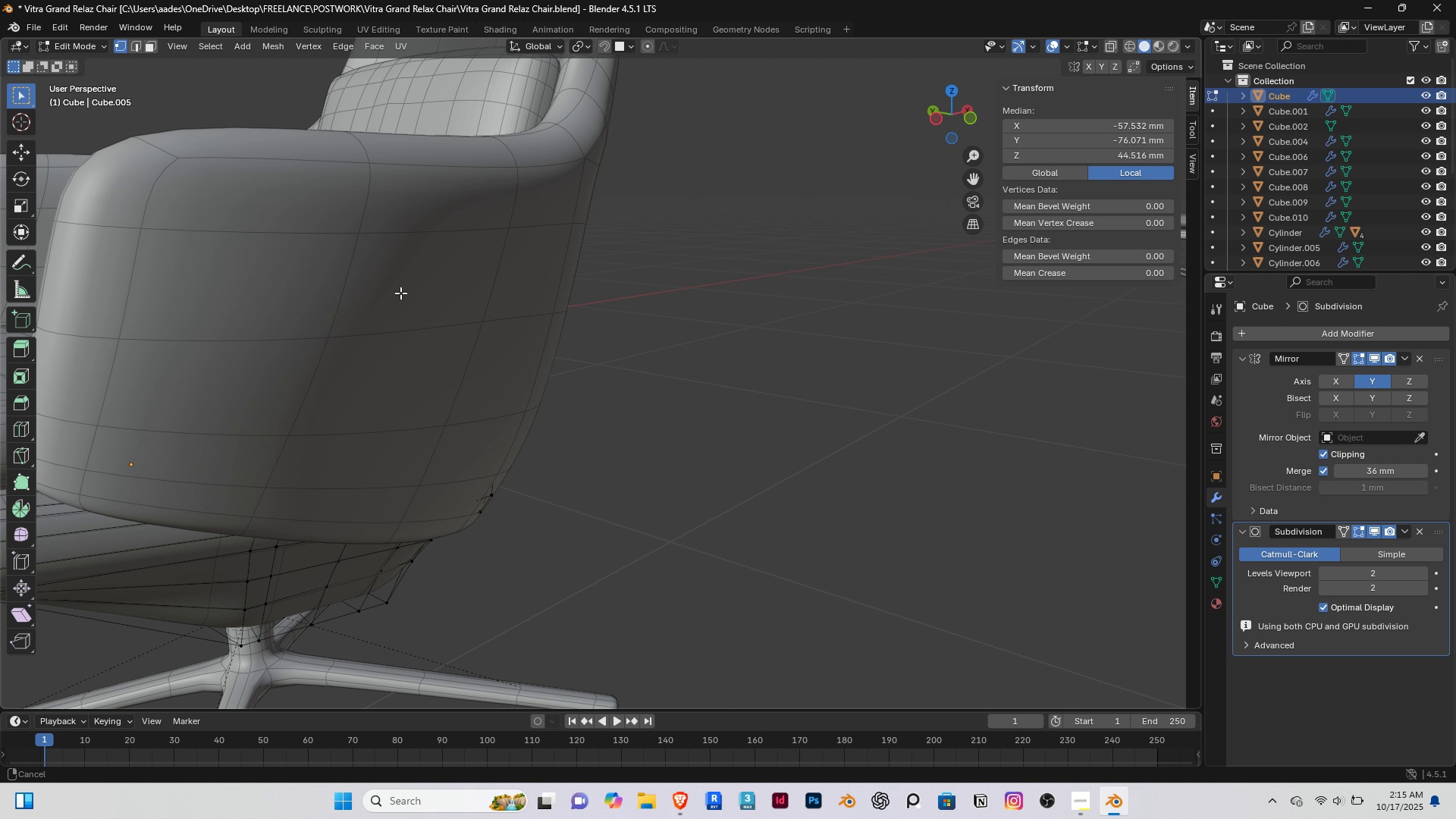 
hold_key(key=ShiftRight, duration=0.75)
 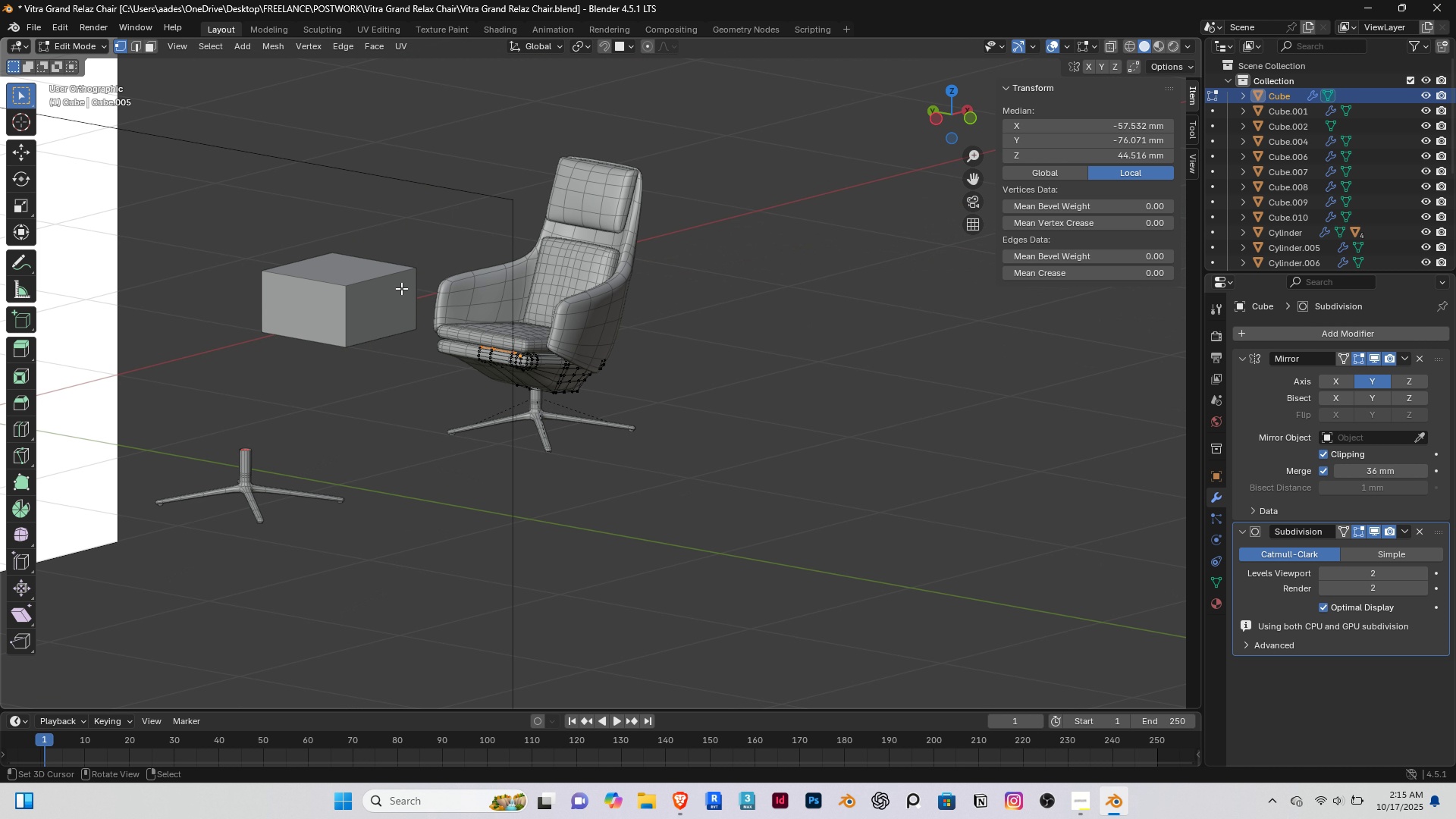 
key(End)
 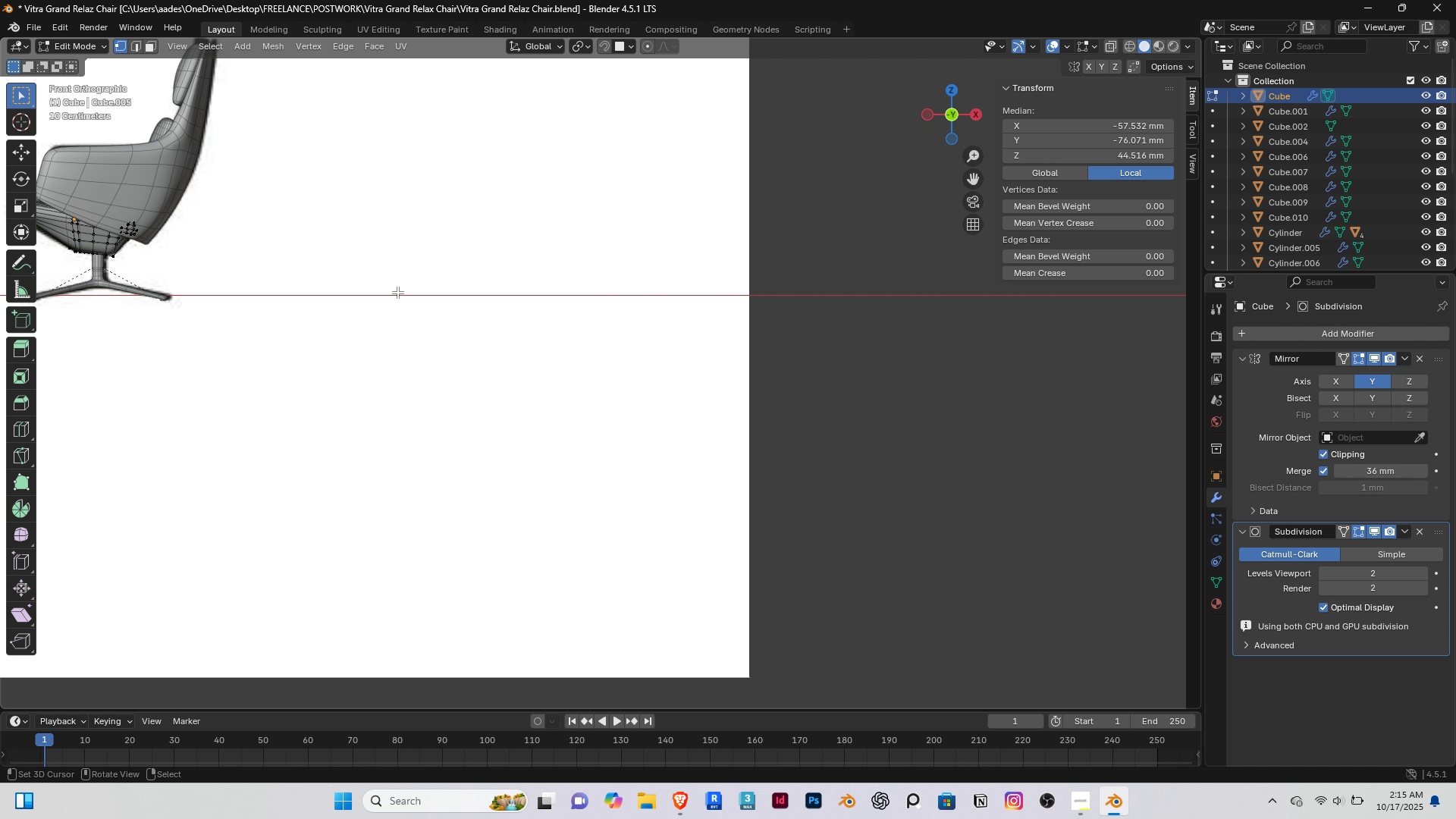 
key(PageDown)
 